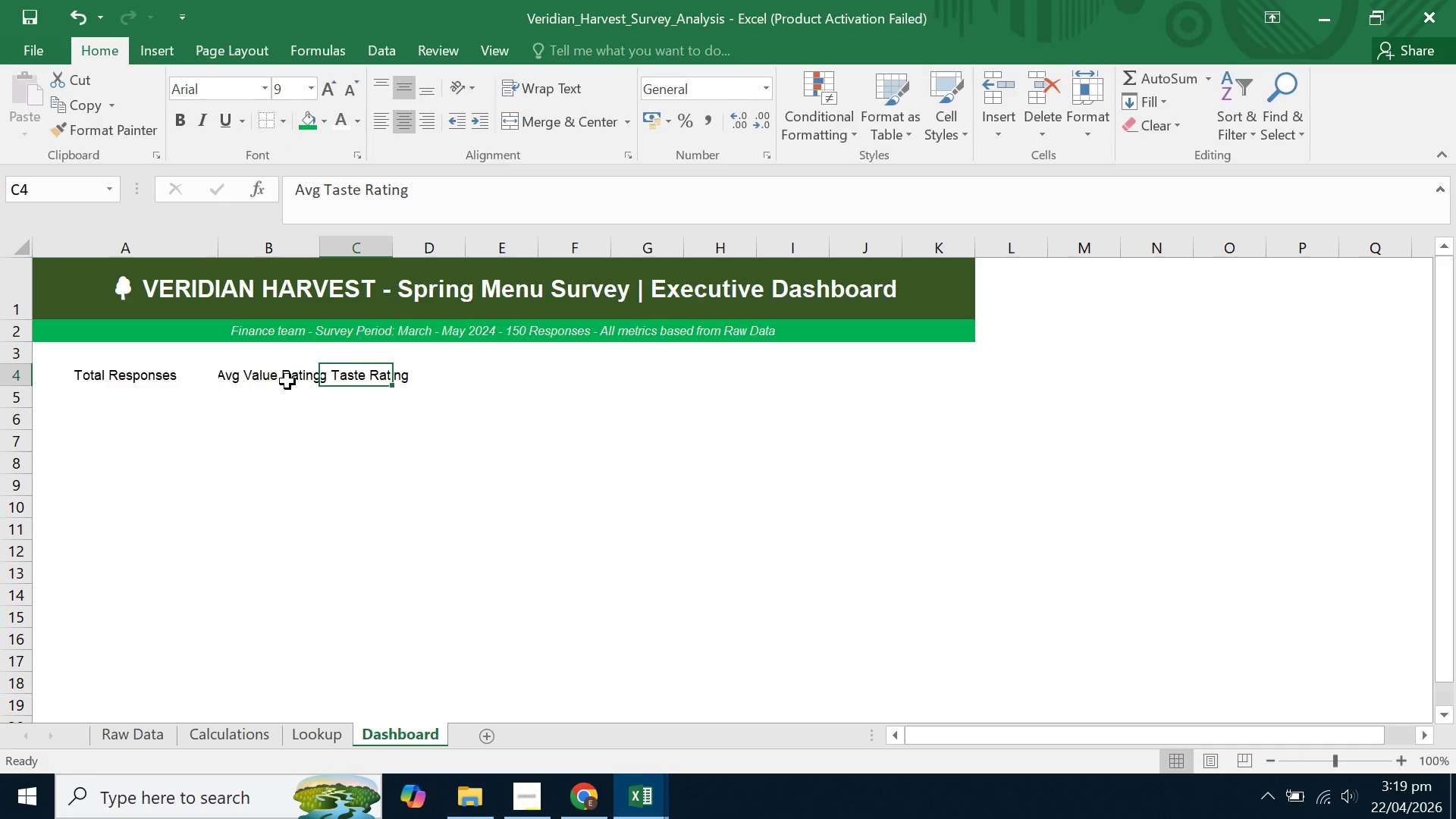 
left_click([287, 381])
 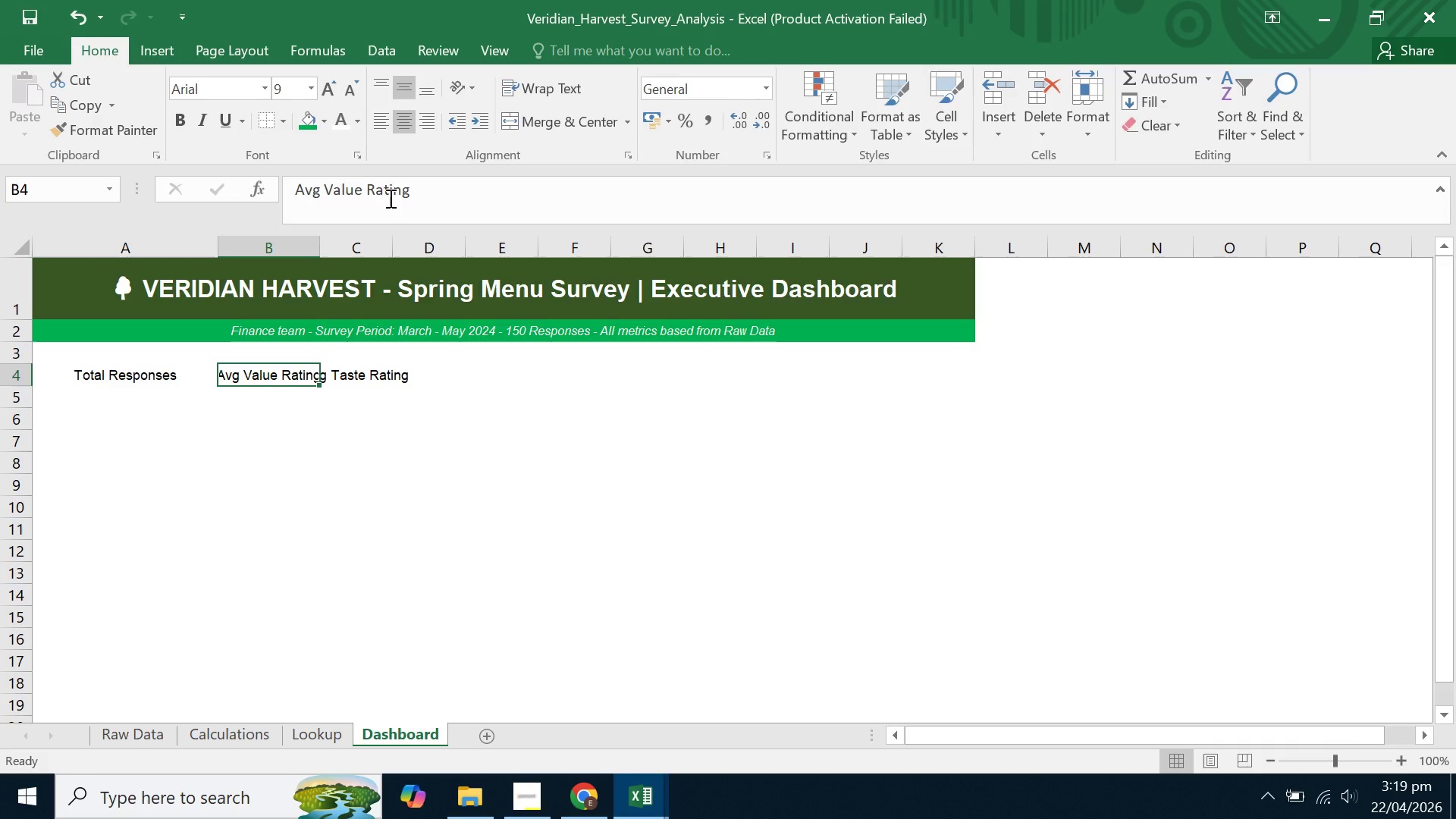 
mouse_move([316, 210])
 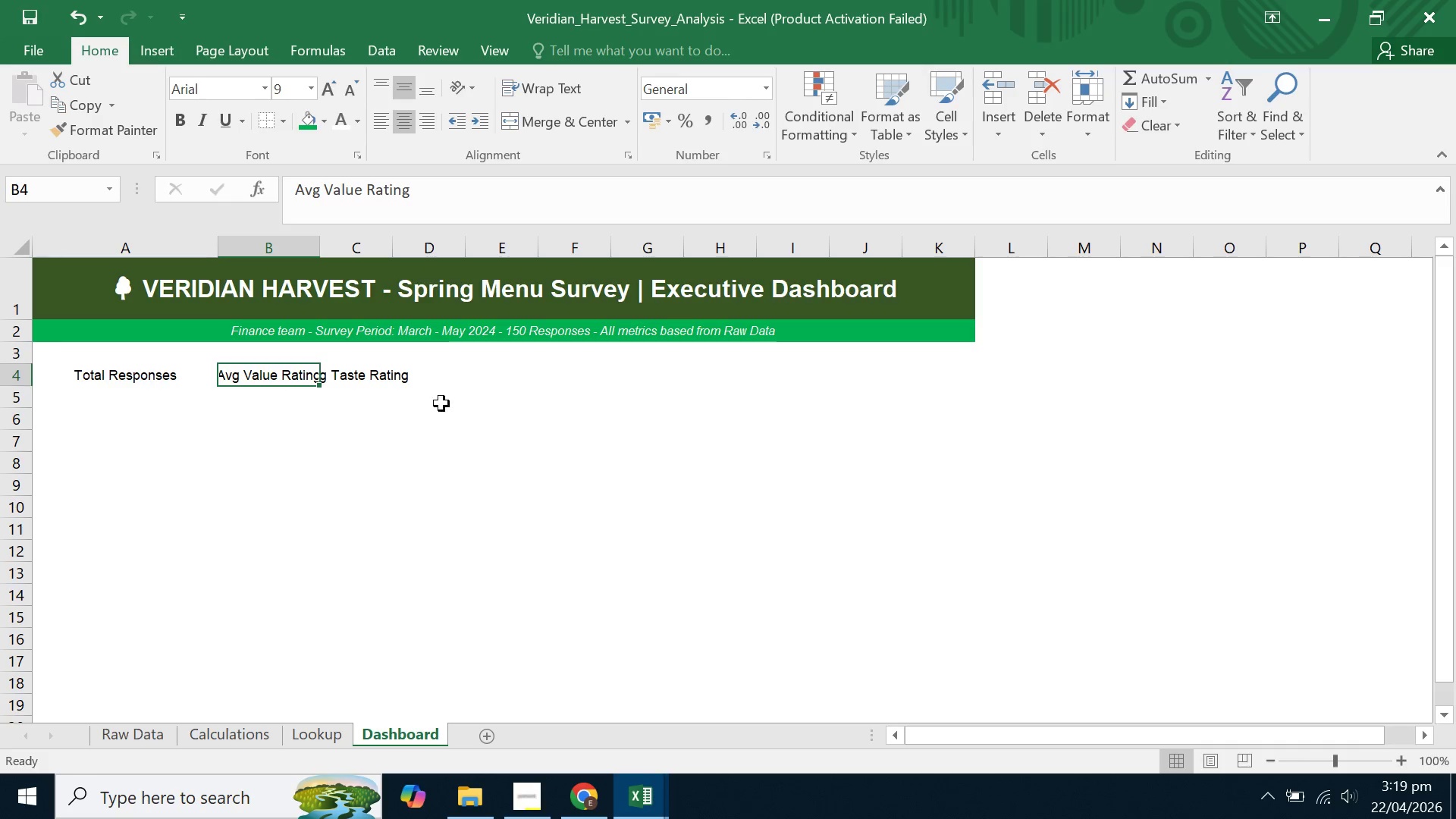 
left_click([396, 381])
 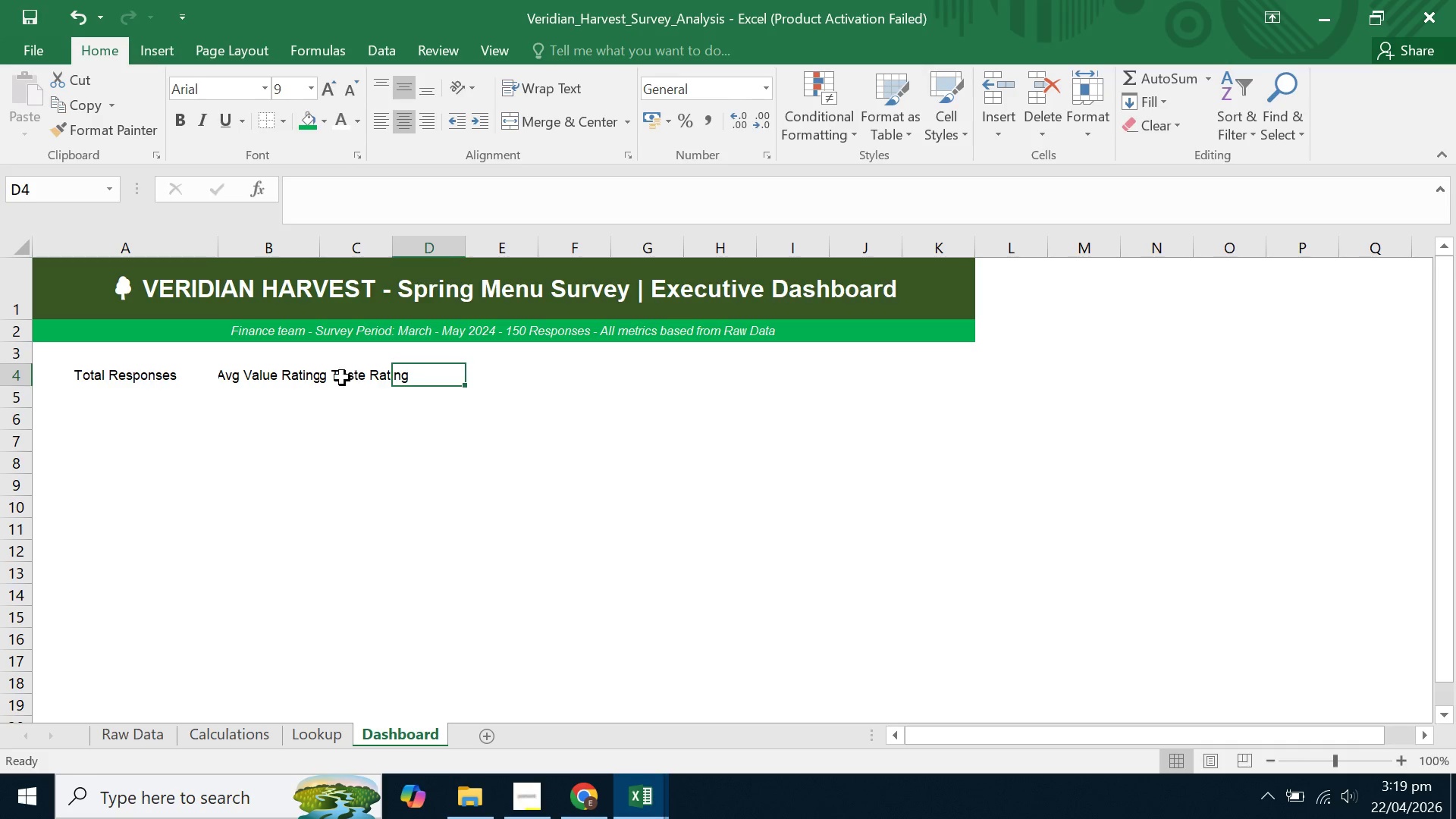 
left_click([342, 378])
 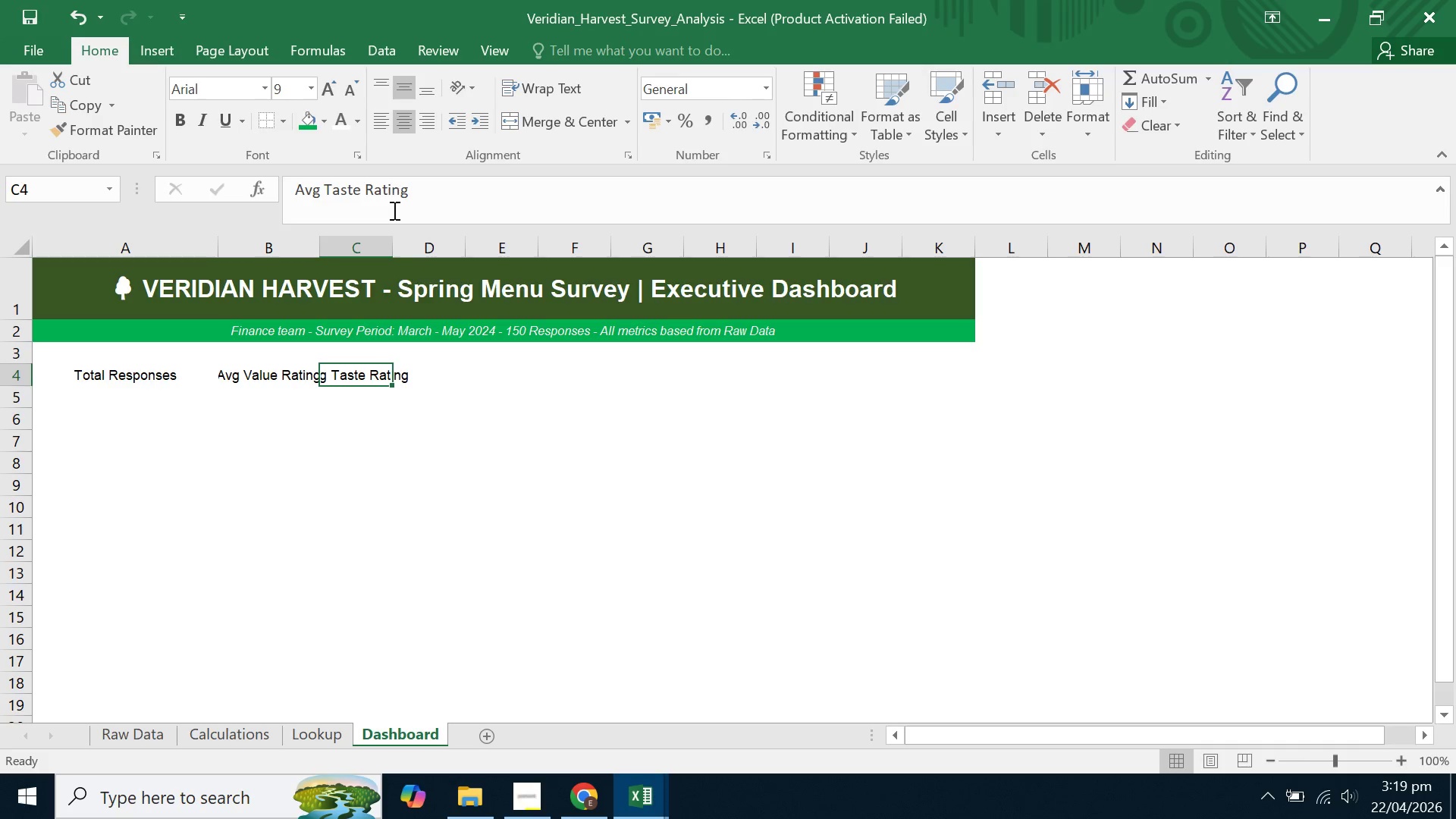 
double_click([392, 249])
 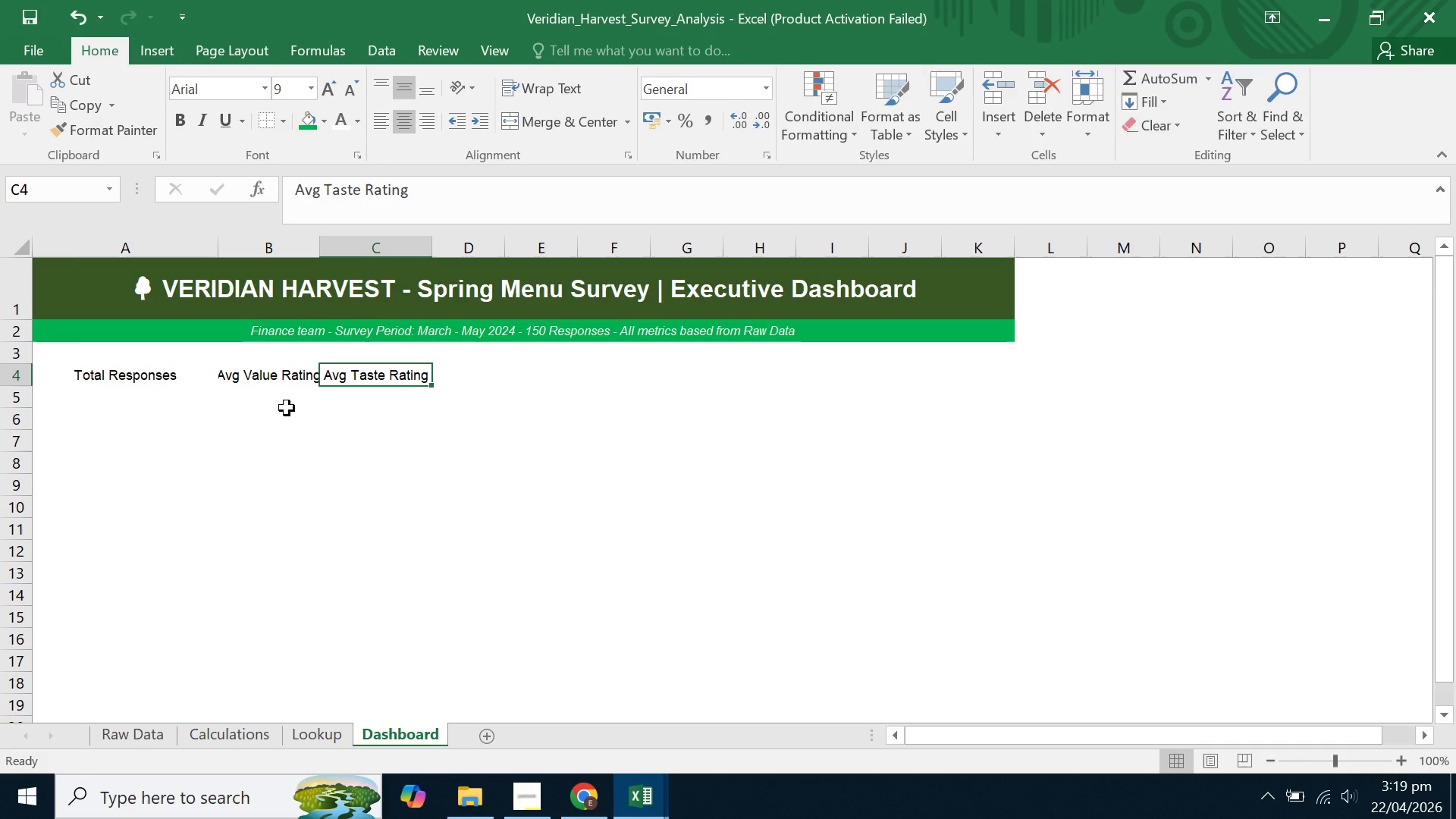 
left_click([287, 415])
 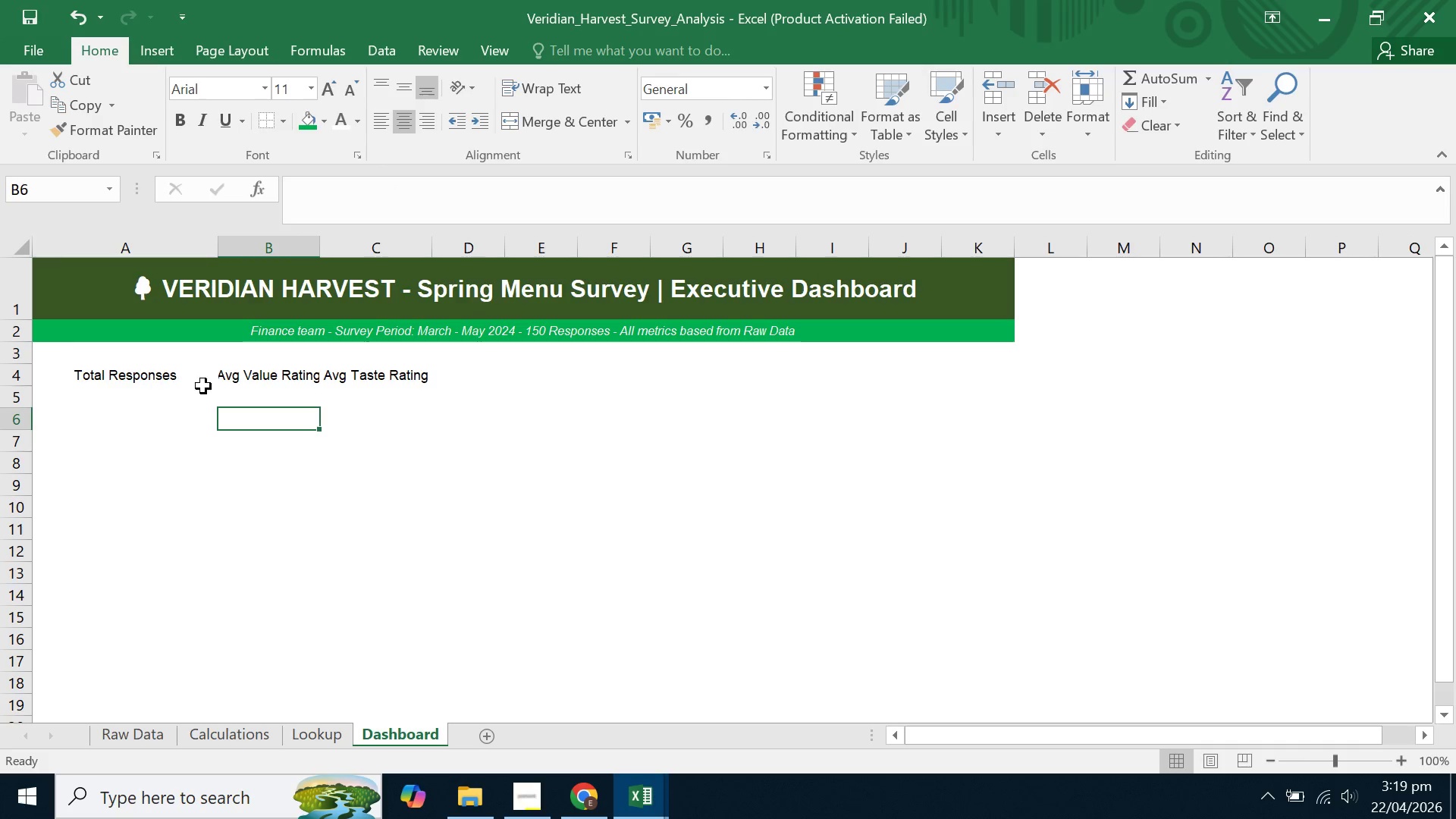 
left_click([218, 381])
 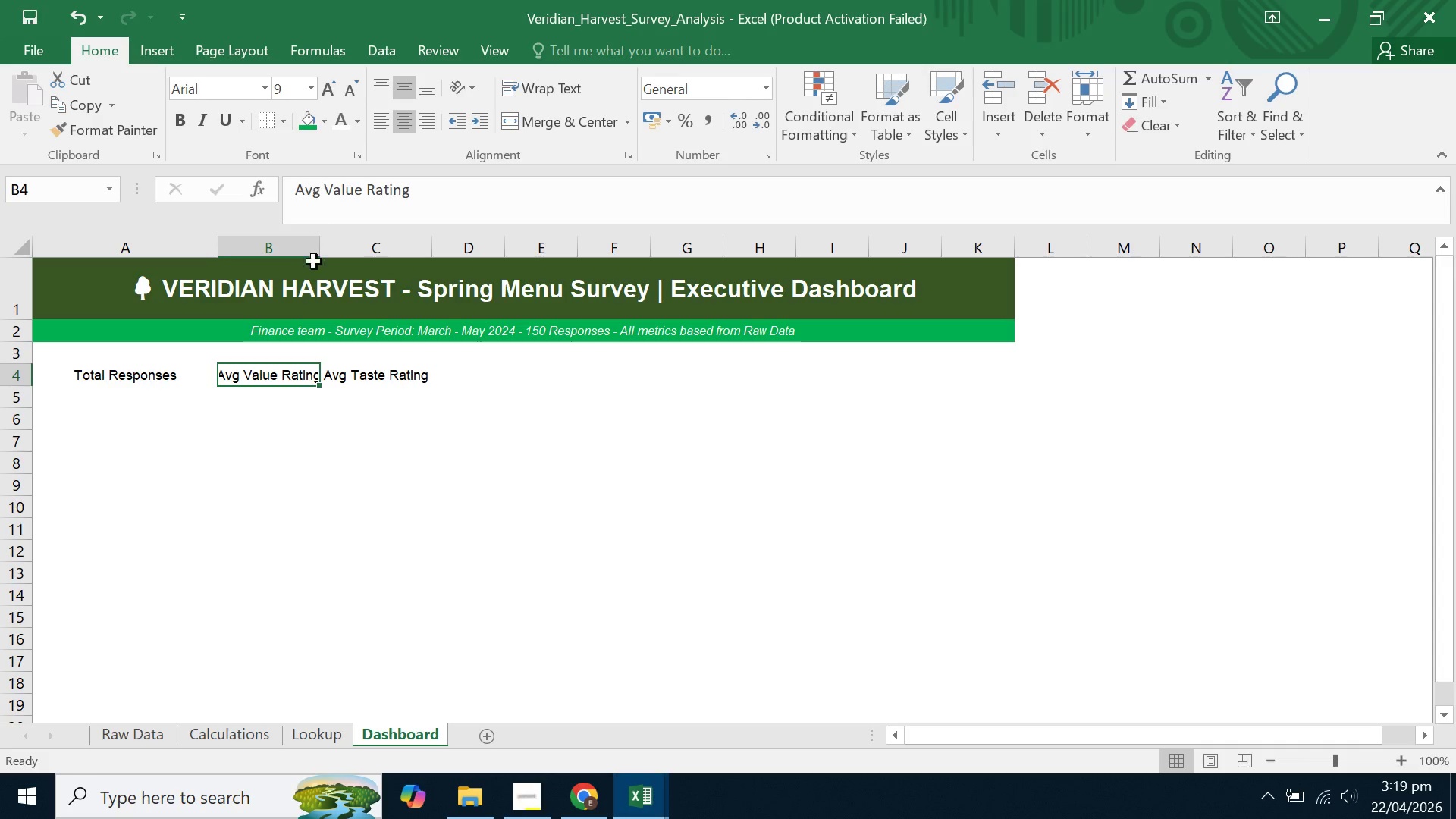 
double_click([322, 254])
 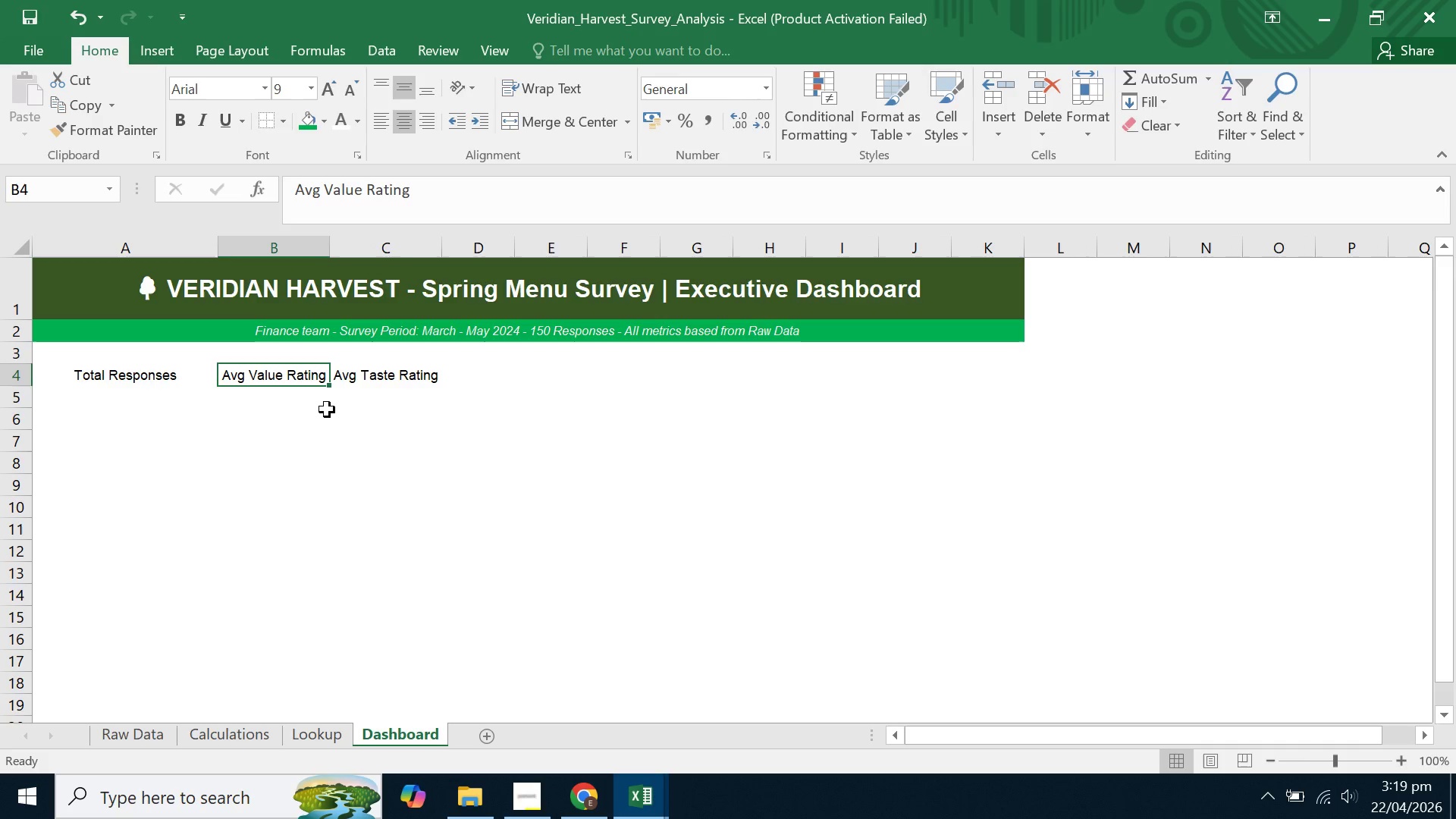 
double_click([149, 382])
 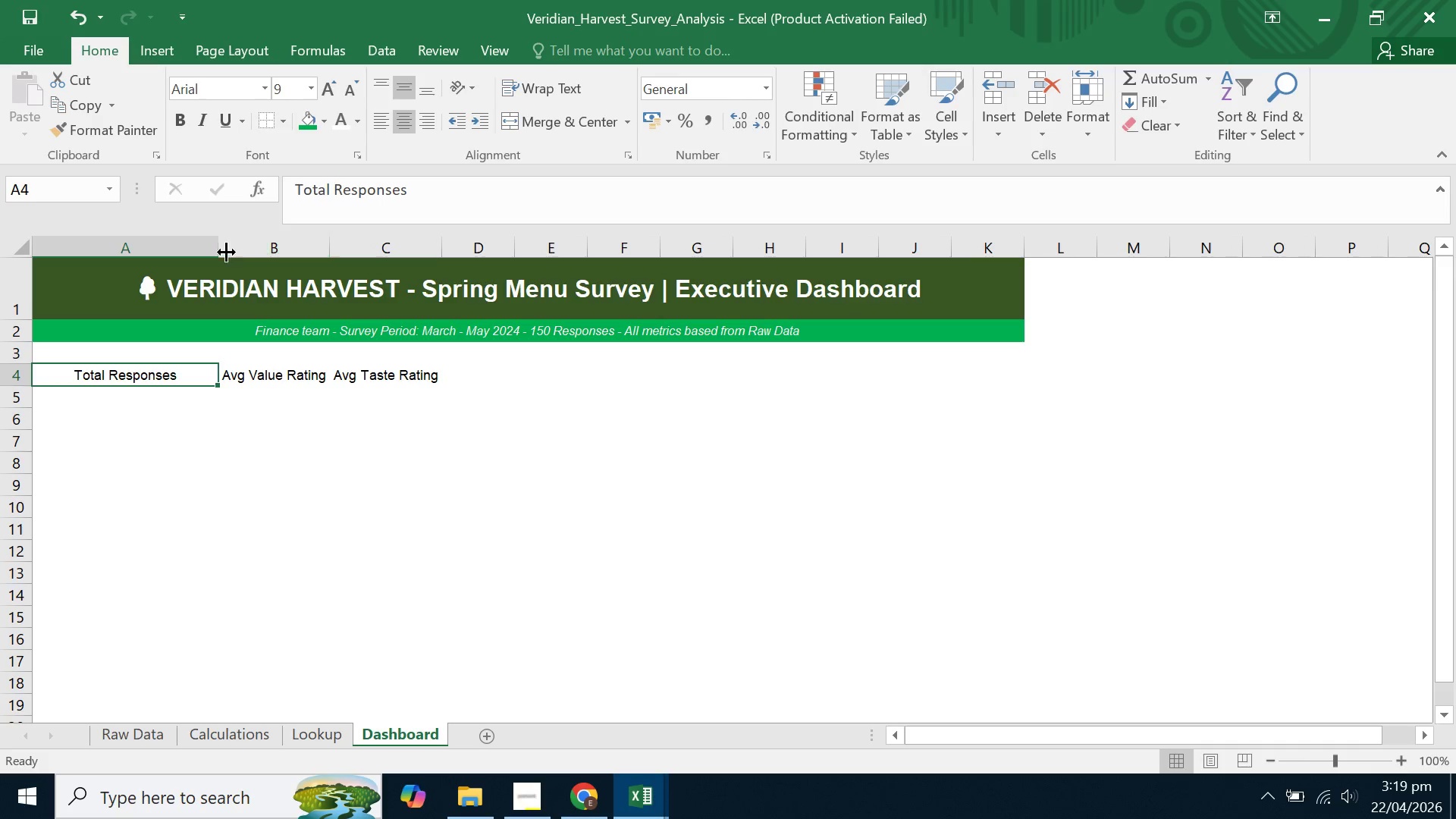 
left_click_drag(start_coordinate=[221, 253], to_coordinate=[187, 256])
 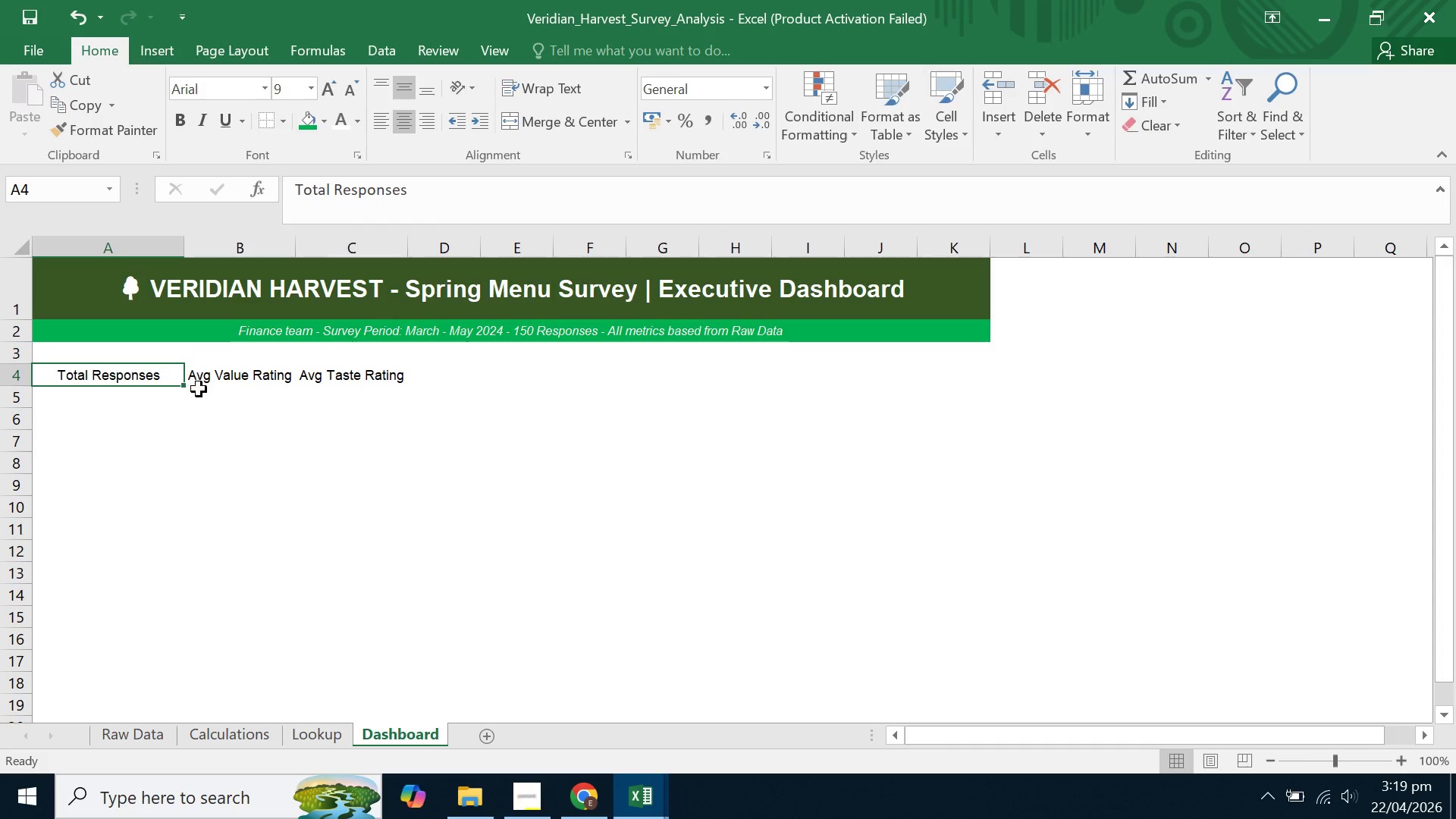 
left_click([199, 412])
 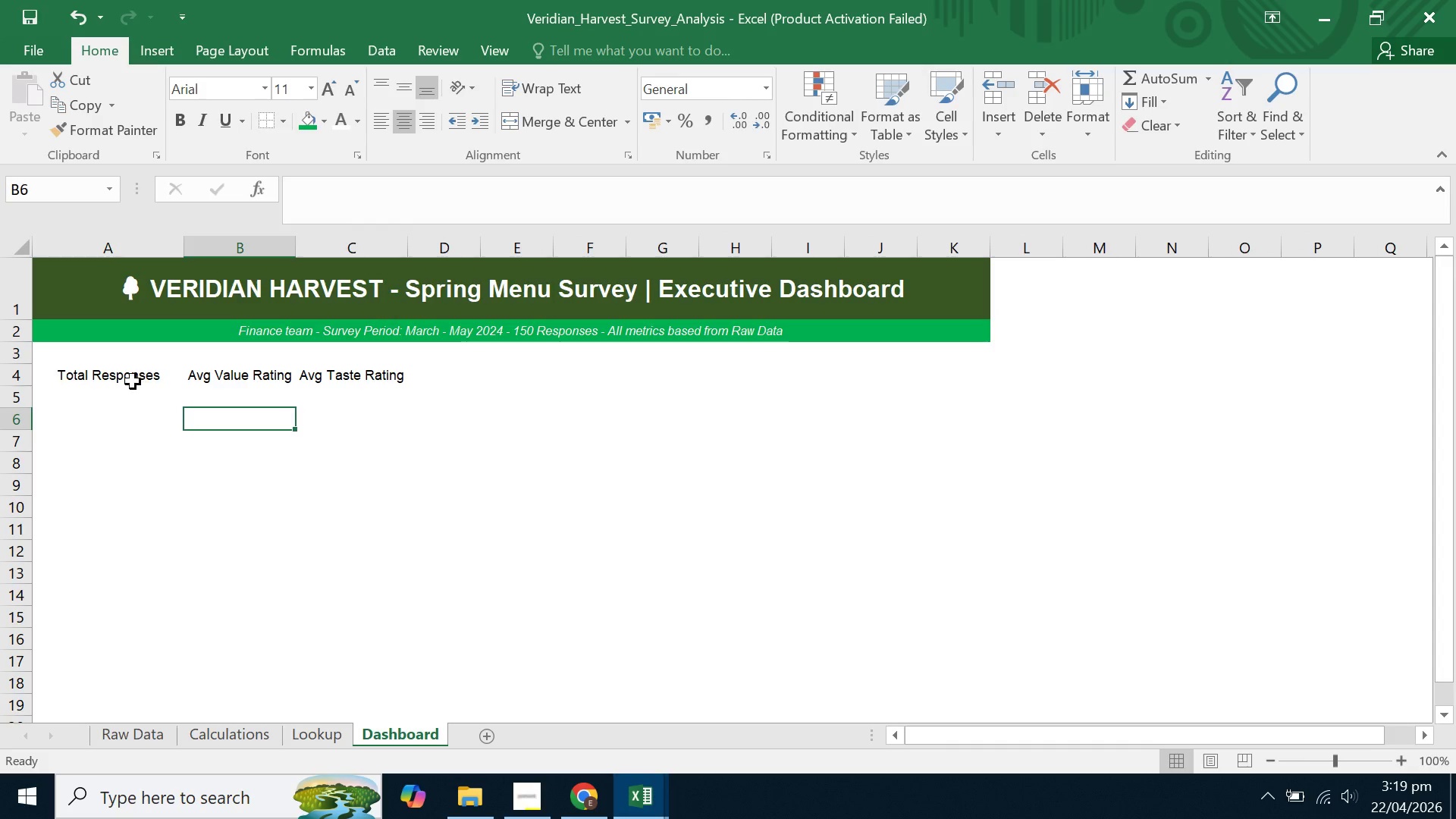 
left_click([133, 381])
 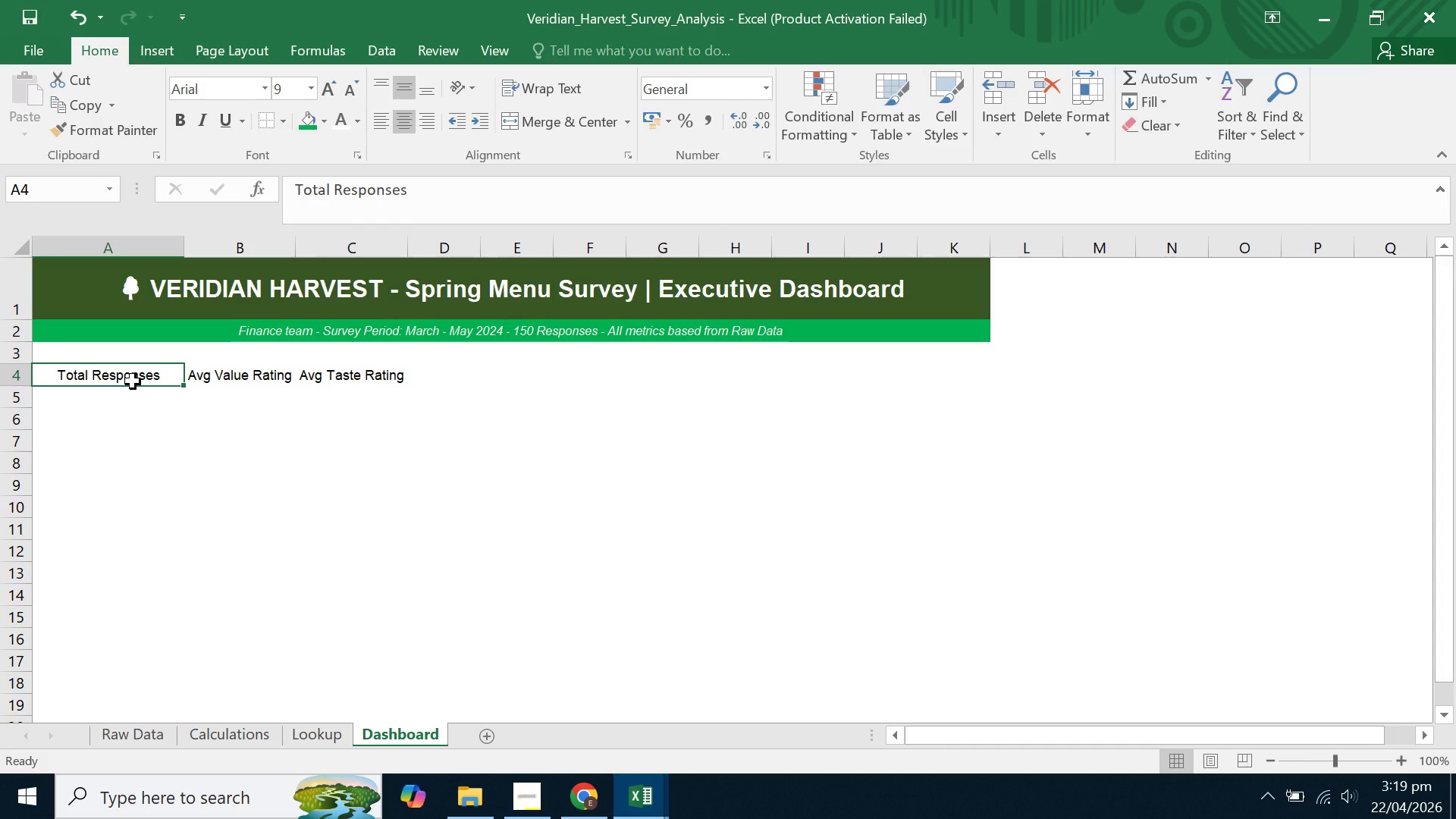 
left_click_drag(start_coordinate=[133, 381], to_coordinate=[123, 391])
 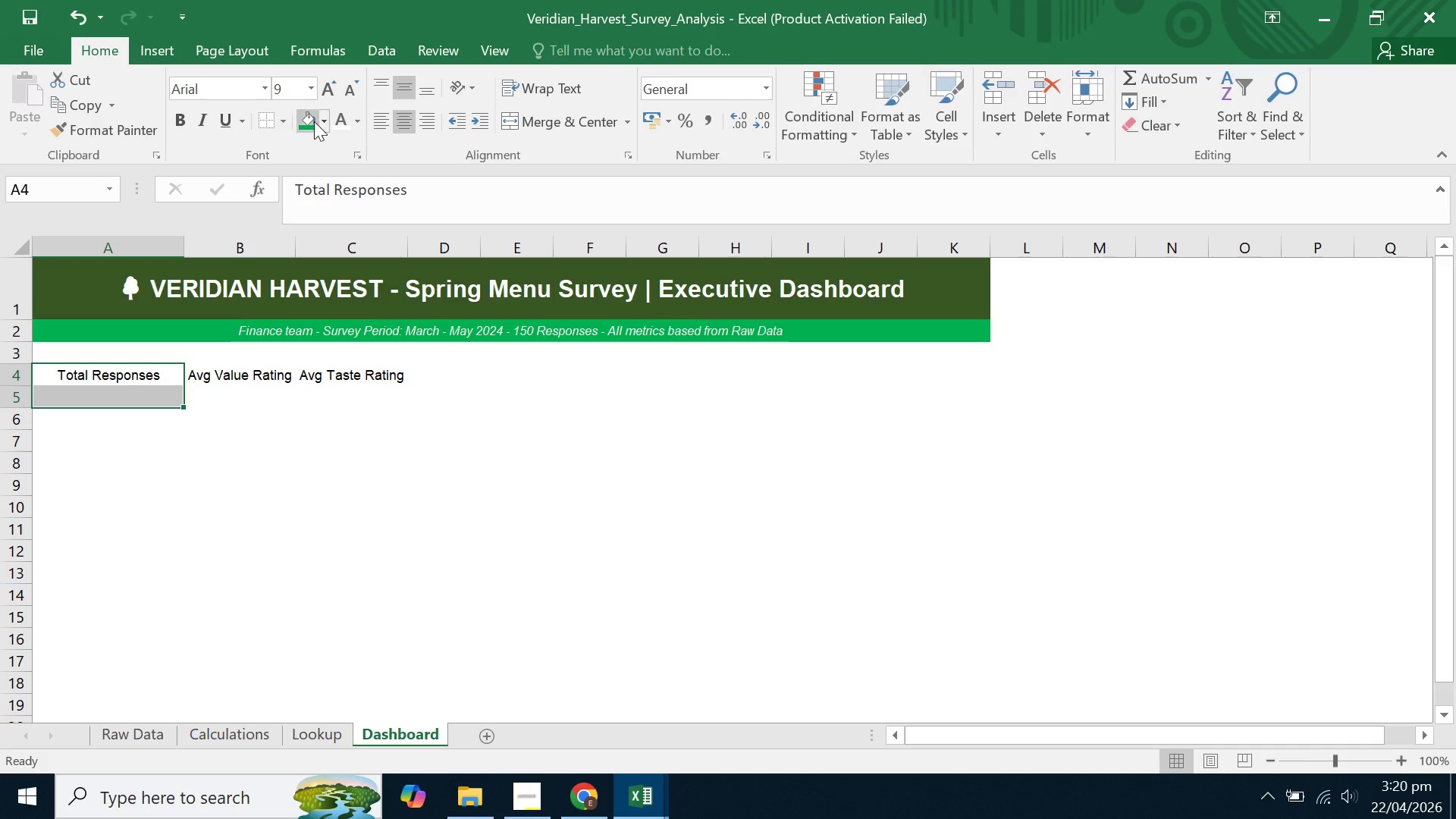 
wait(5.83)
 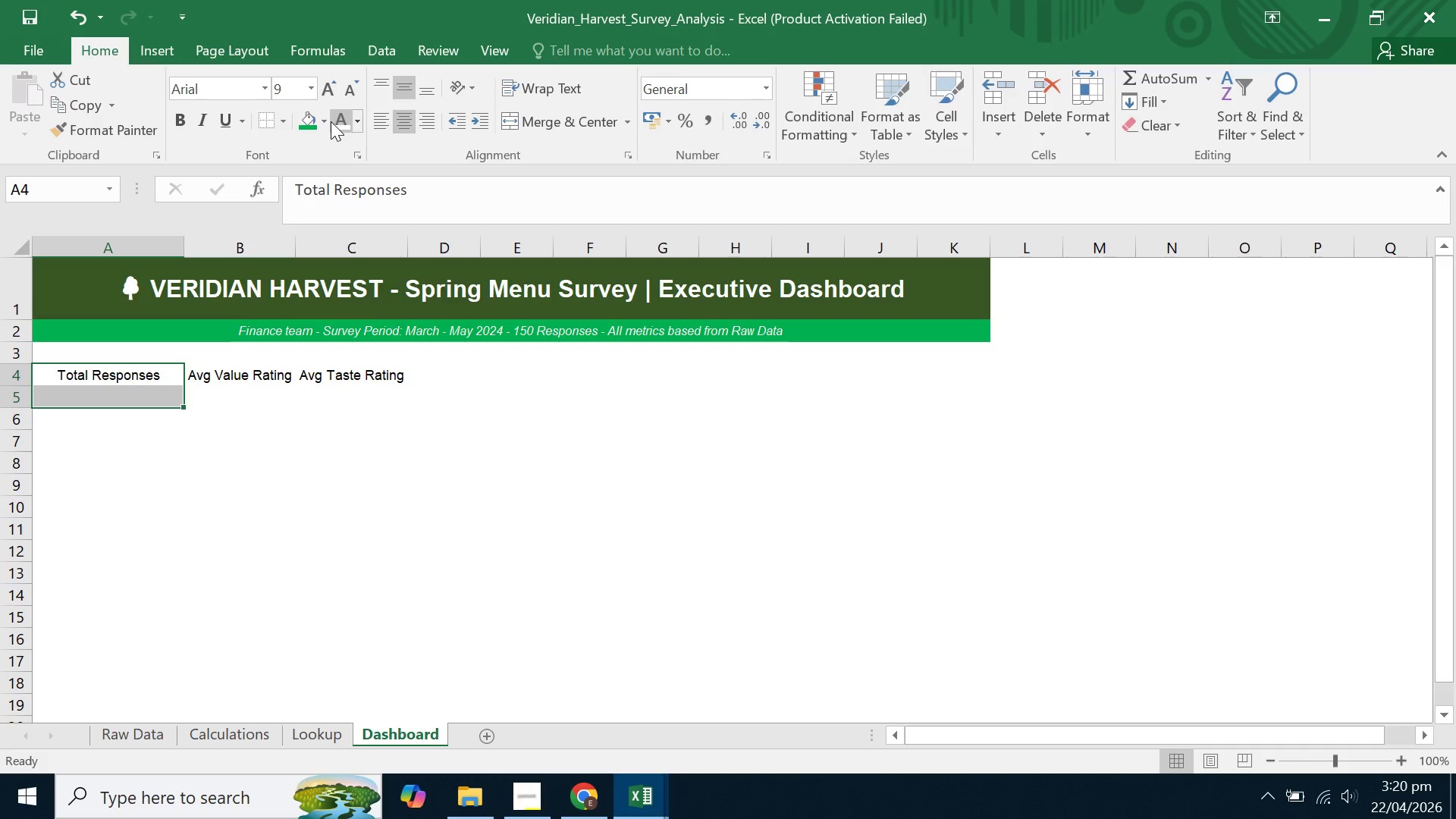 
left_click([324, 126])
 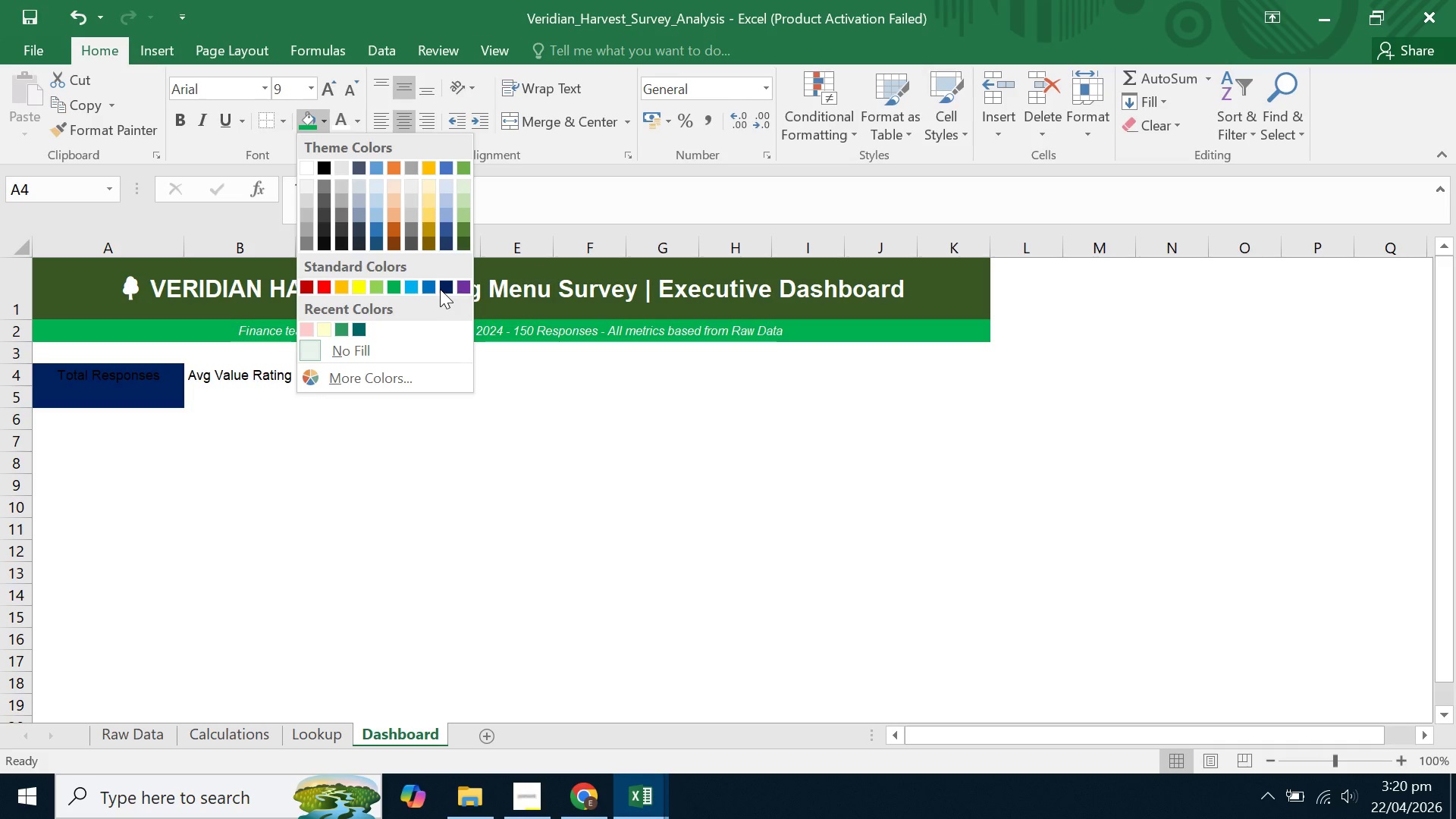 
left_click([440, 287])
 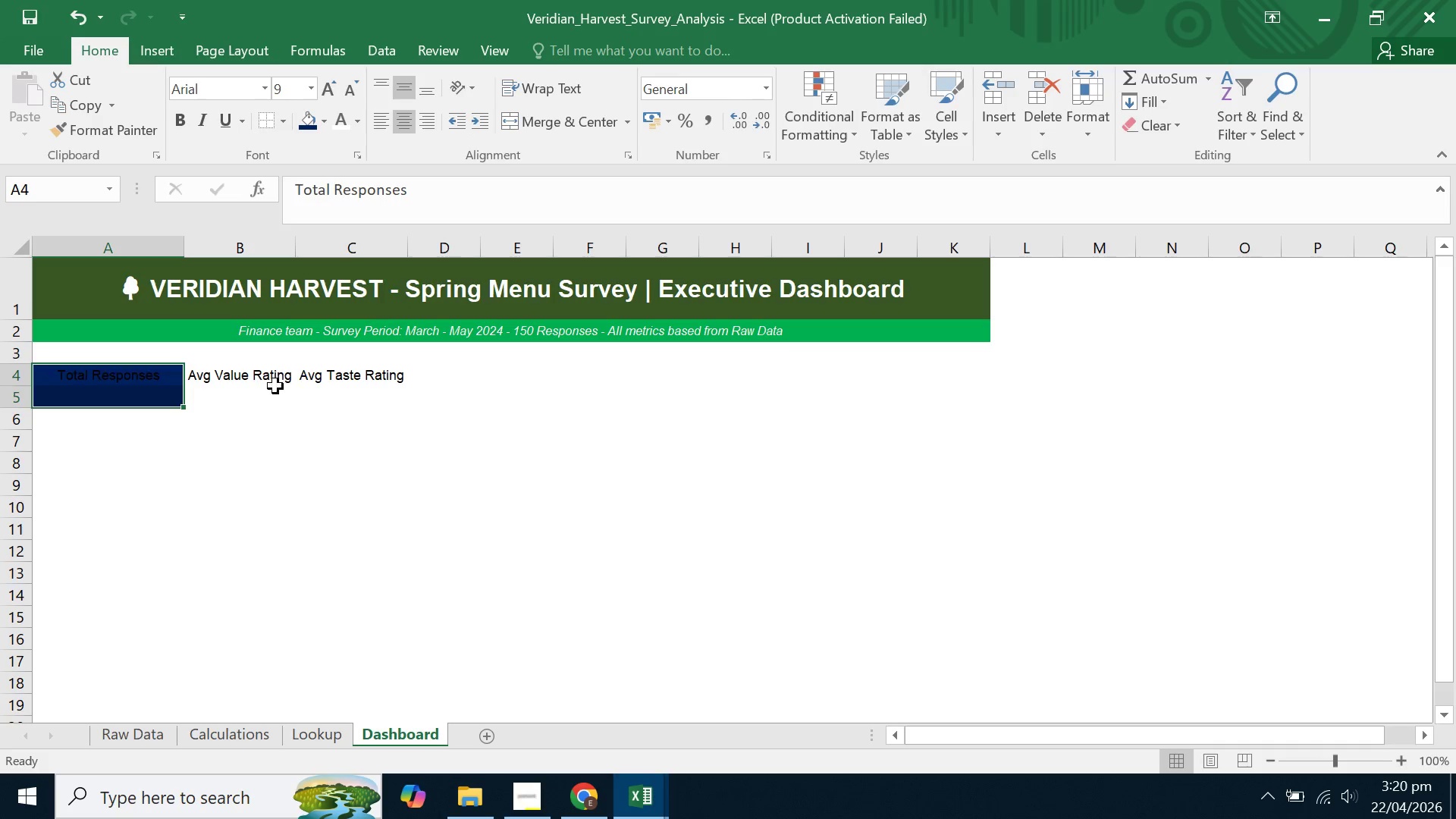 
left_click_drag(start_coordinate=[253, 391], to_coordinate=[259, 375])
 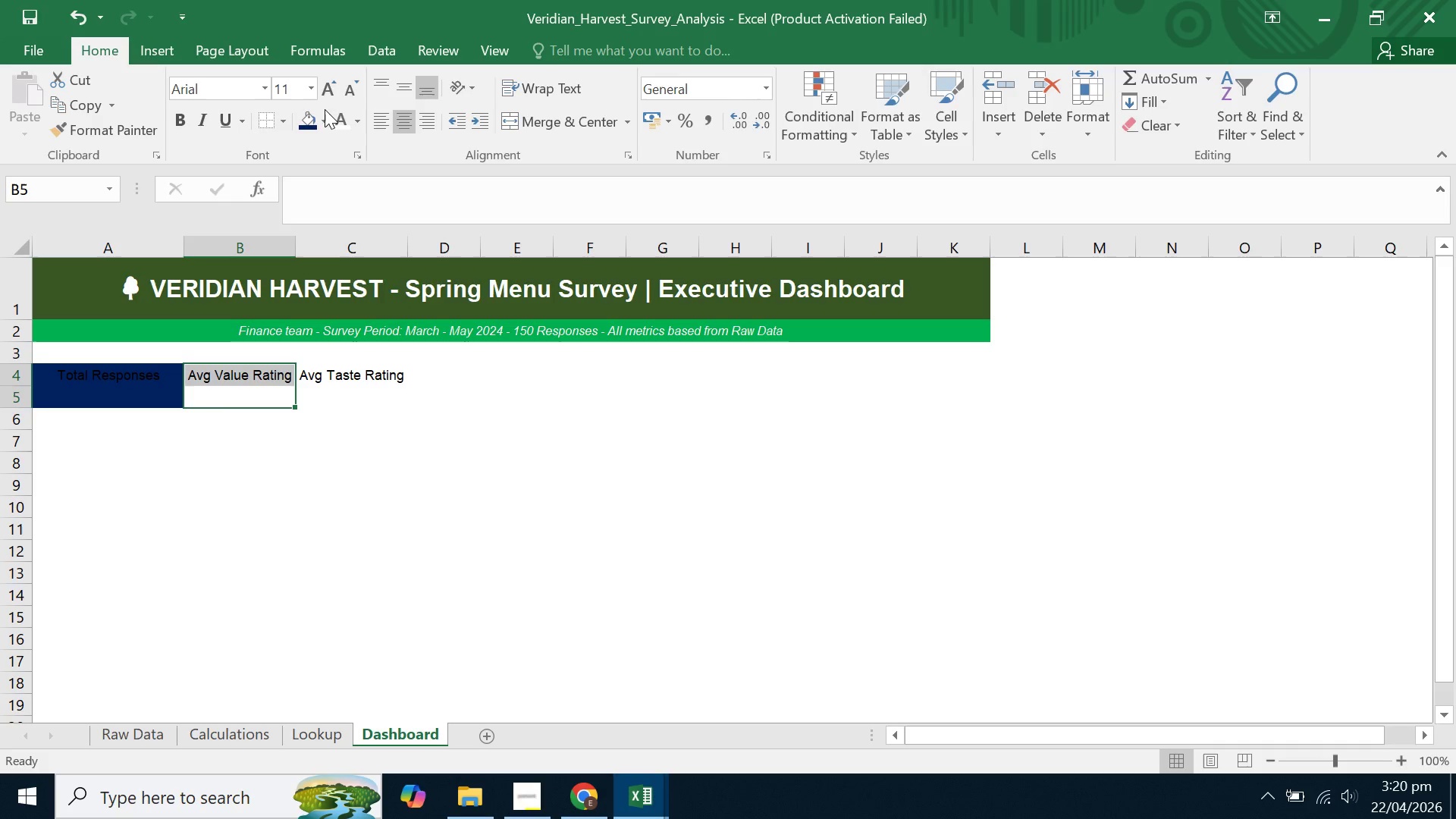 
left_click([328, 121])
 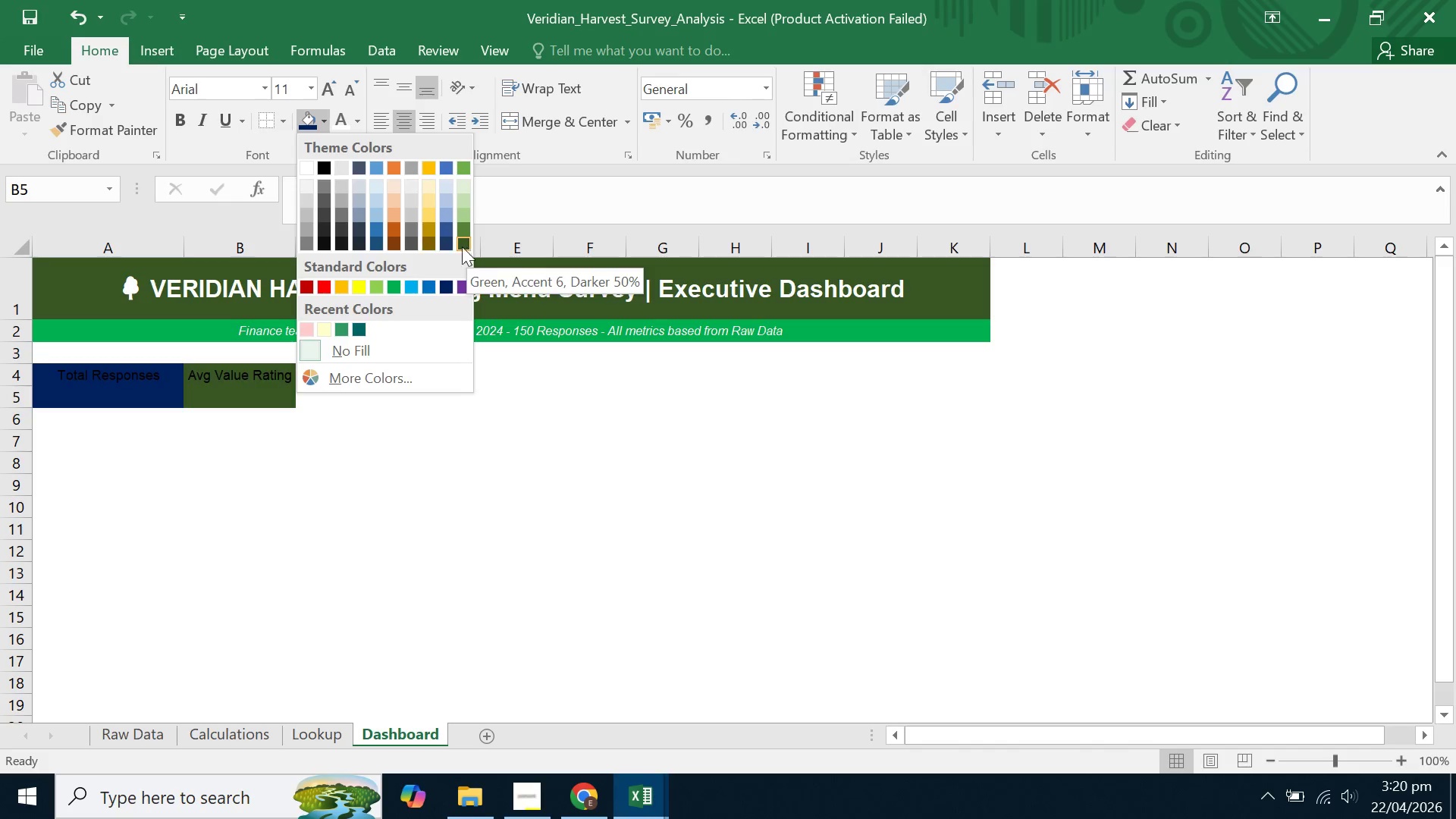 
wait(6.61)
 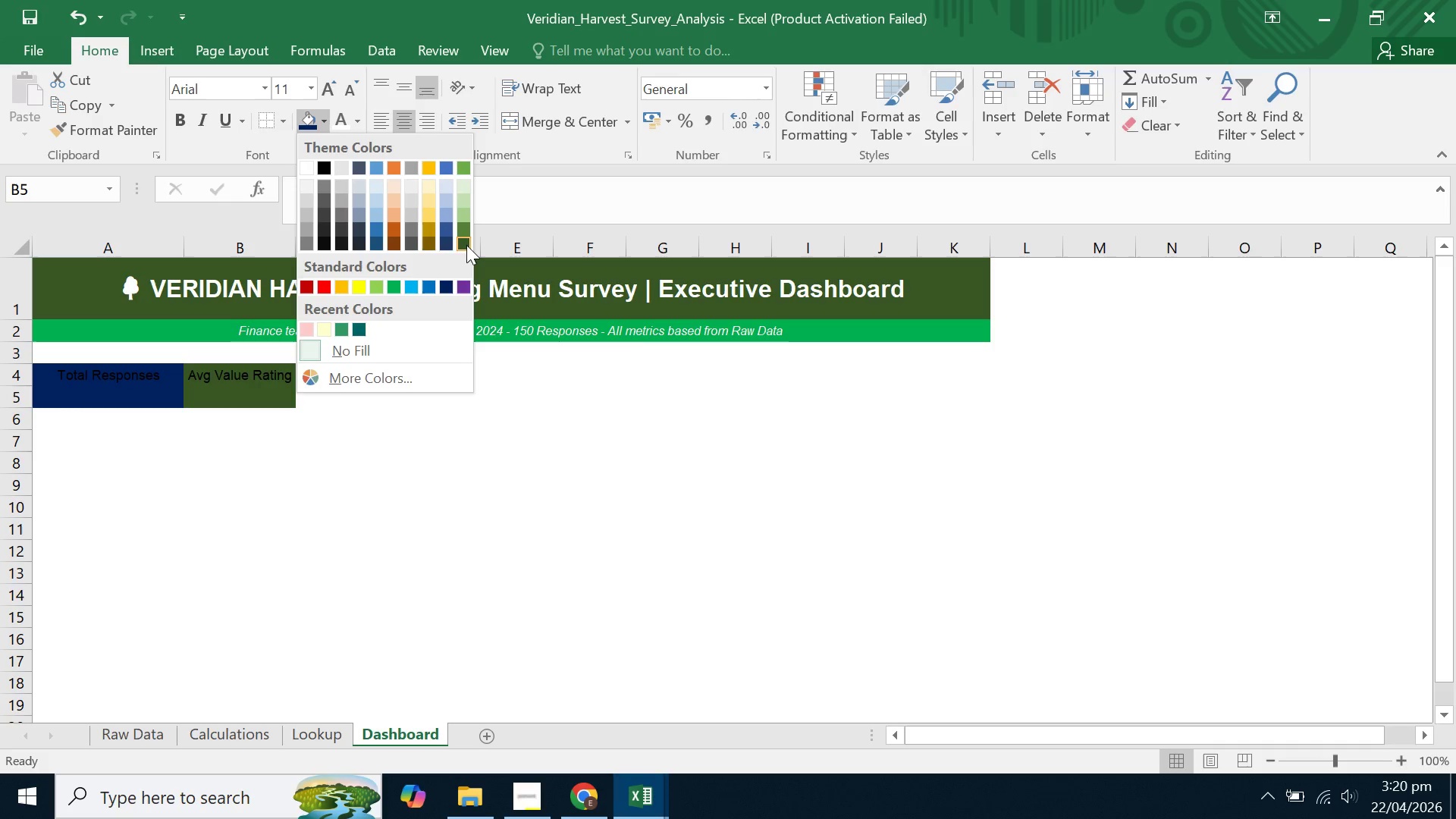 
left_click([337, 327])
 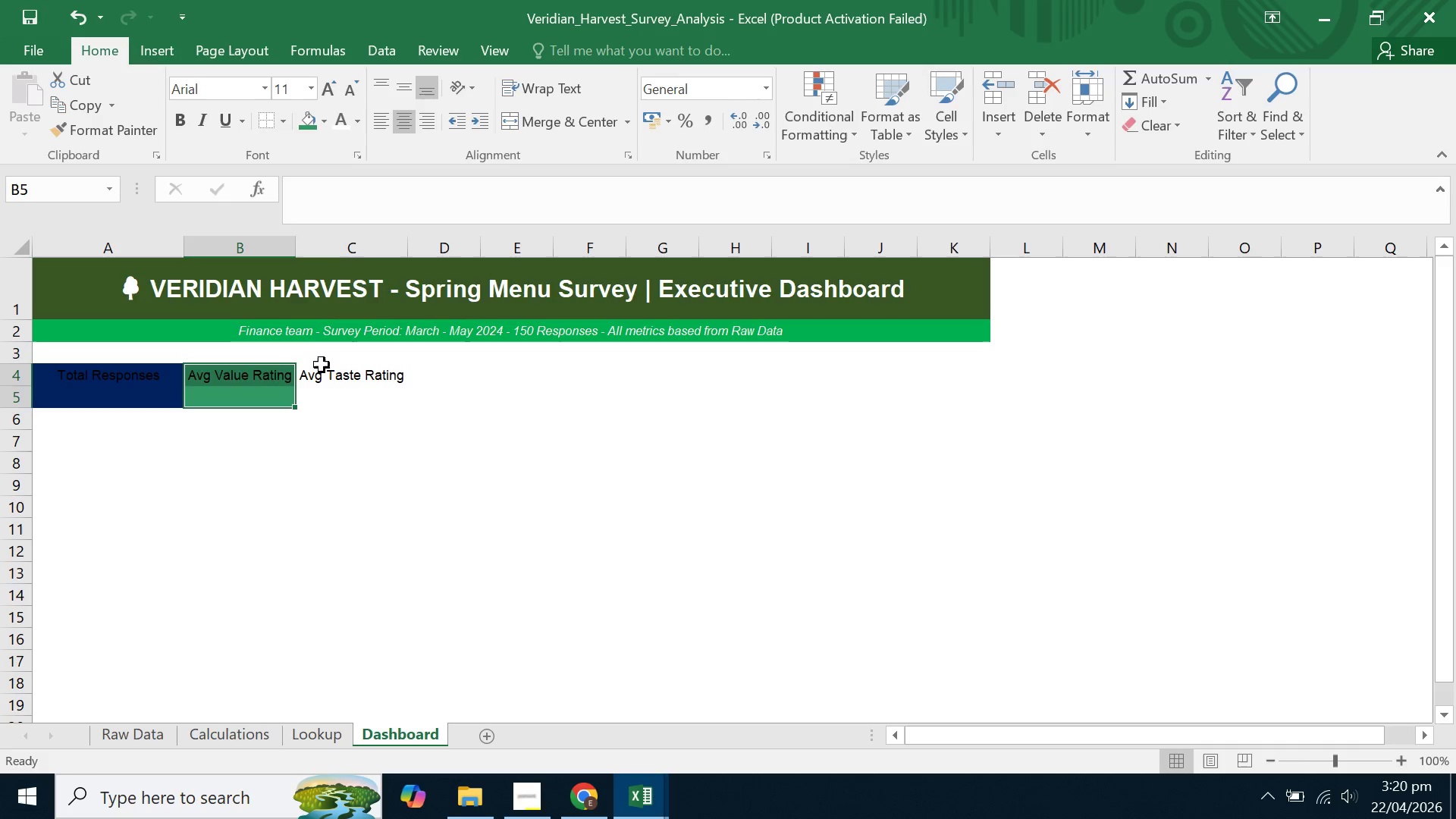 
left_click_drag(start_coordinate=[320, 373], to_coordinate=[324, 405])
 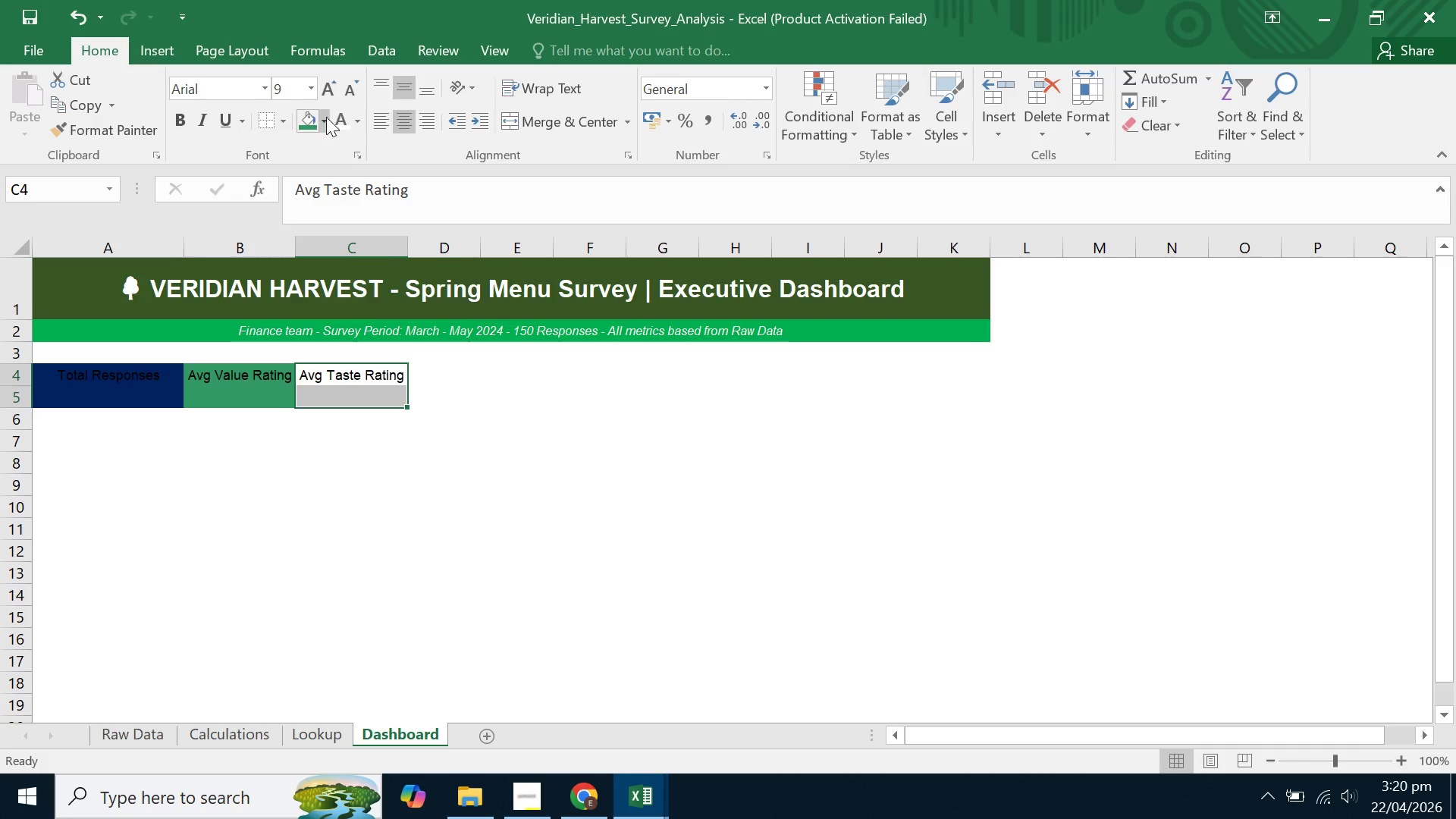 
left_click([327, 114])
 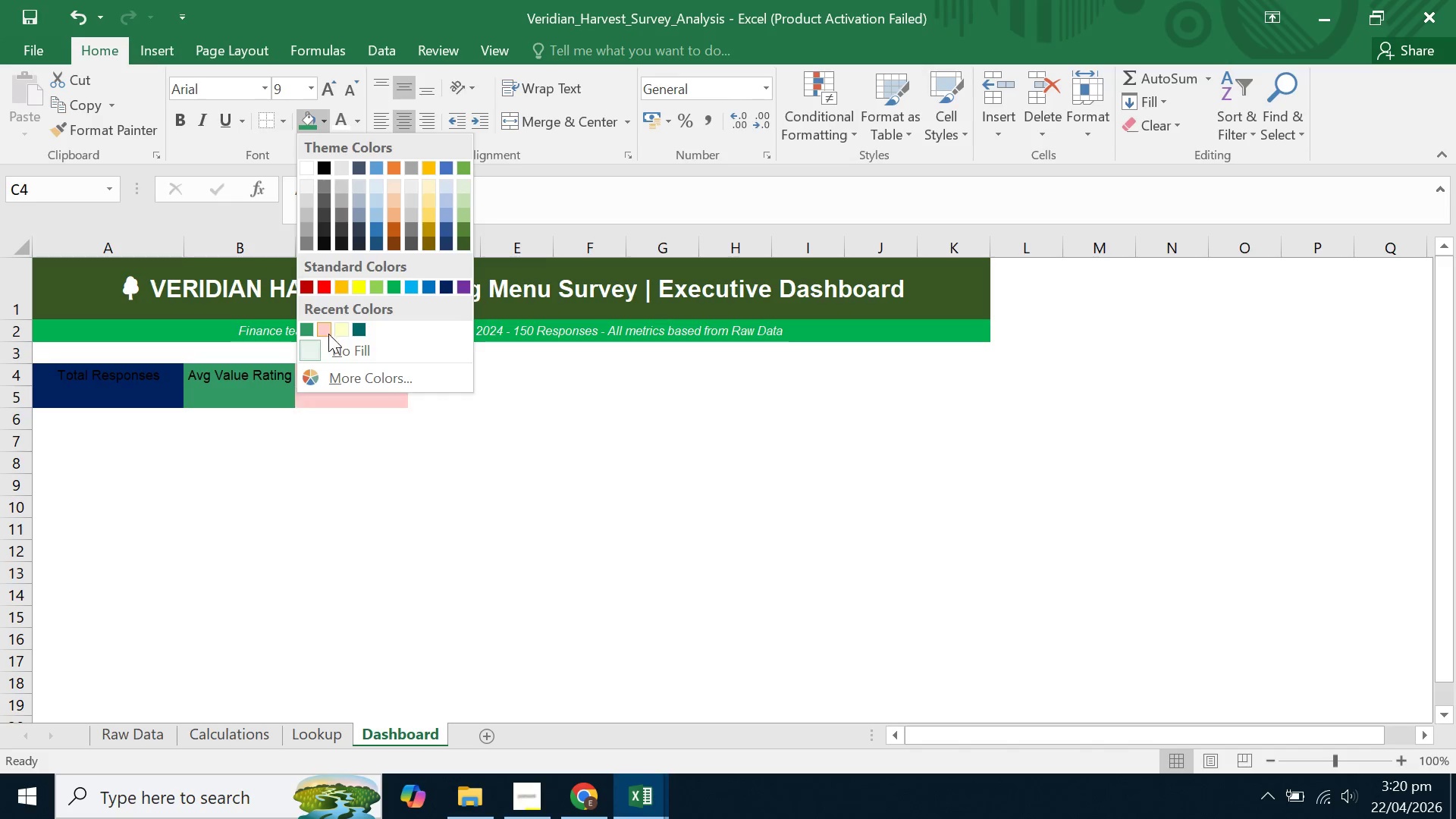 
left_click([365, 334])
 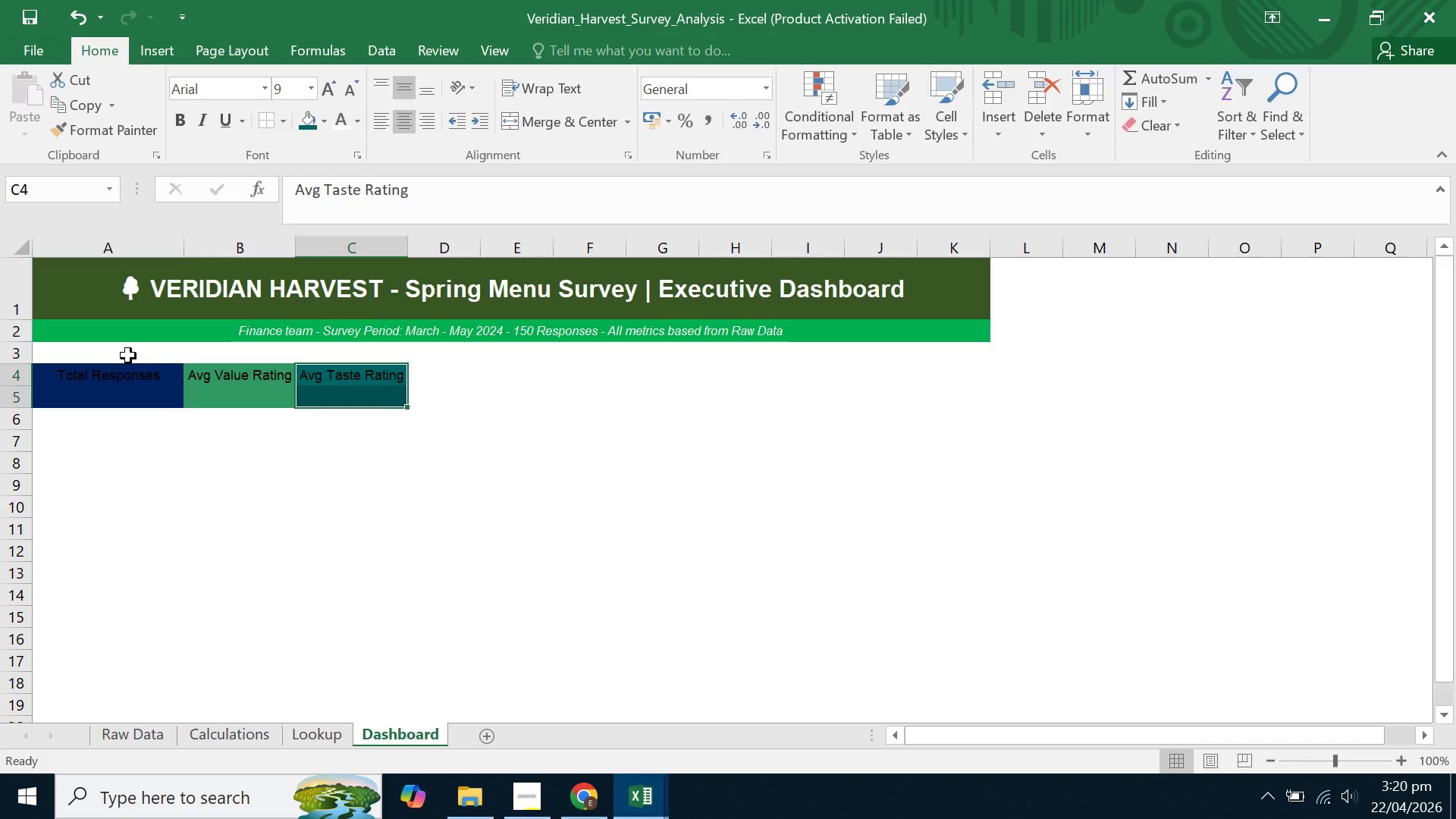 
left_click_drag(start_coordinate=[118, 370], to_coordinate=[309, 370])
 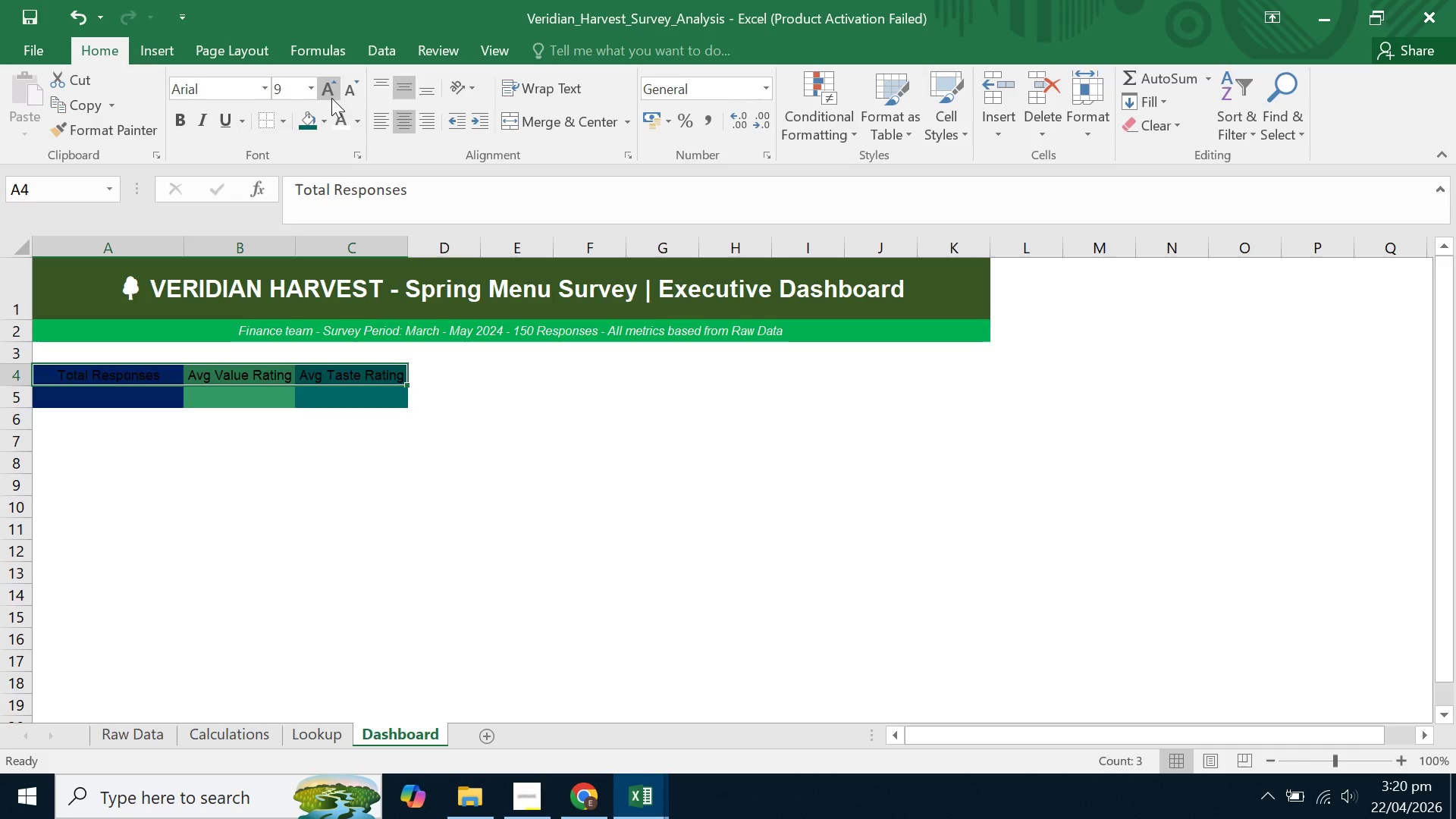 
left_click([344, 124])
 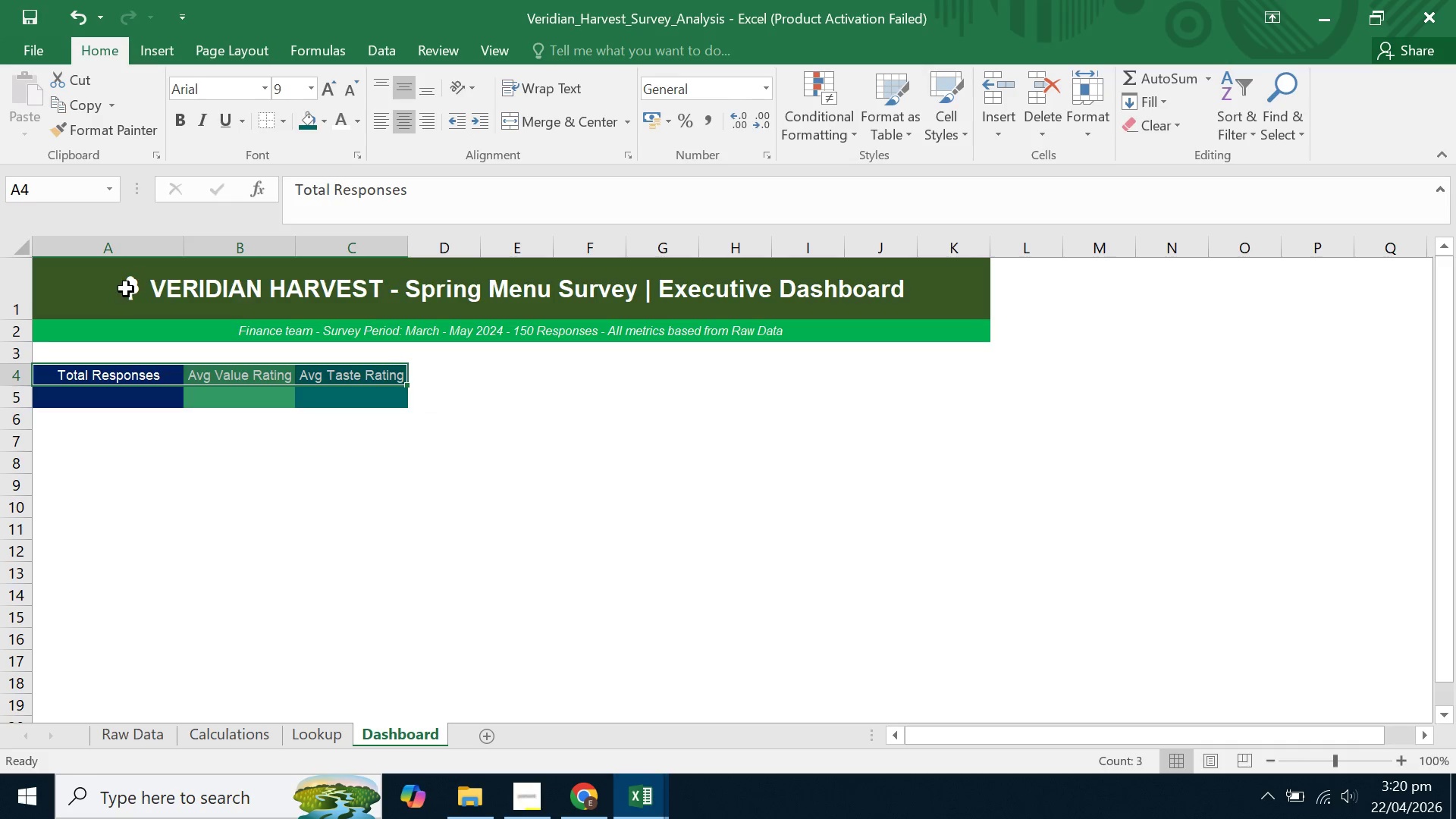 
left_click([526, 527])
 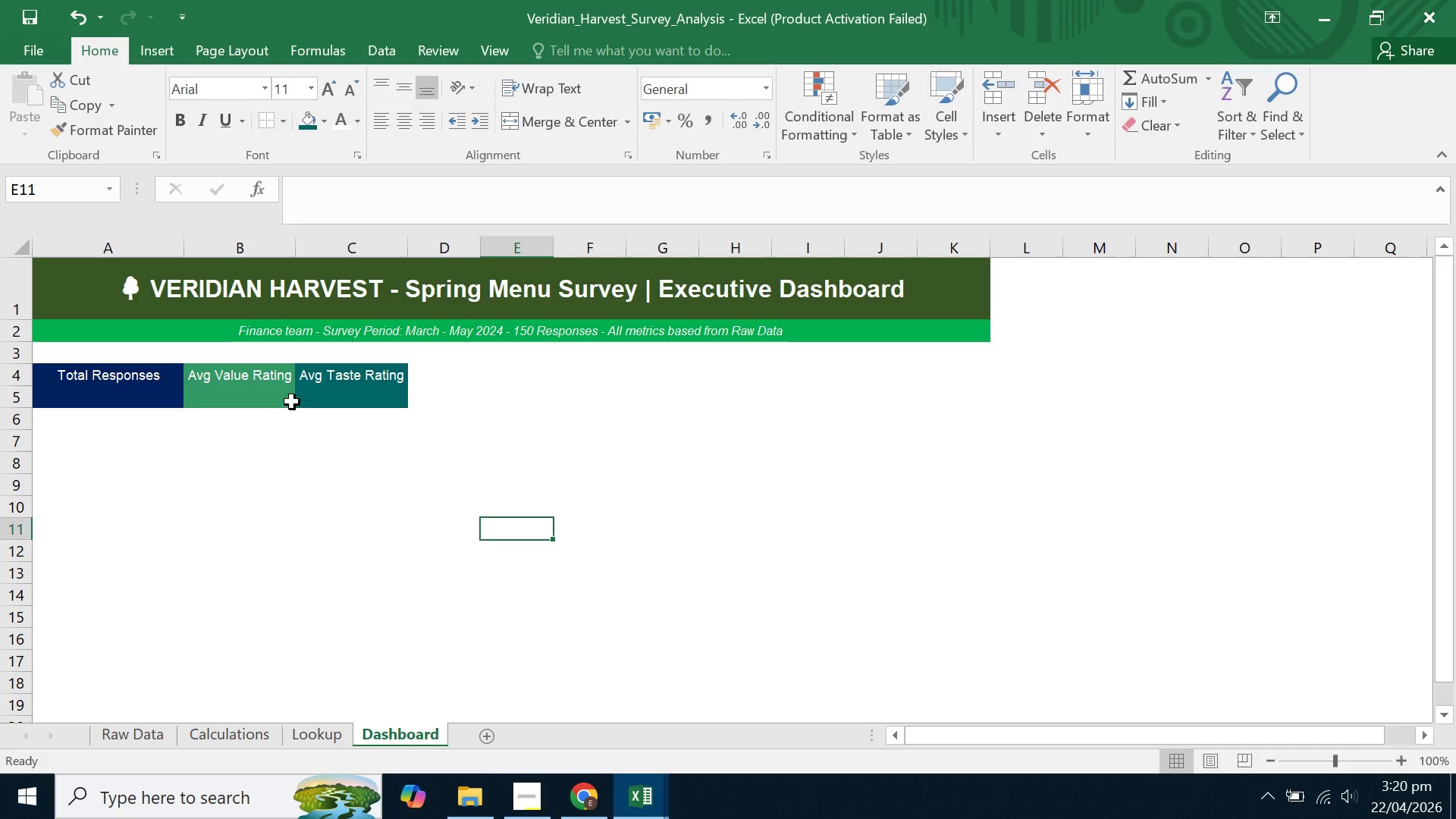 
left_click([291, 400])
 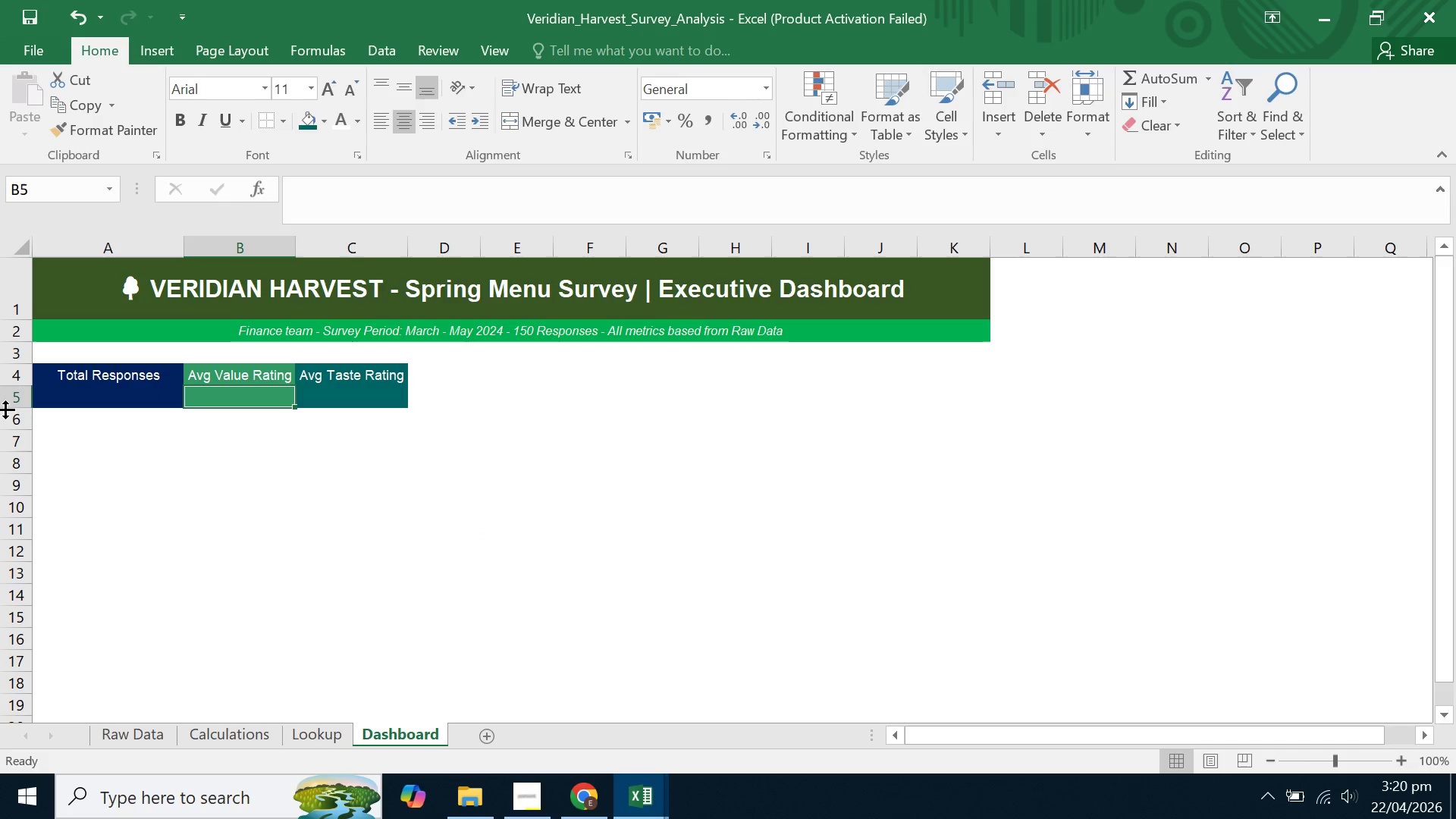 
left_click_drag(start_coordinate=[14, 410], to_coordinate=[27, 463])
 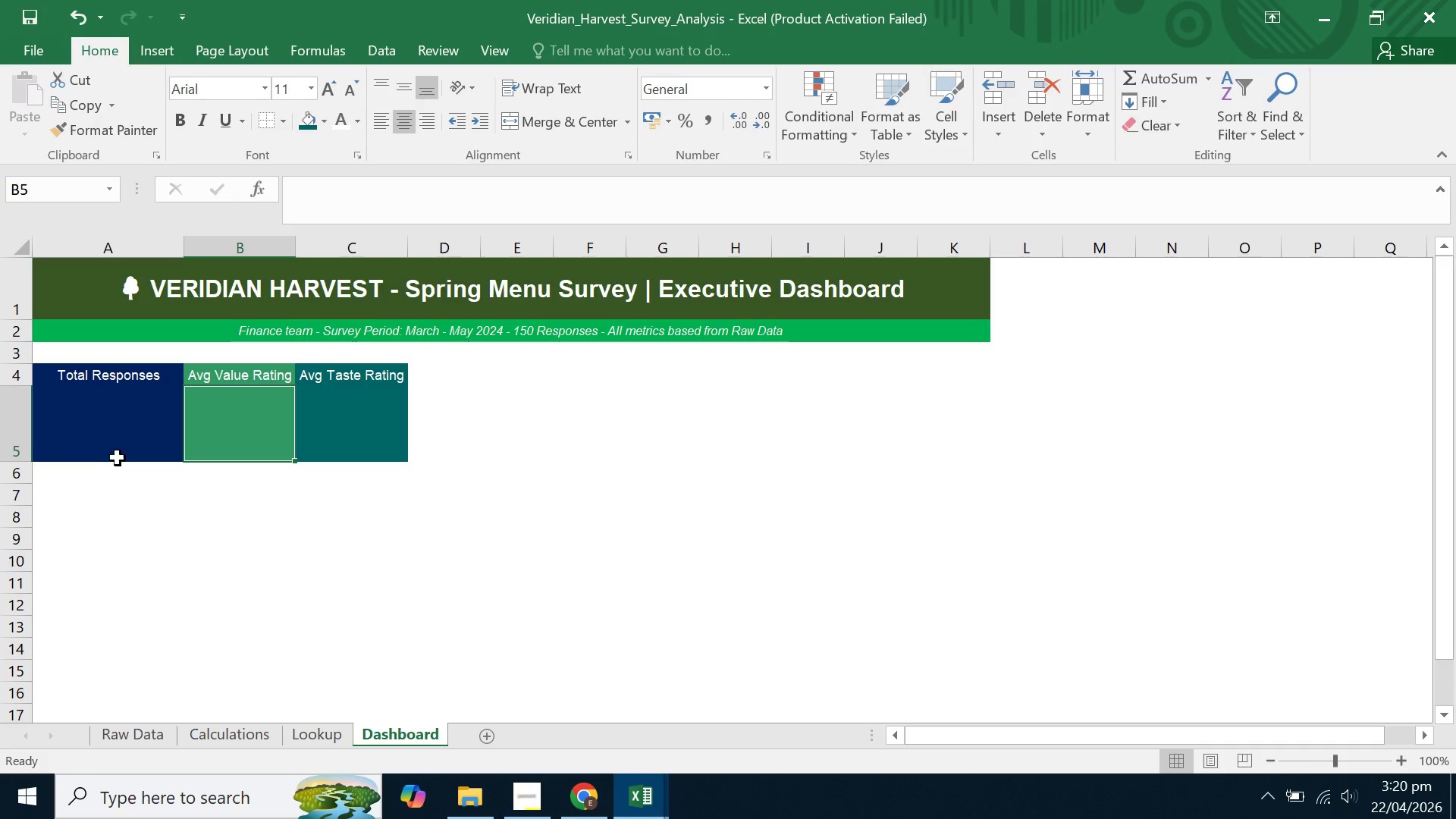 
left_click([119, 457])
 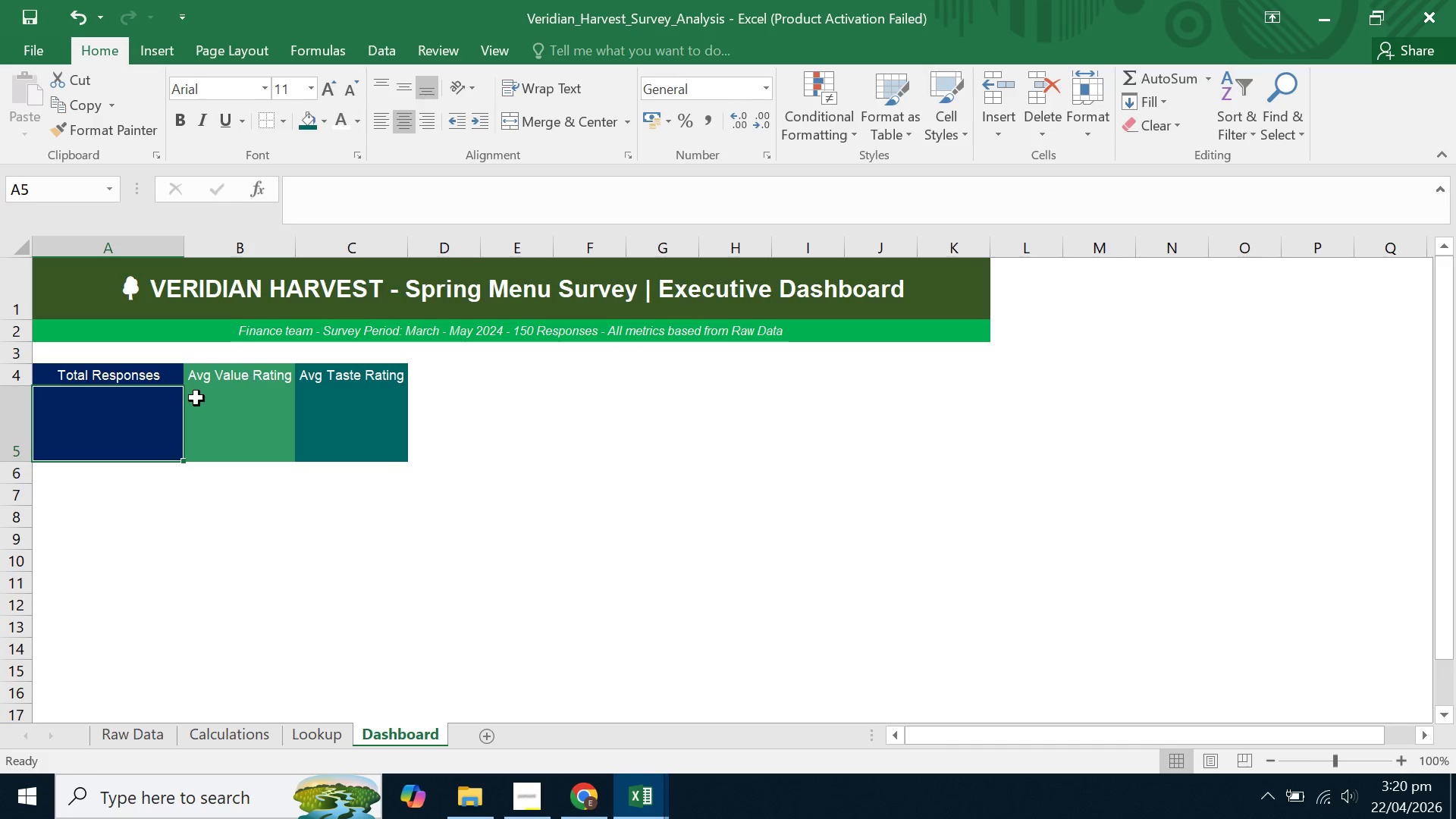 
left_click_drag(start_coordinate=[85, 375], to_coordinate=[308, 367])
 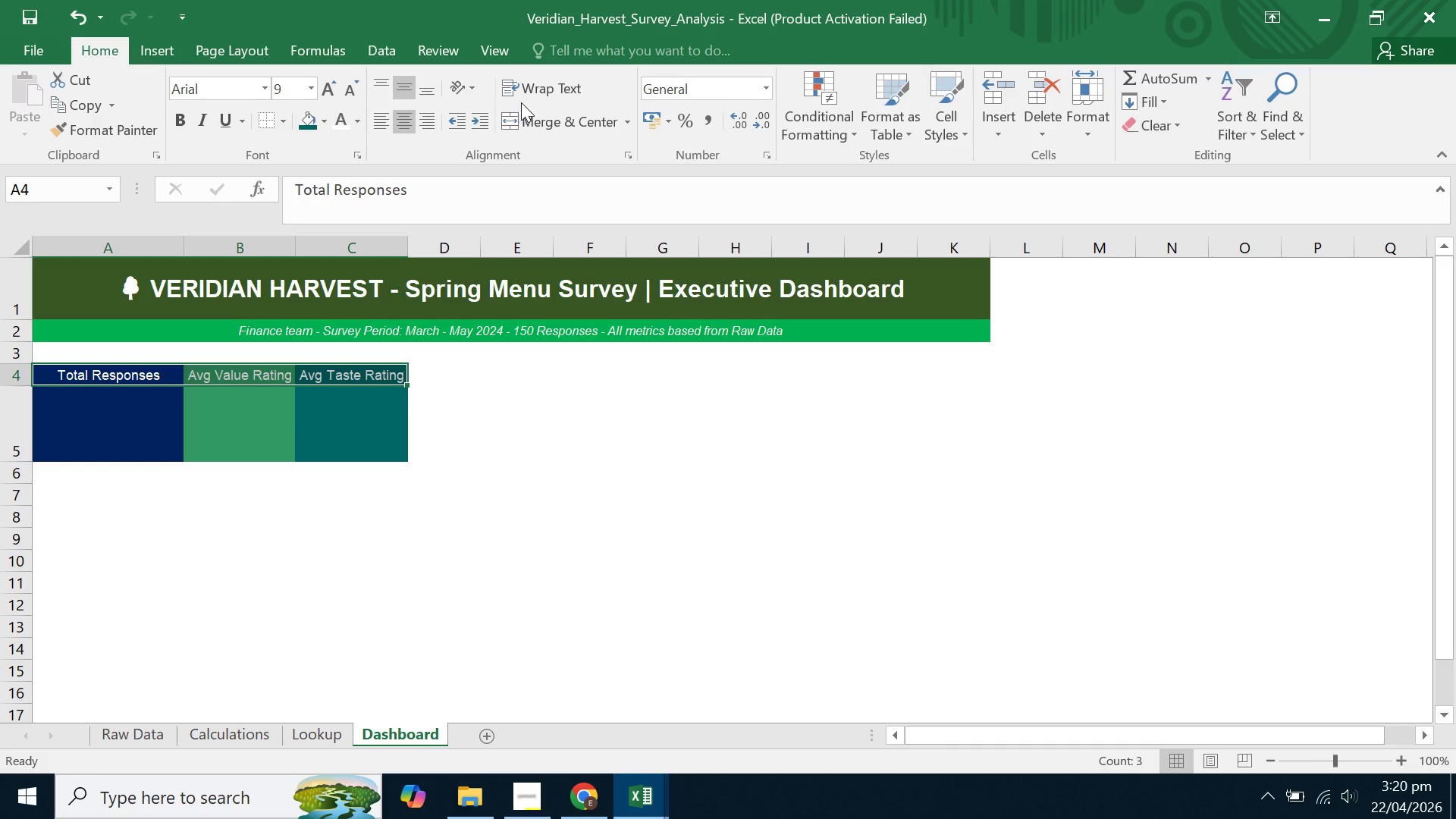 
left_click([556, 67])
 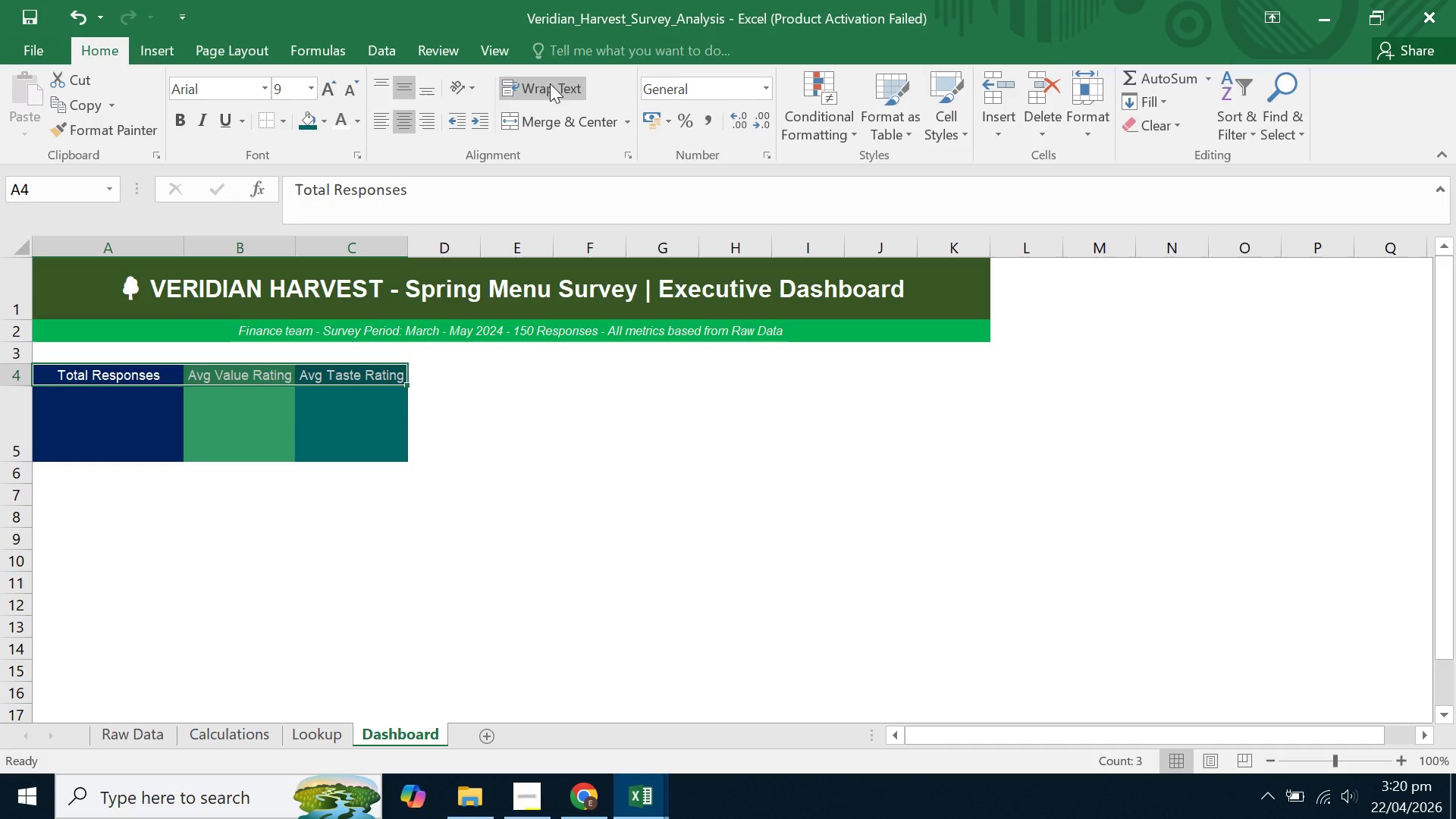 
left_click([546, 96])
 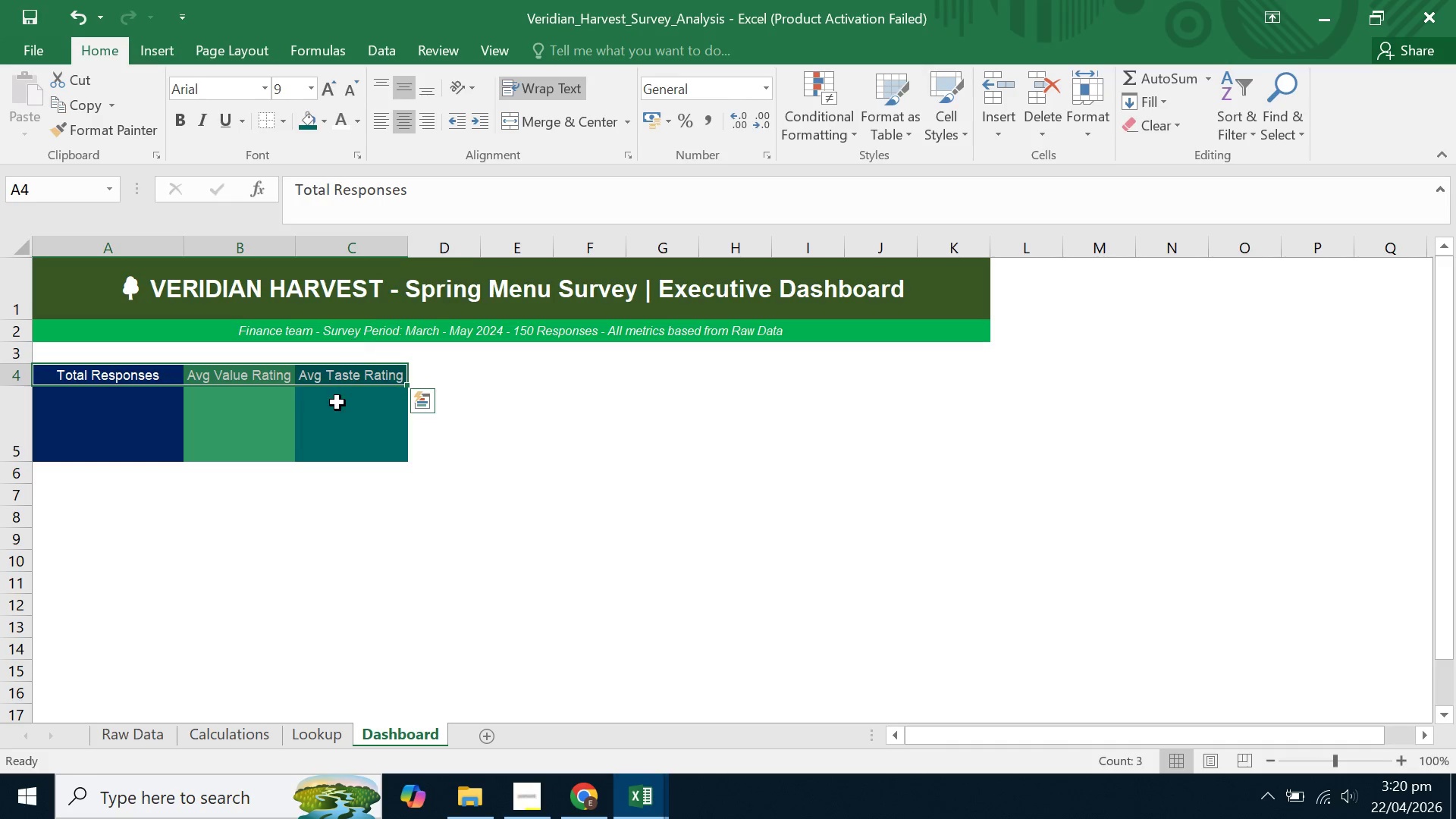 
left_click([340, 408])
 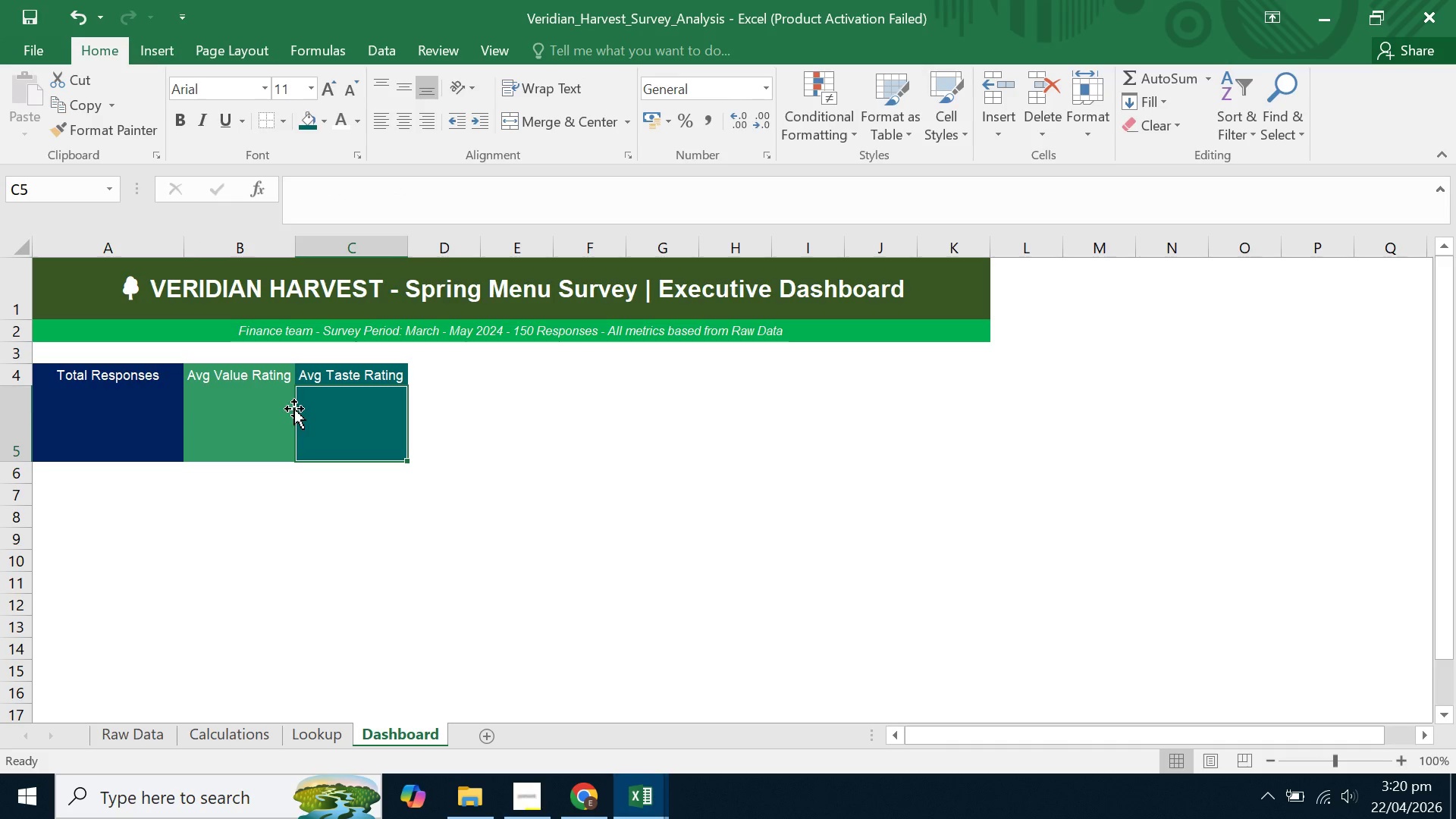 
left_click([74, 434])
 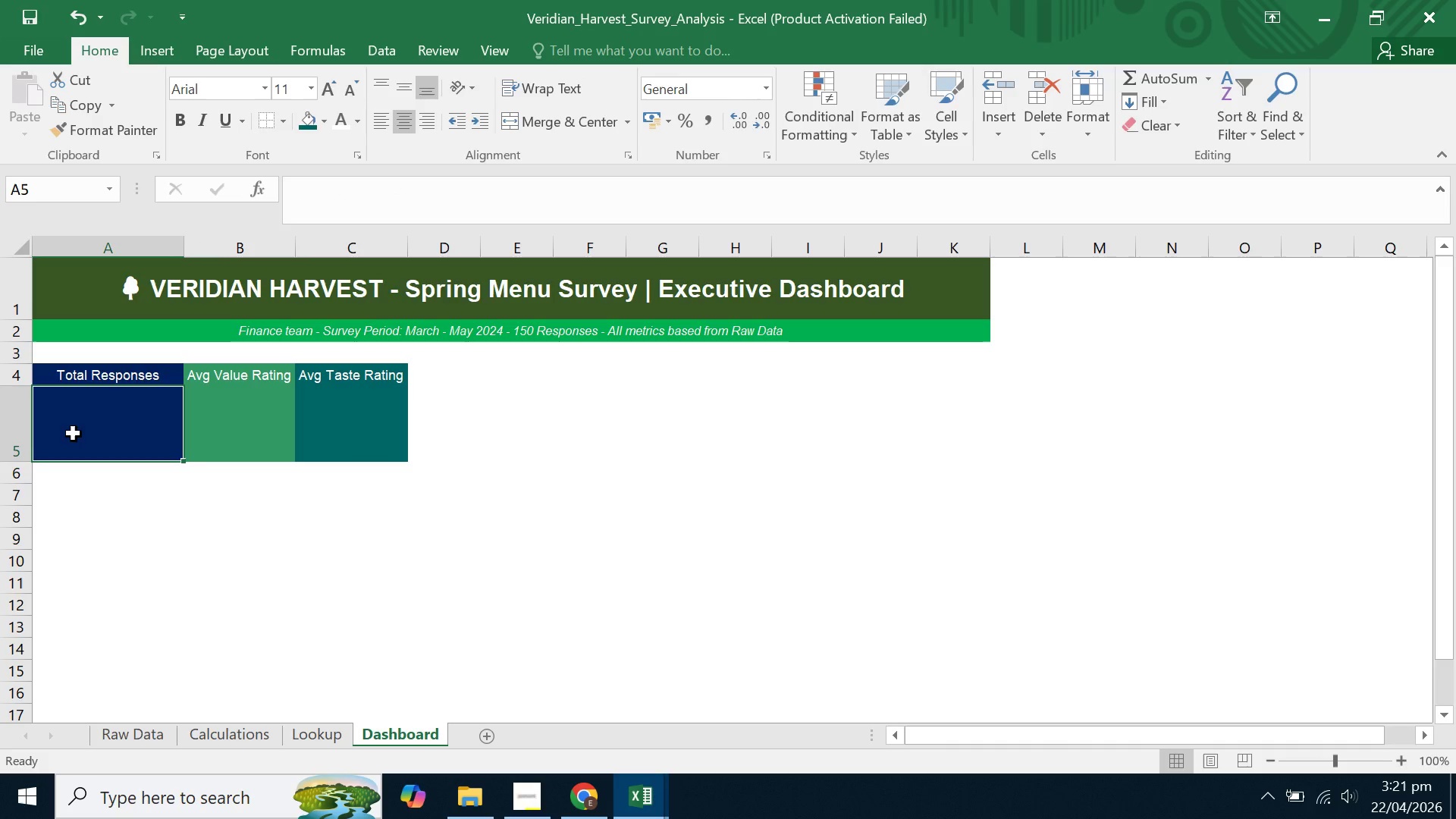 
key(Equal)
 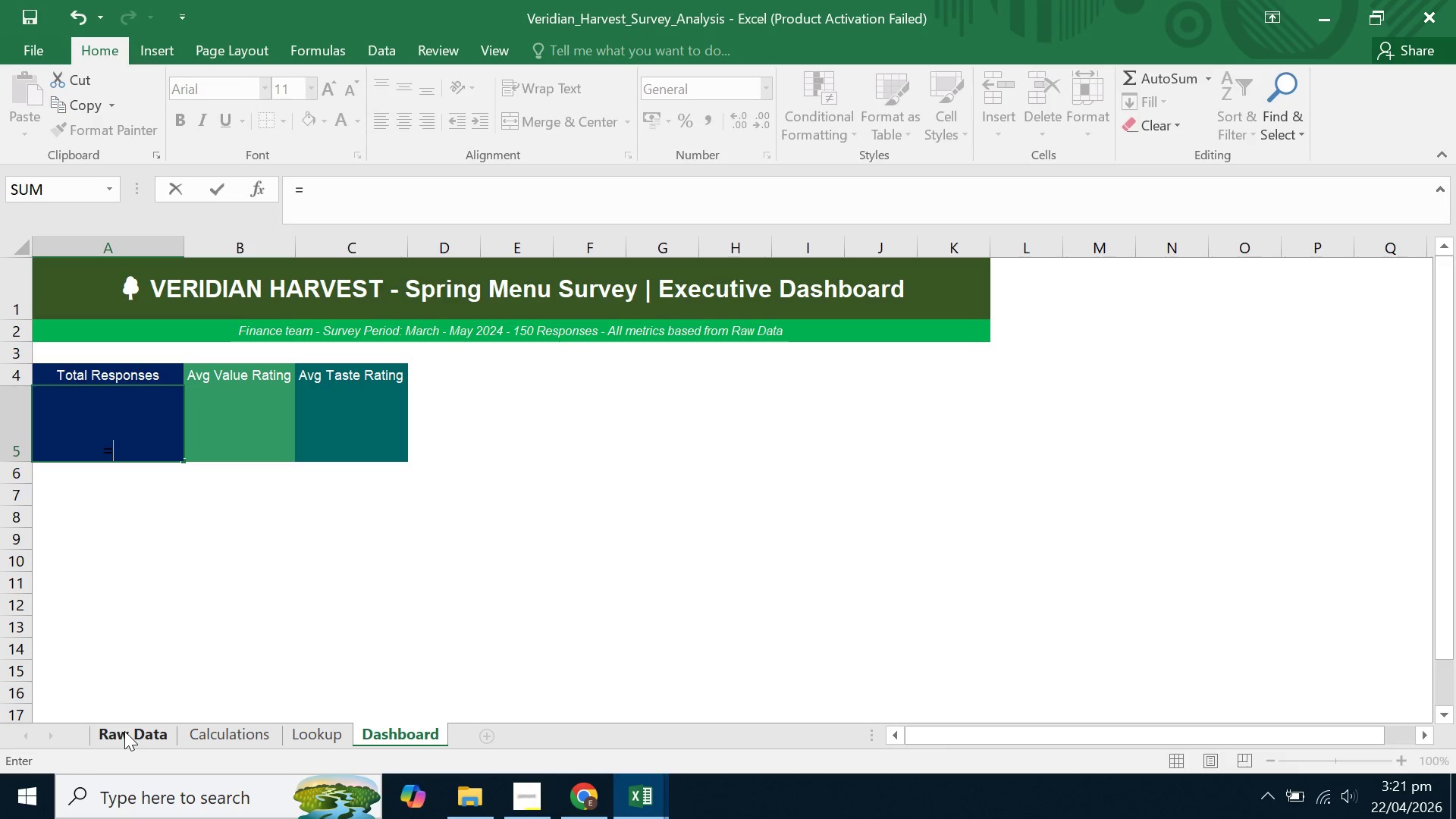 
left_click([209, 730])
 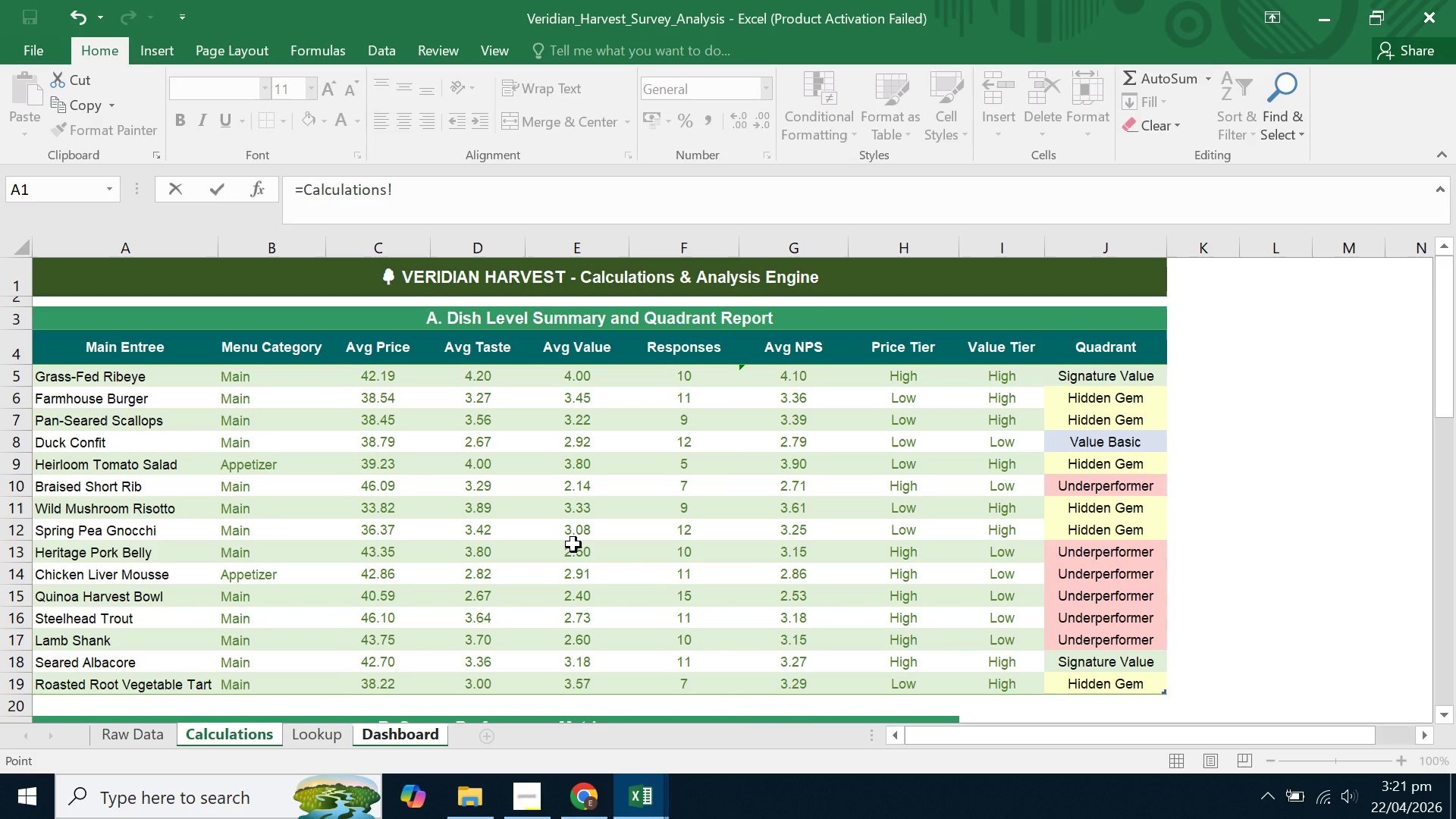 
scroll: coordinate [573, 544], scroll_direction: down, amount: 4.0
 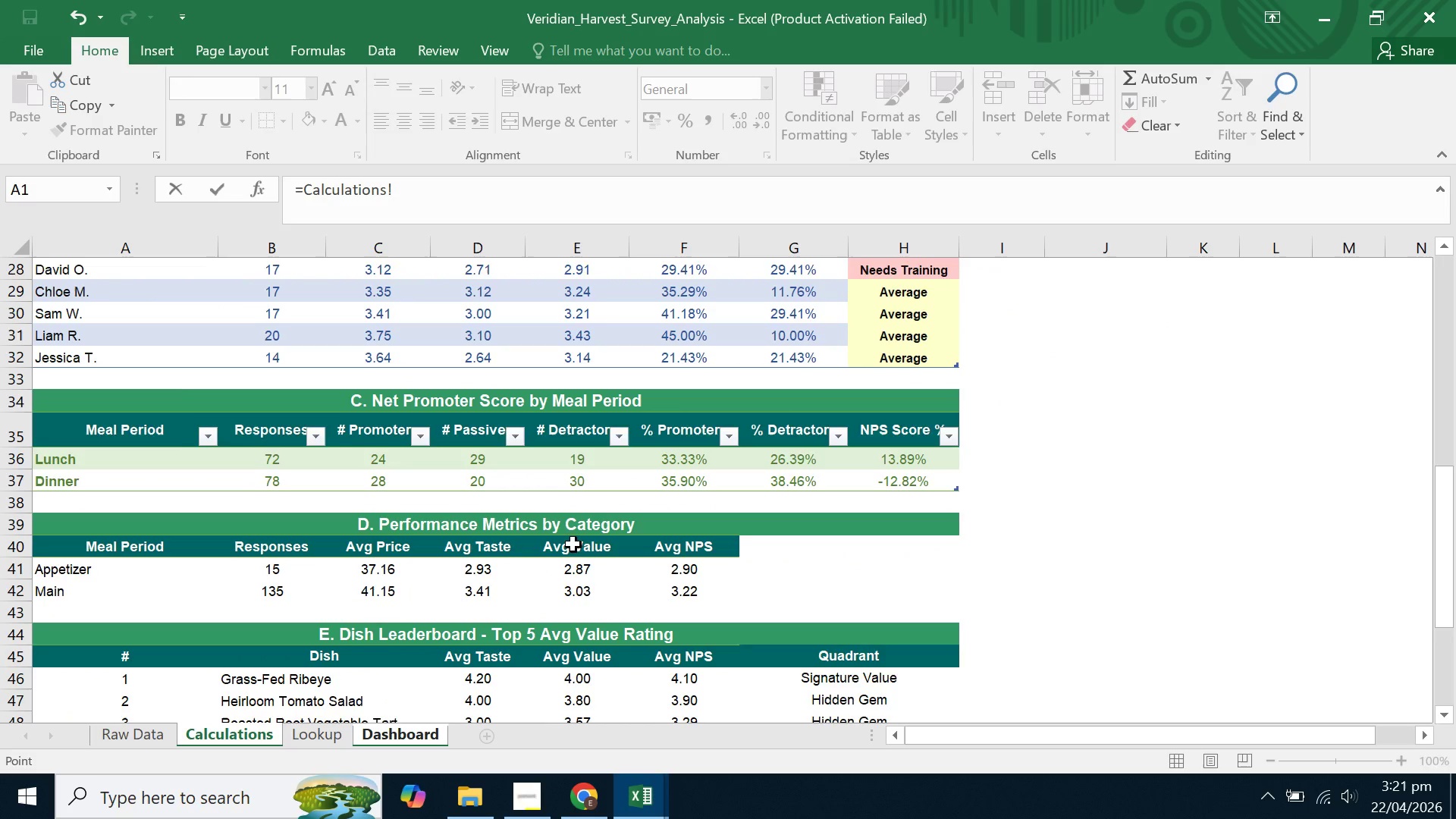 
scroll: coordinate [573, 544], scroll_direction: up, amount: 13.0
 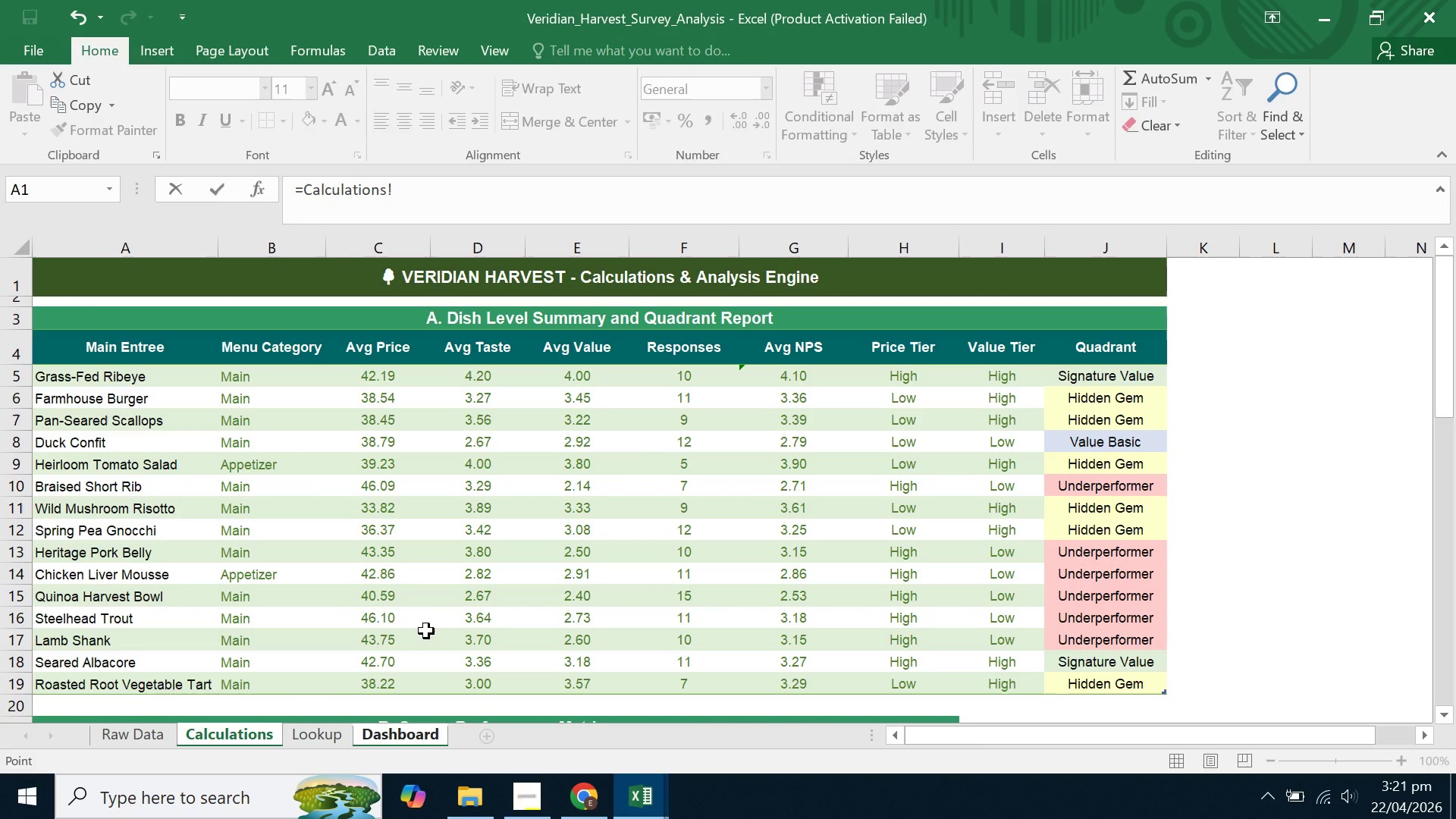 
scroll: coordinate [426, 631], scroll_direction: down, amount: 4.0
 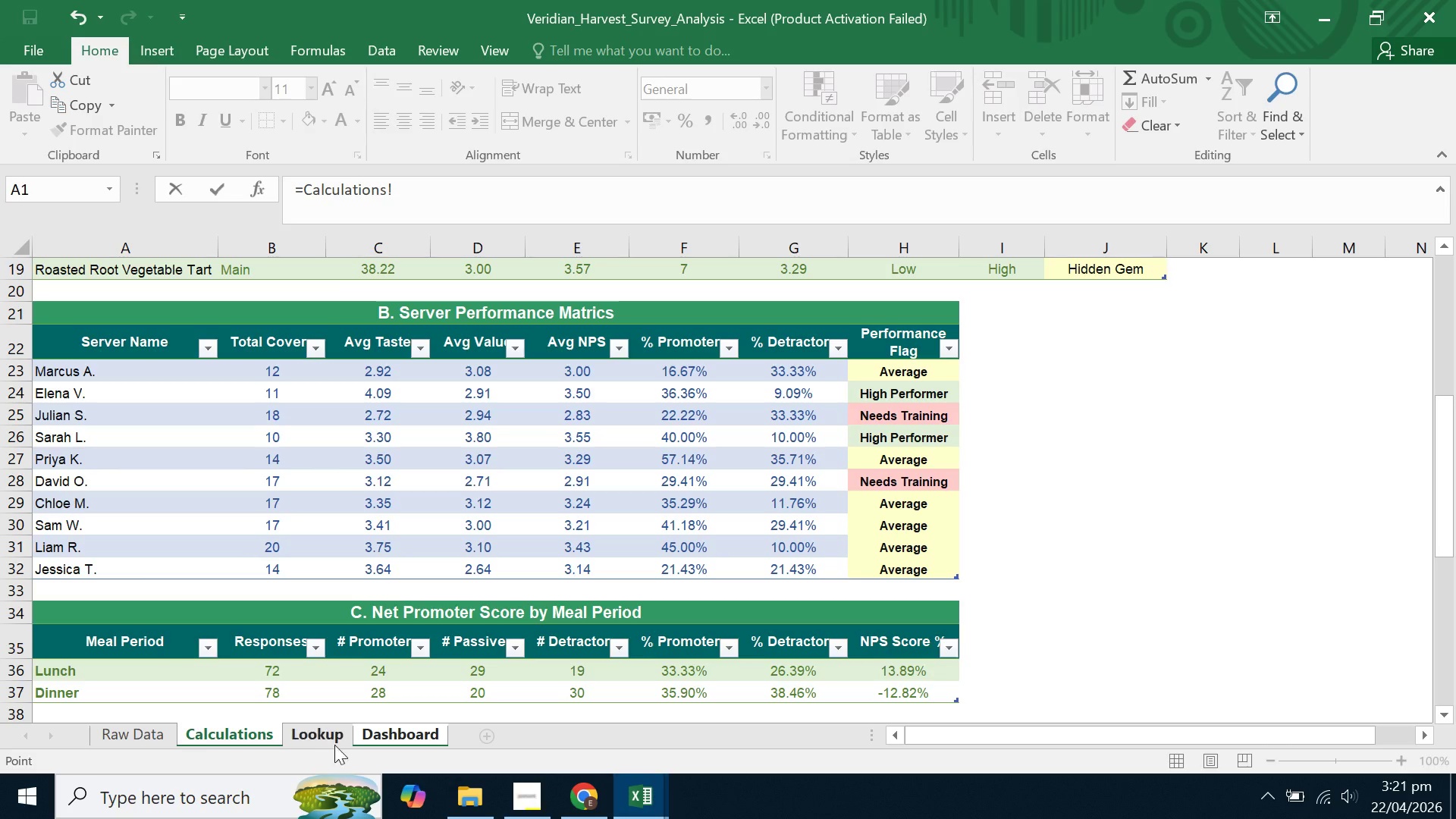 
wait(25.52)
 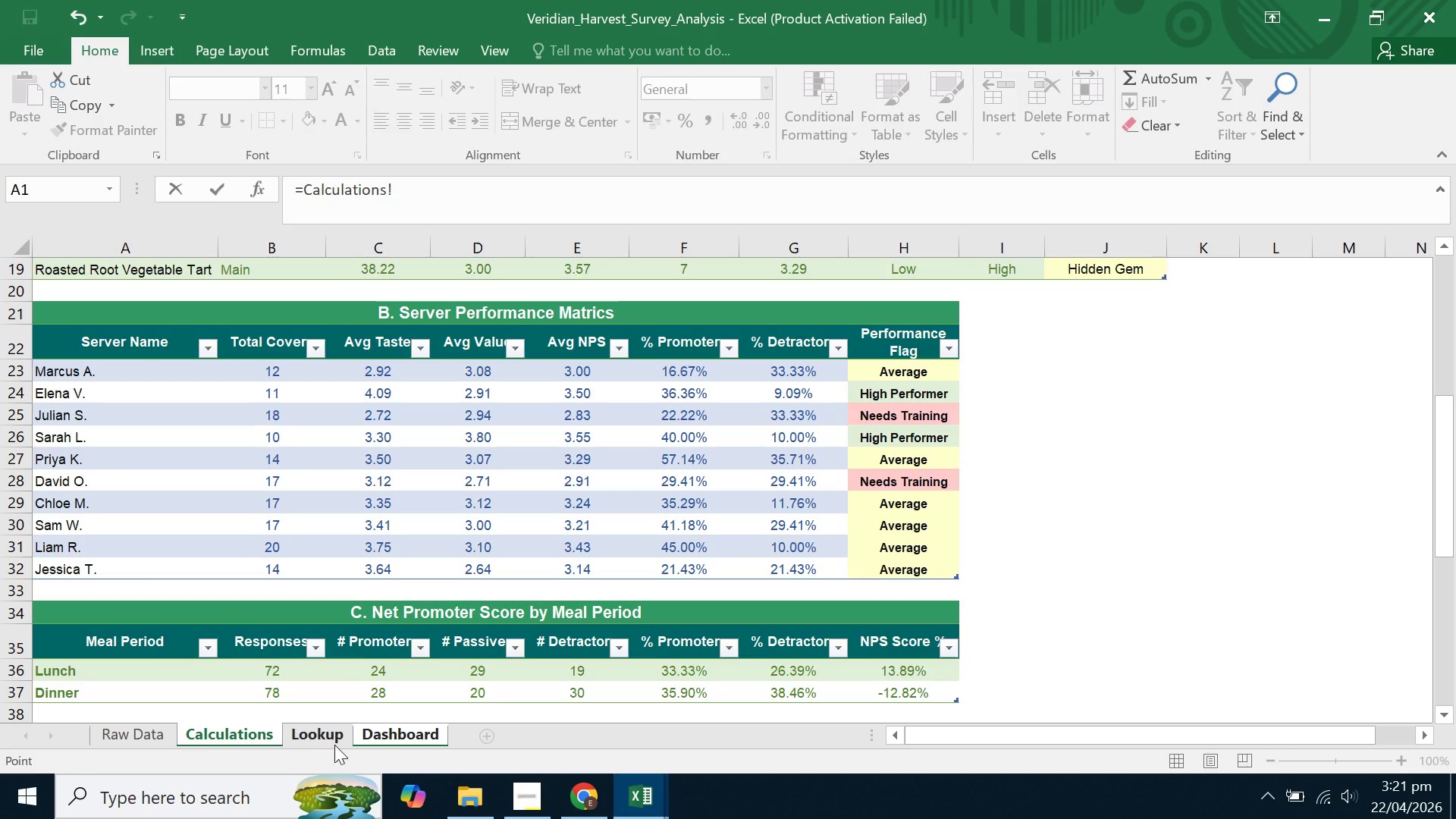 
left_click([406, 731])
 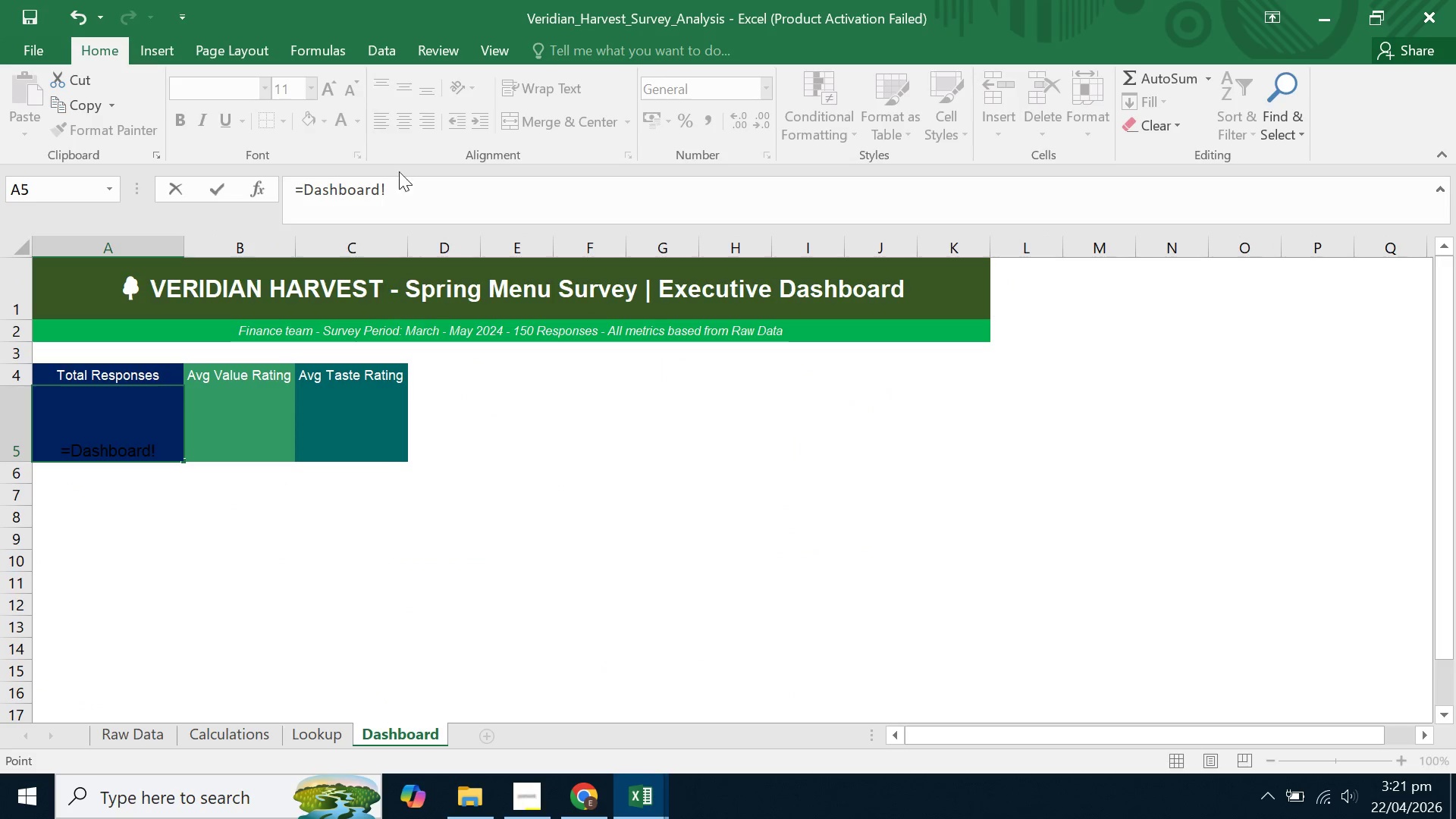 
left_click_drag(start_coordinate=[400, 202], to_coordinate=[302, 195])
 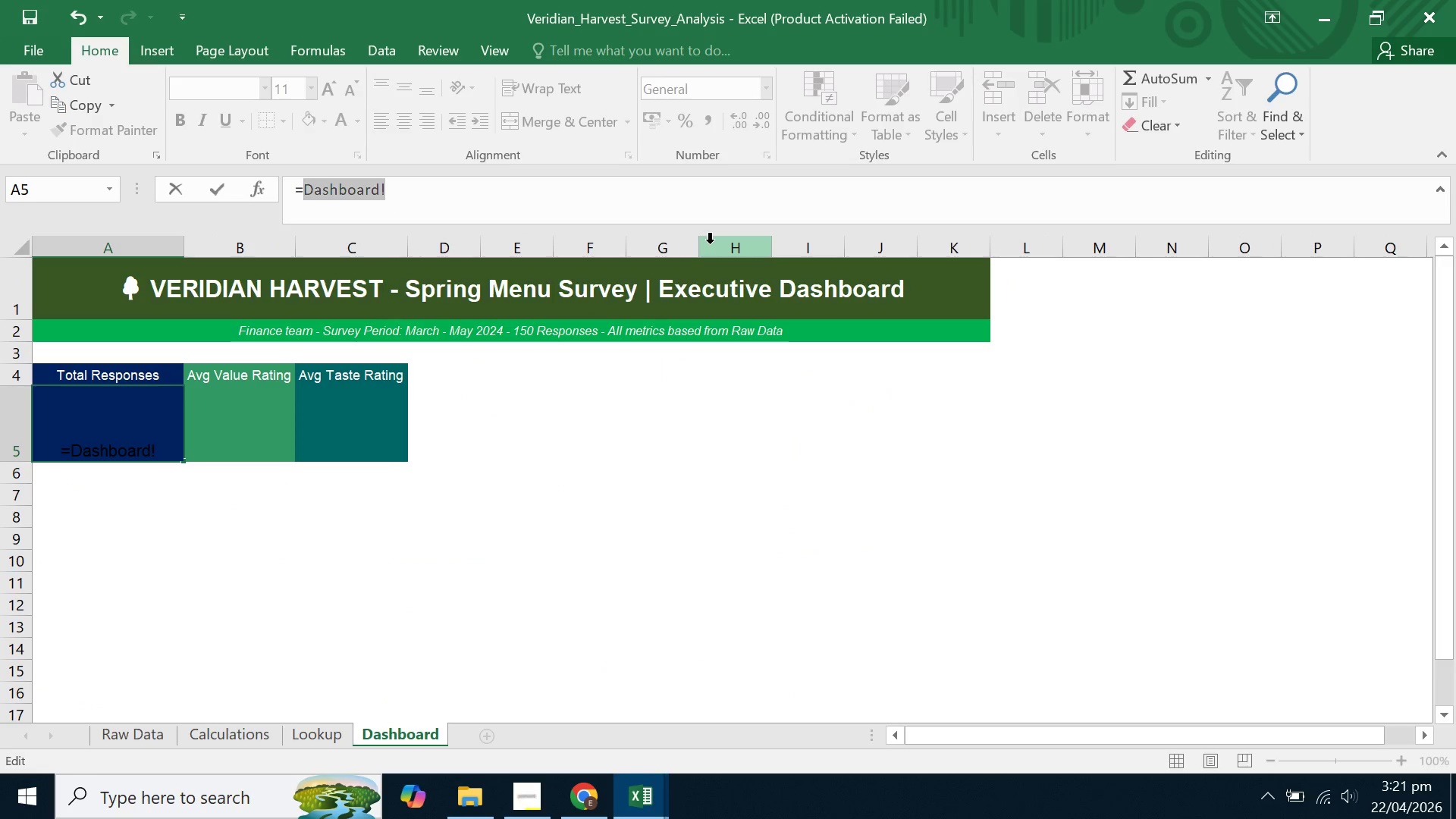 
key(Backspace)
type(if)
 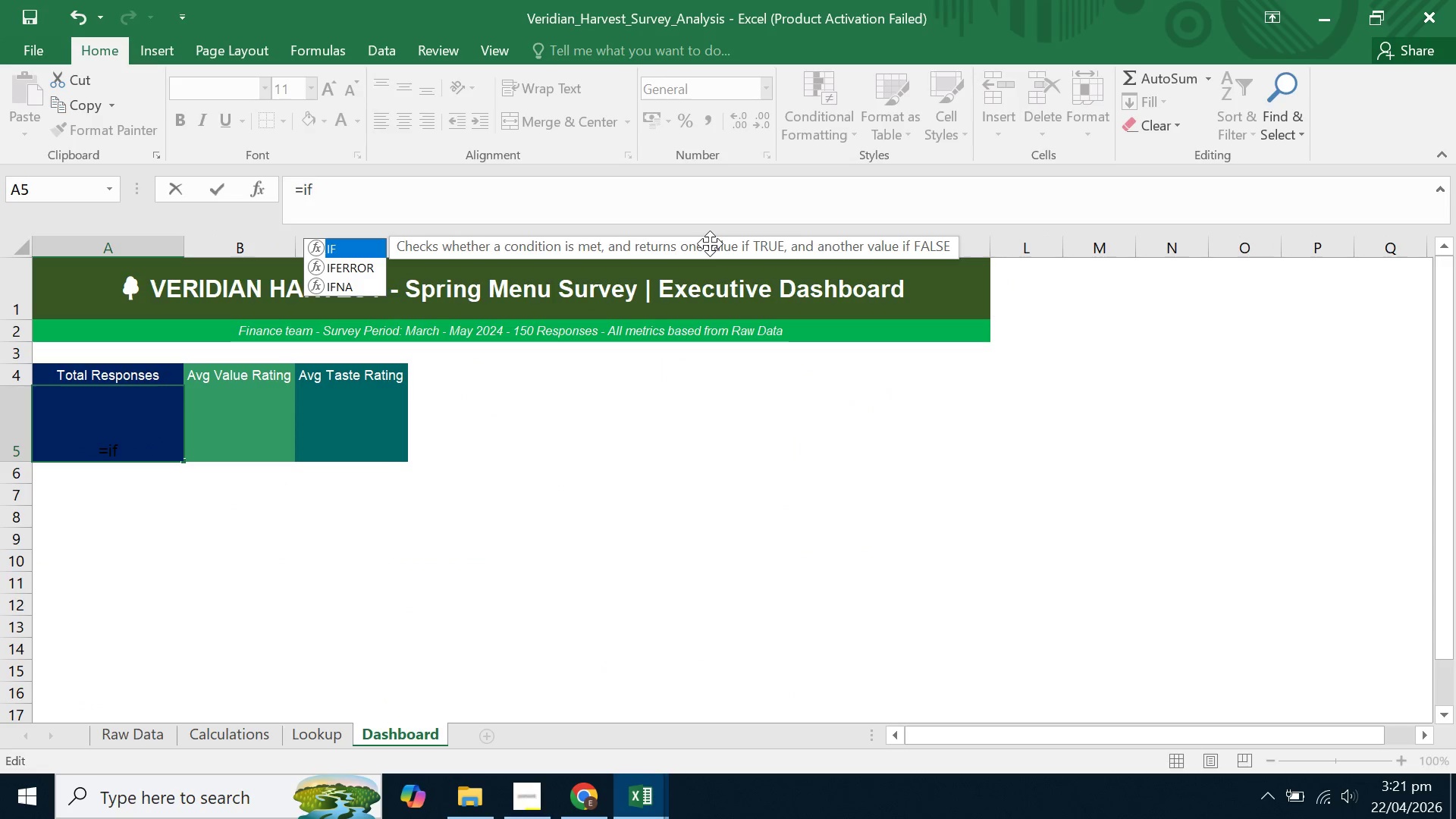 
double_click([357, 265])
 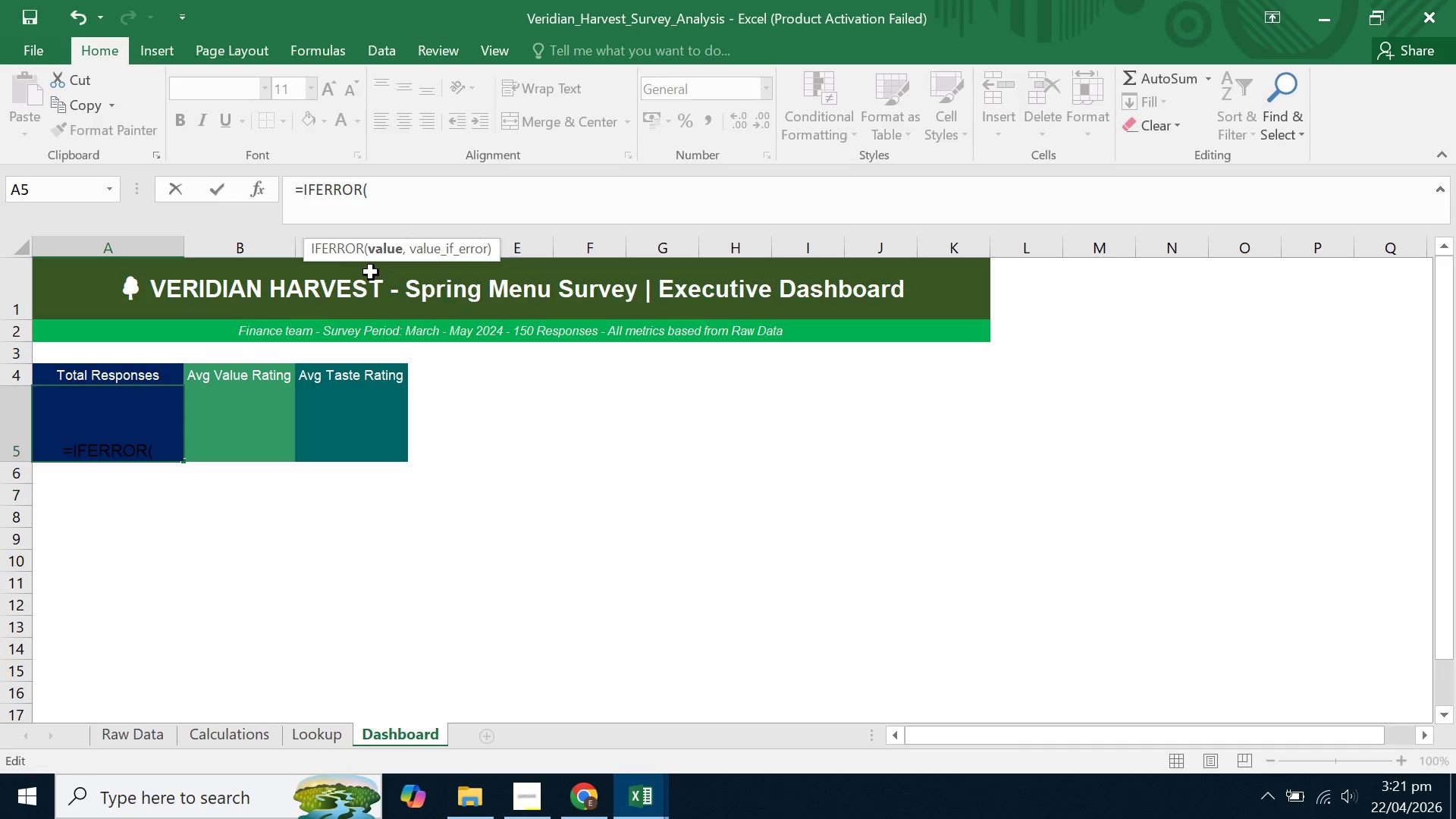 
type(counta()
 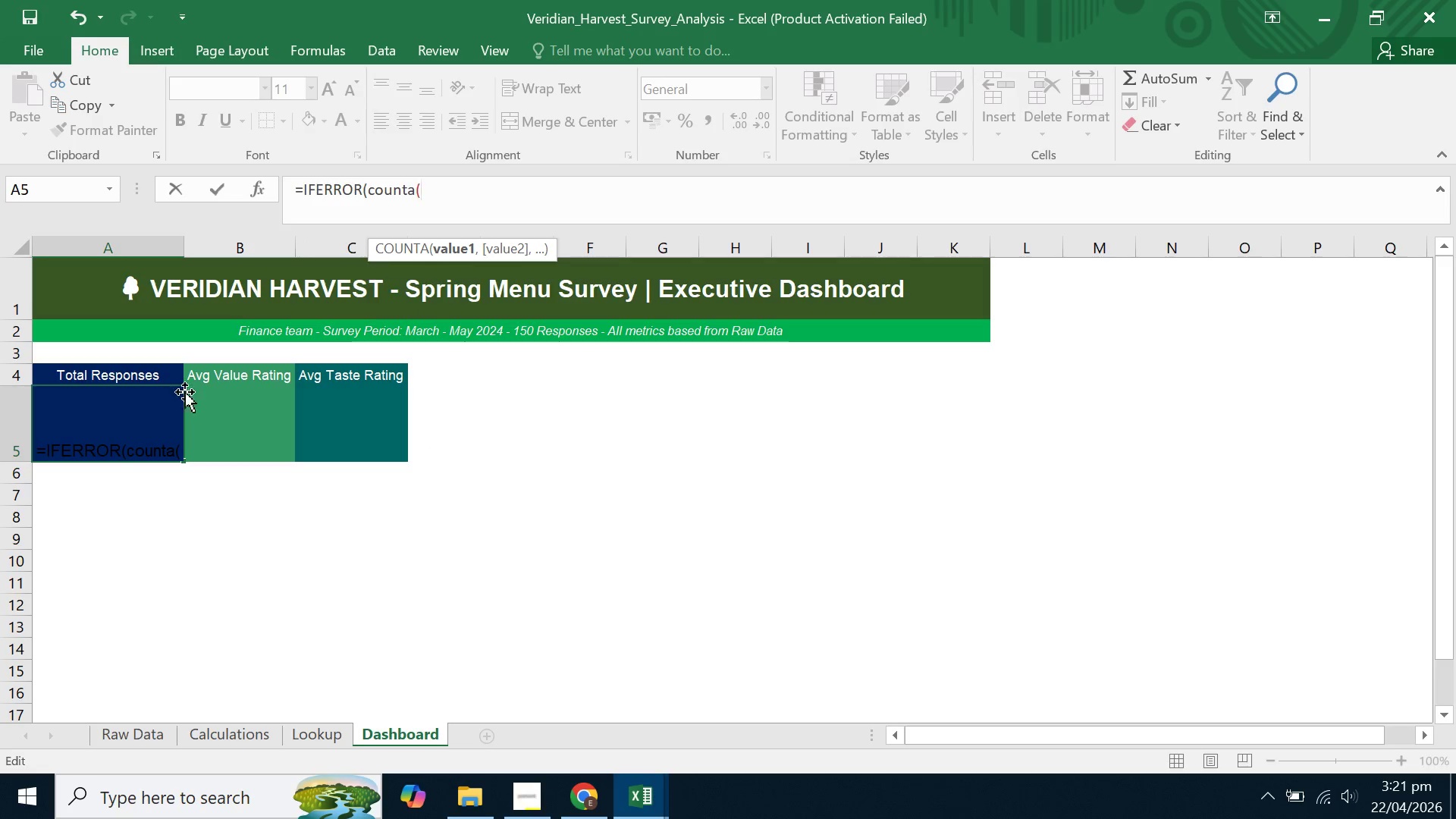 
left_click([143, 736])
 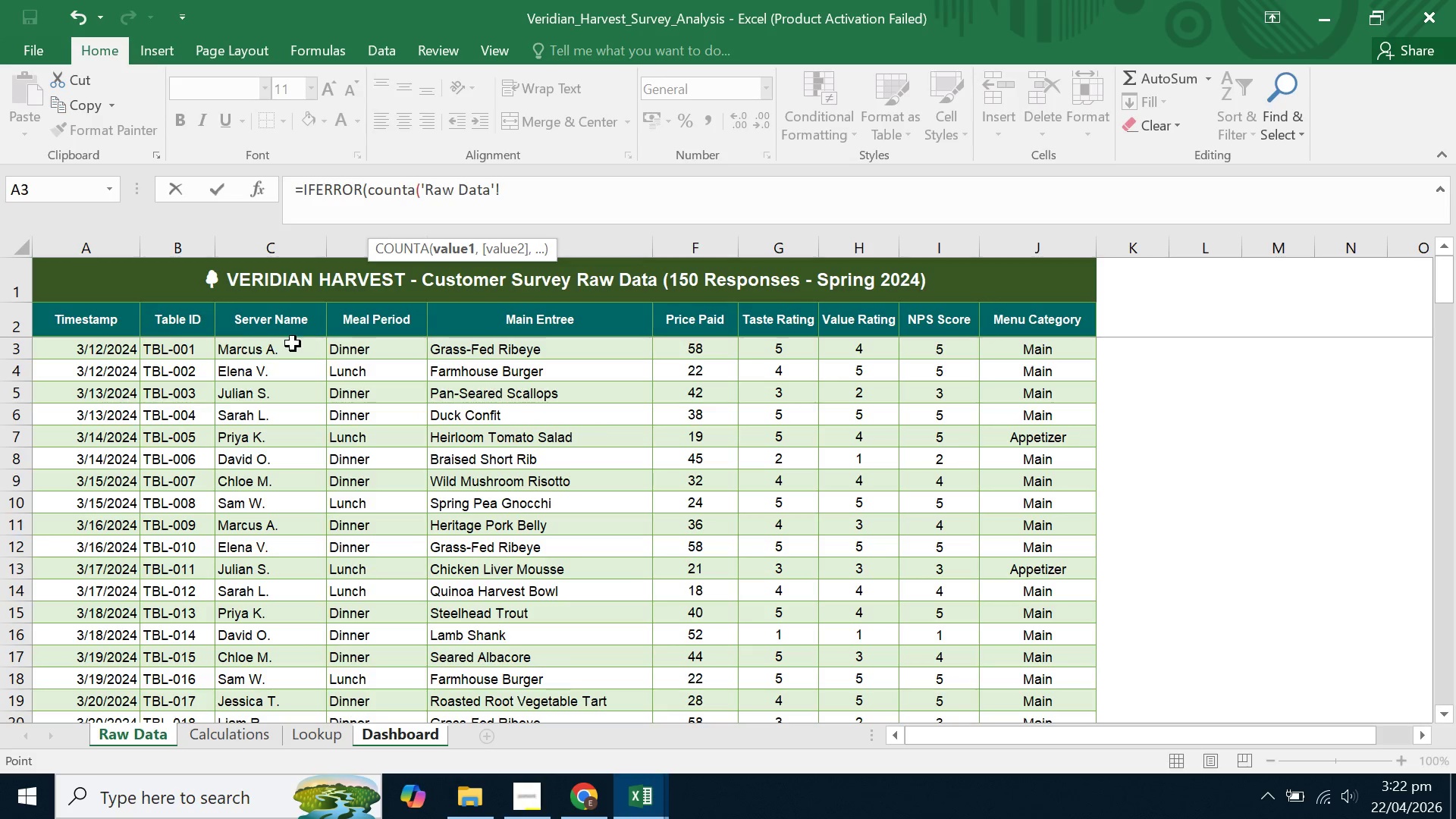 
wait(5.59)
 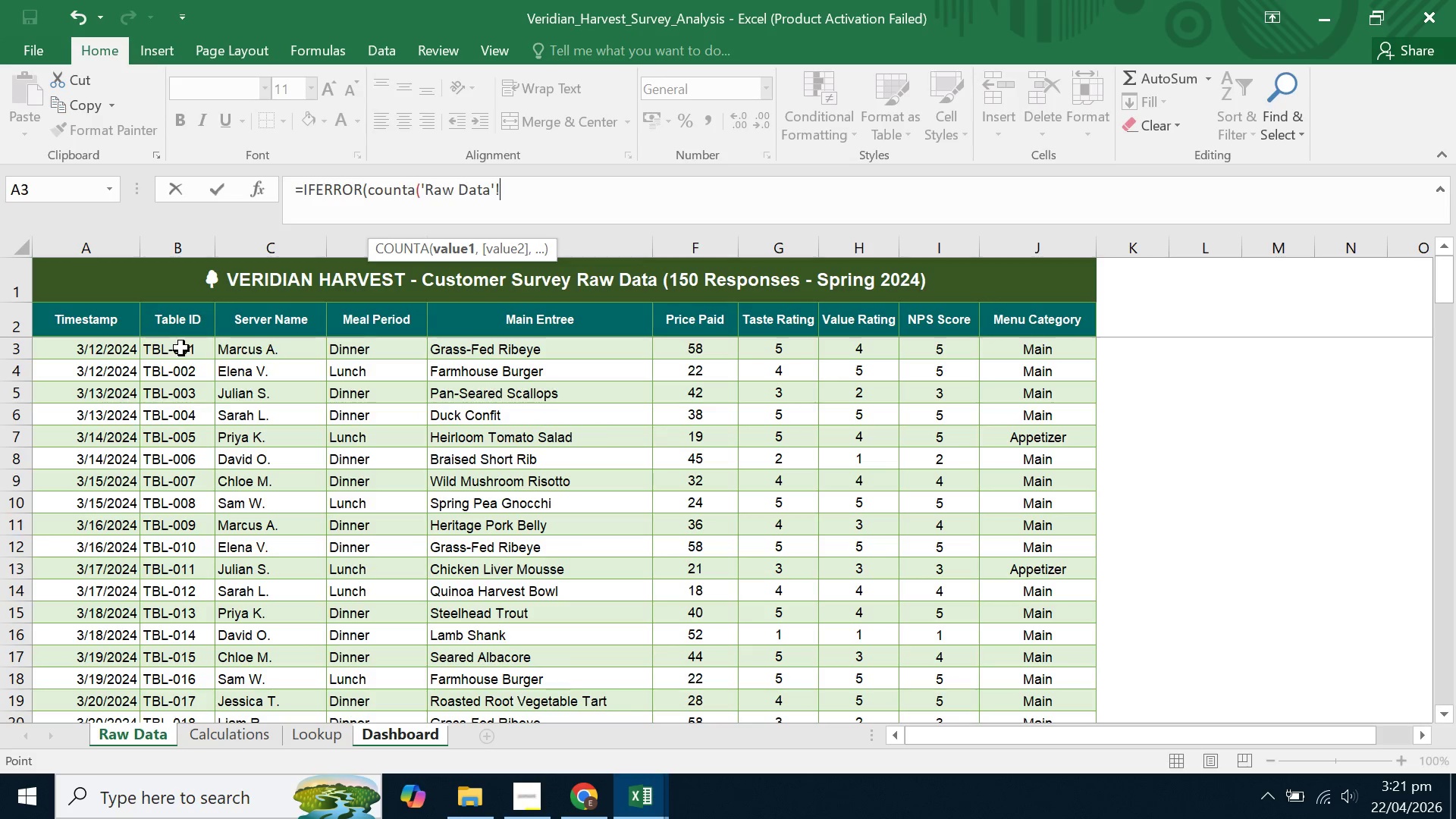 
left_click([554, 200])
 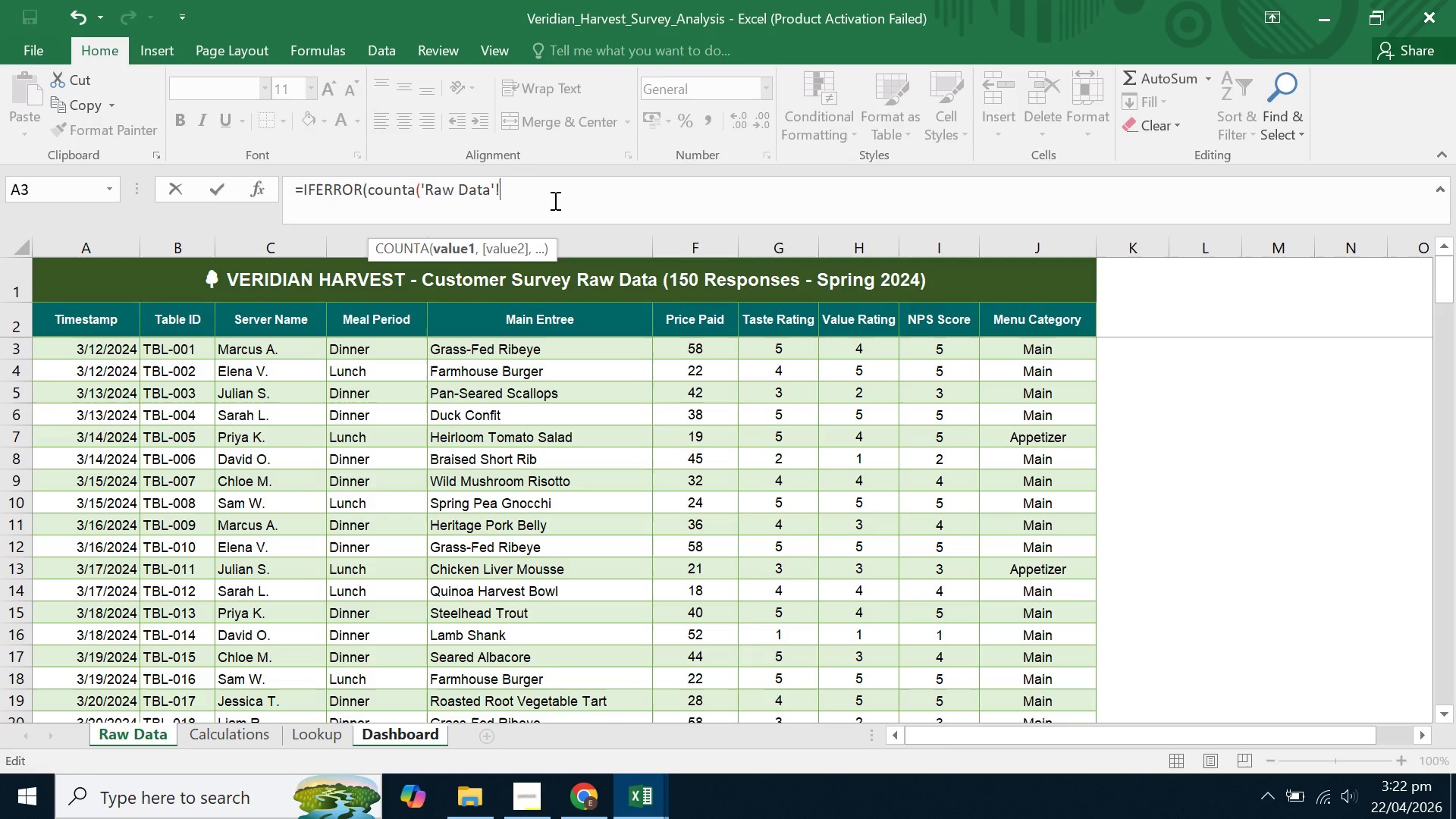 
type(B)
key(Backspace)
type($b3L)
key(Backspace)
key(Backspace)
type(:$3:)
key(Backspace)
 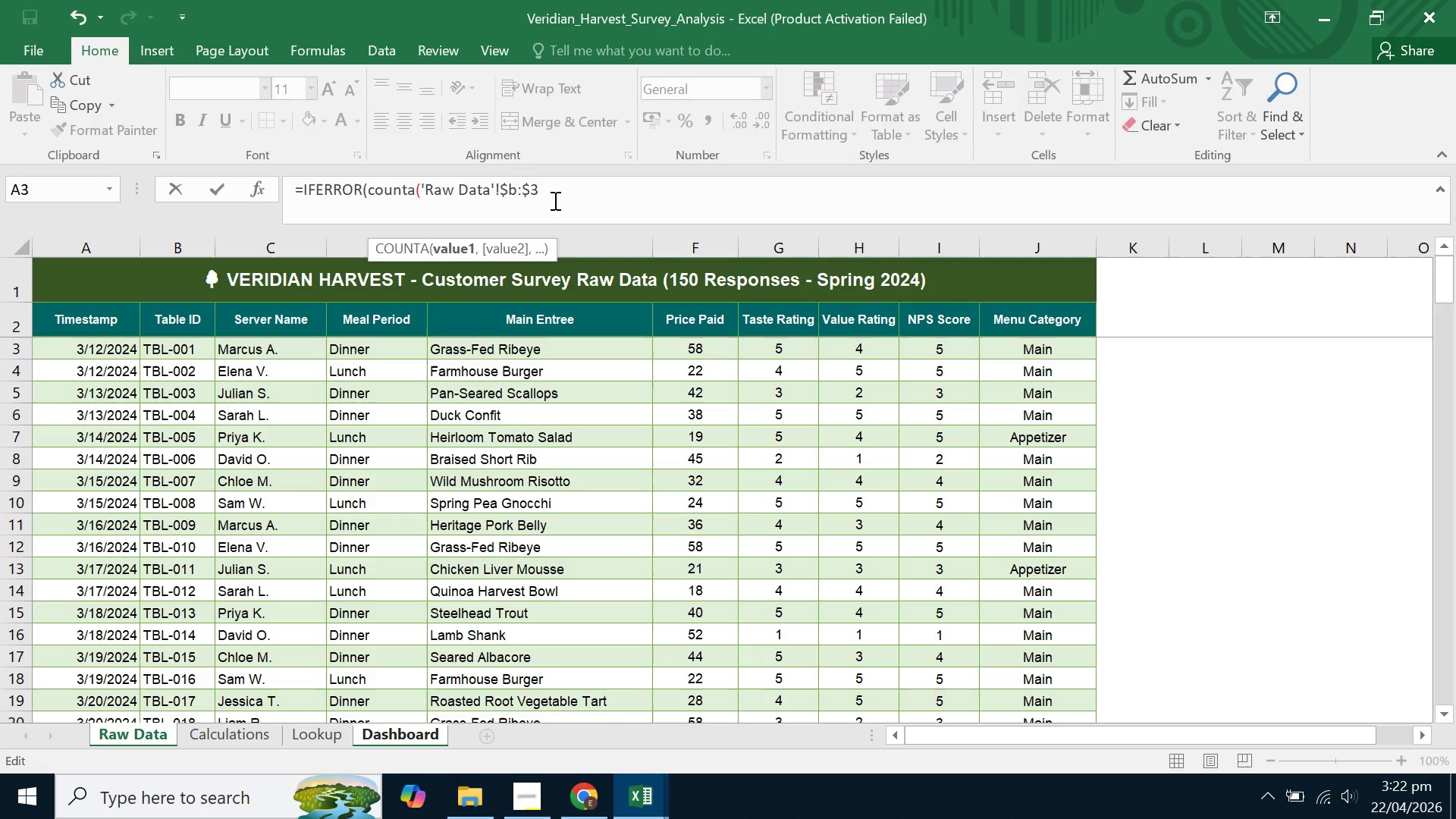 
key(ArrowLeft)
 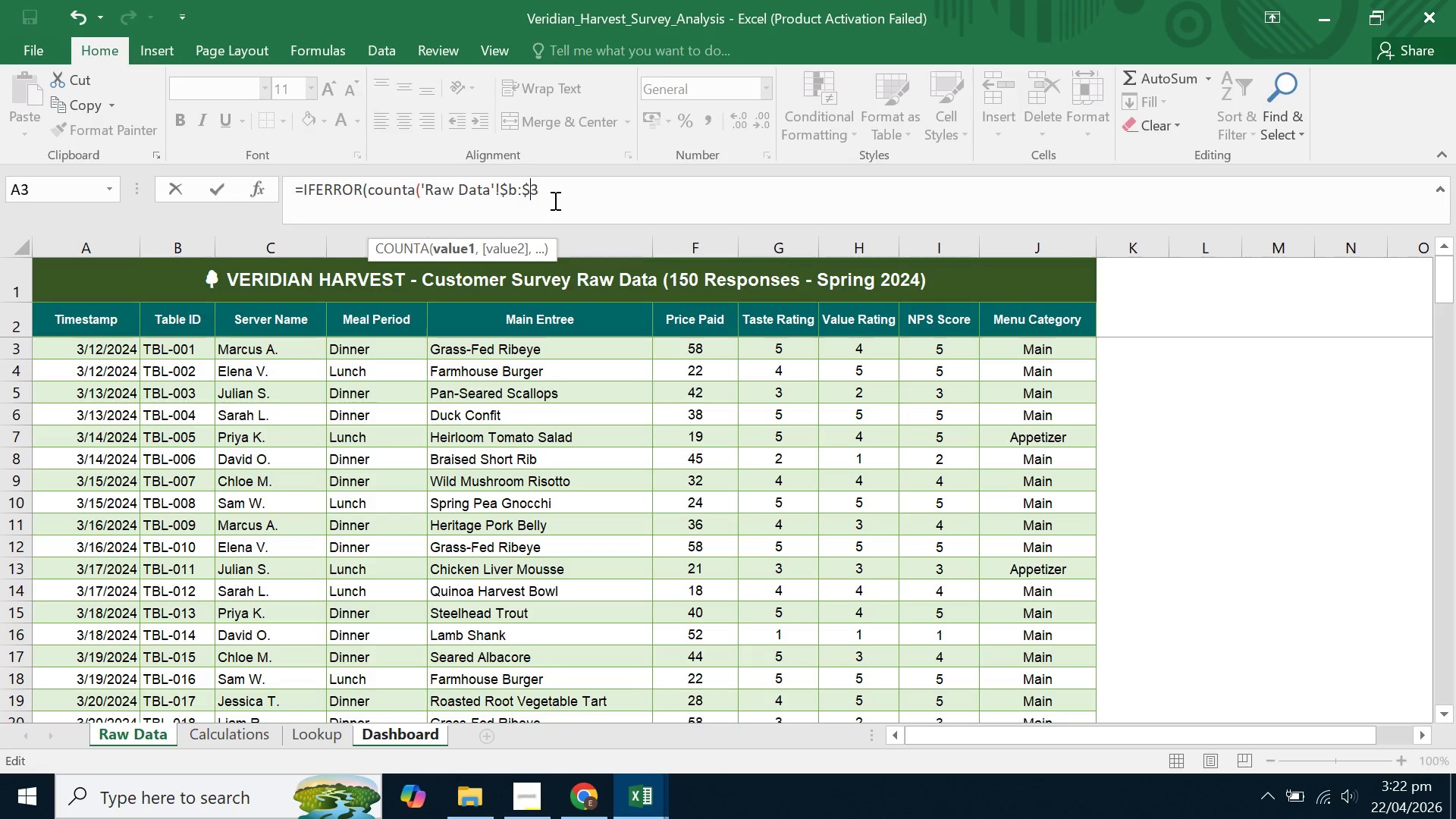 
key(ArrowLeft)
 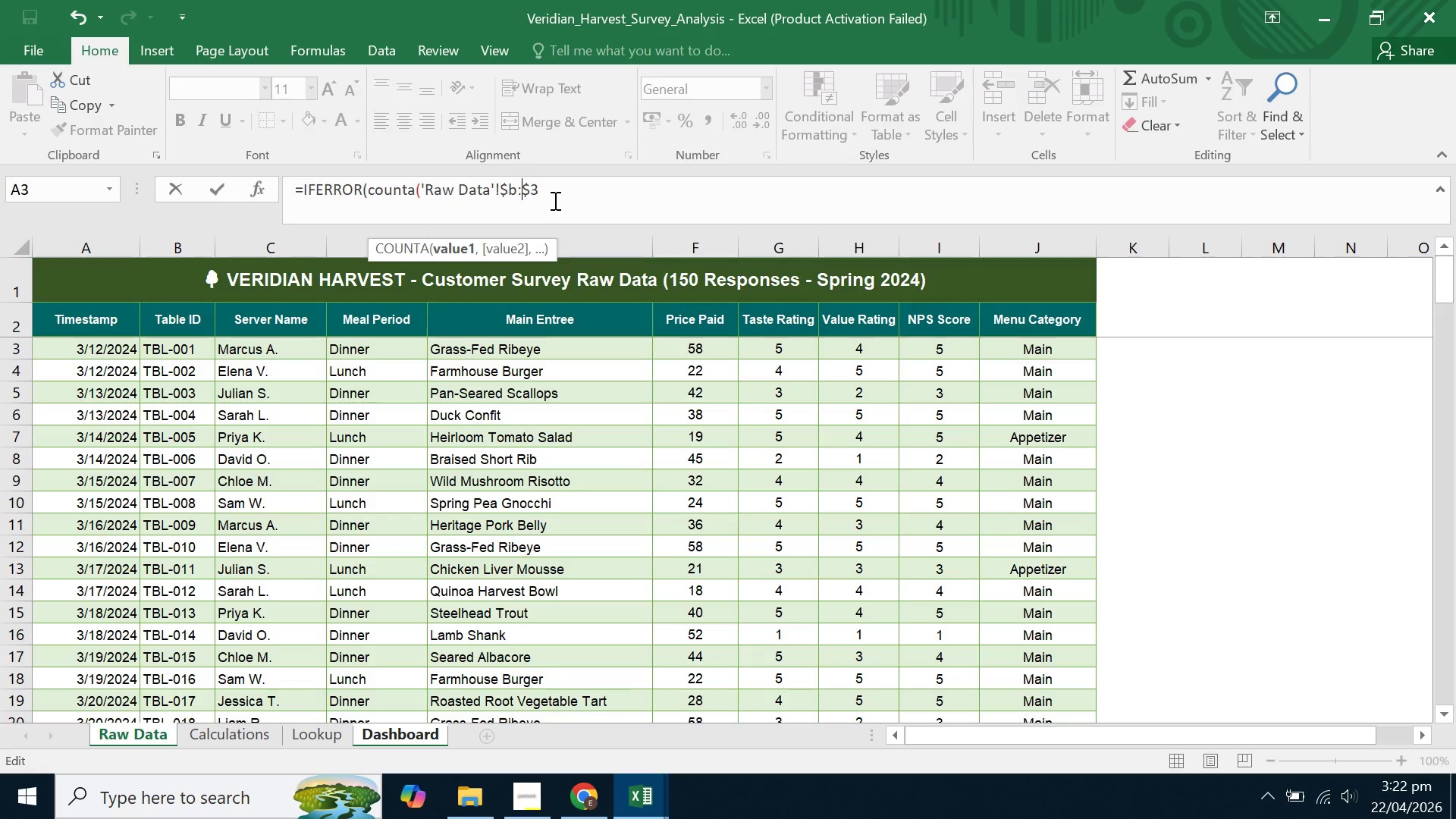 
key(ArrowLeft)
 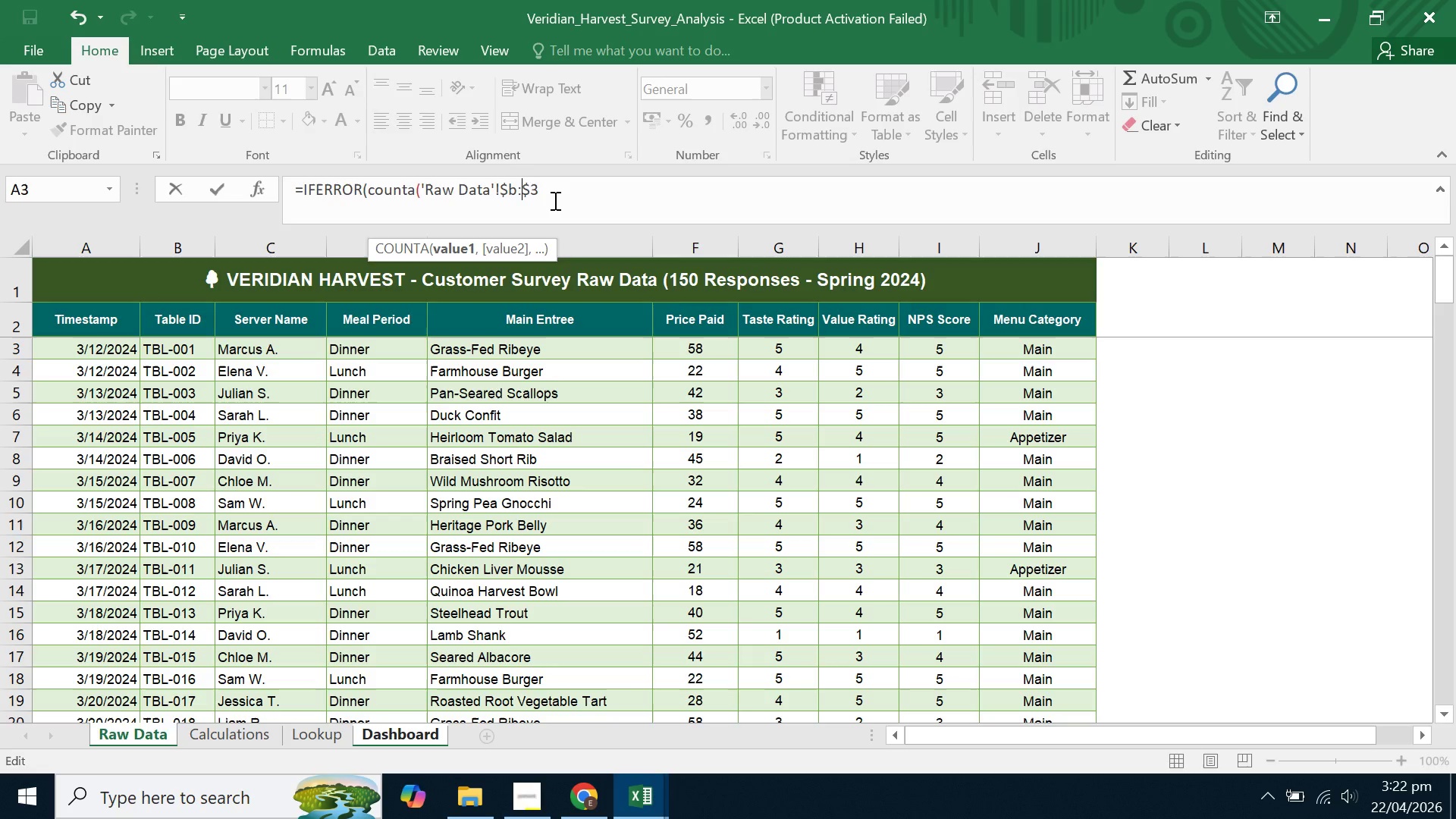 
key(ArrowRight)
 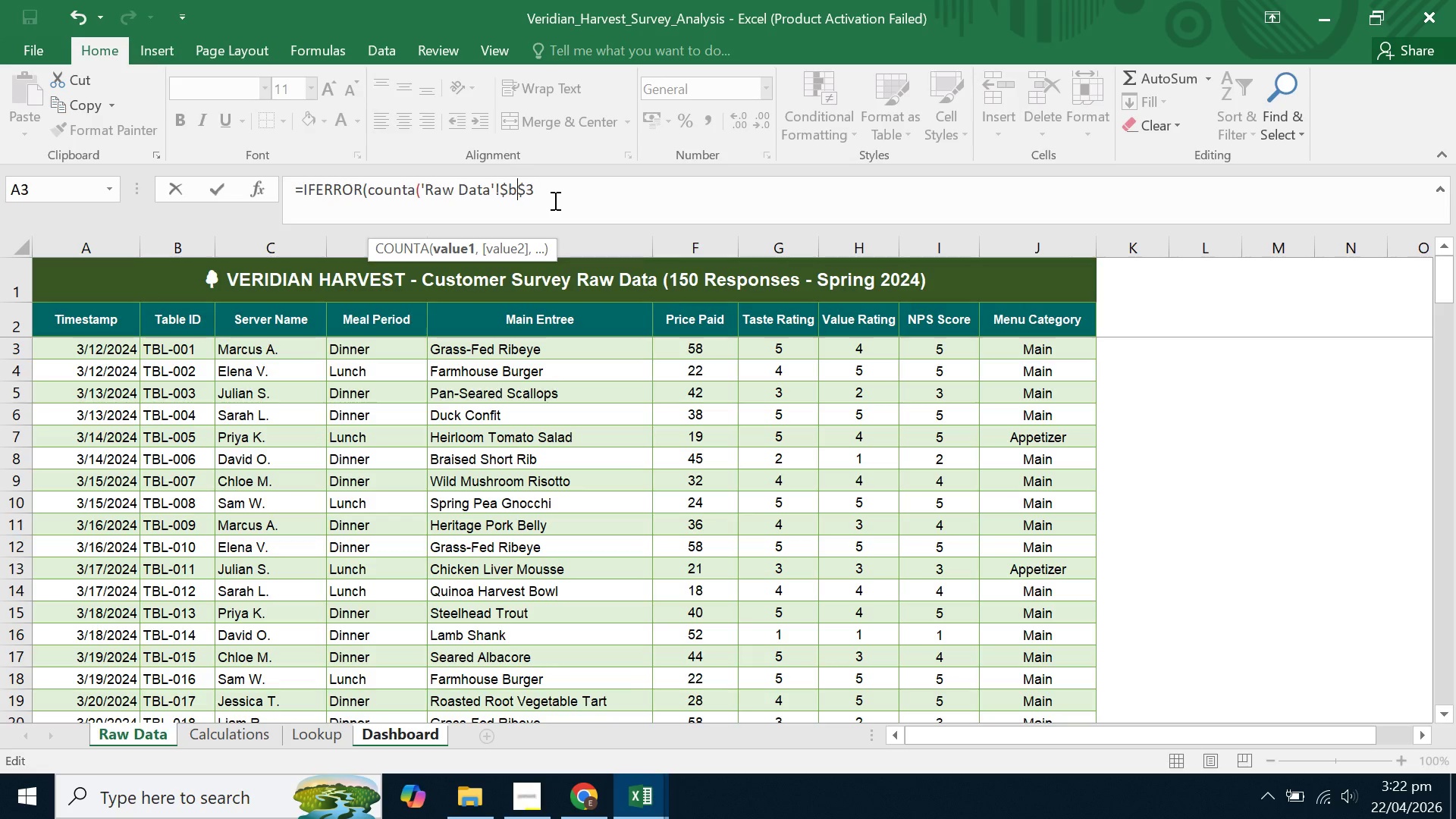 
key(Backspace)
 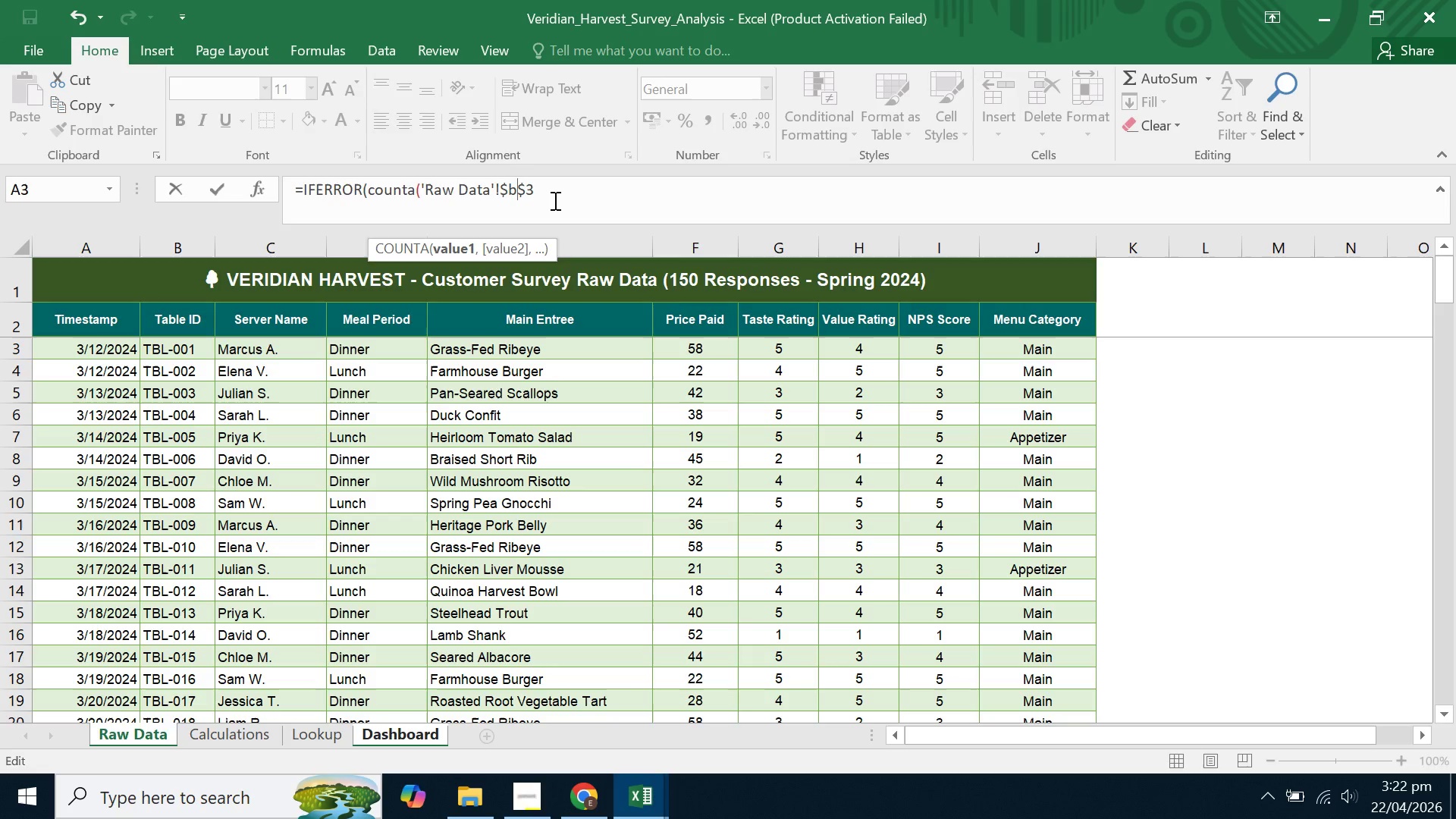 
key(ArrowRight)
 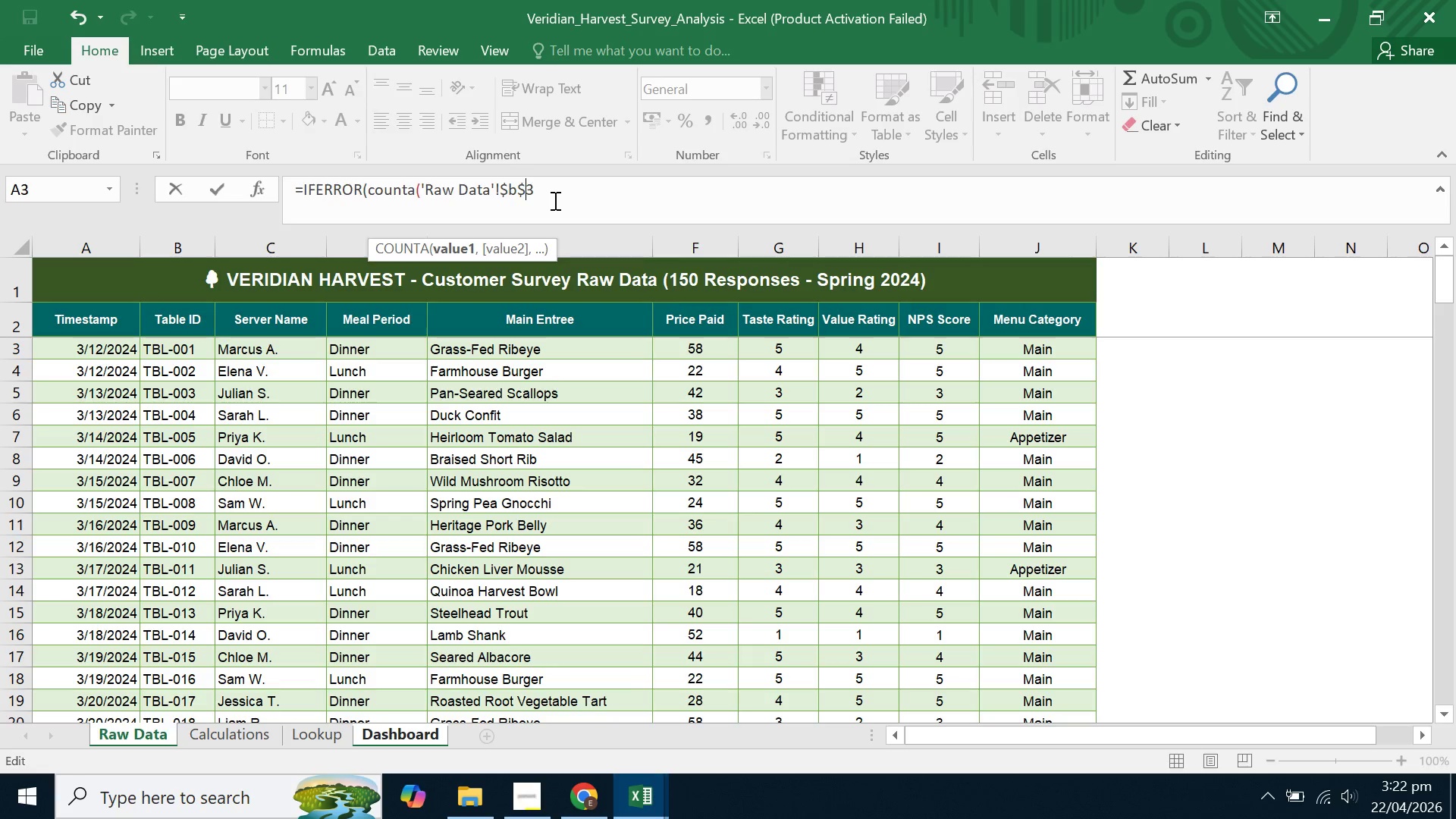 
key(ArrowRight)
 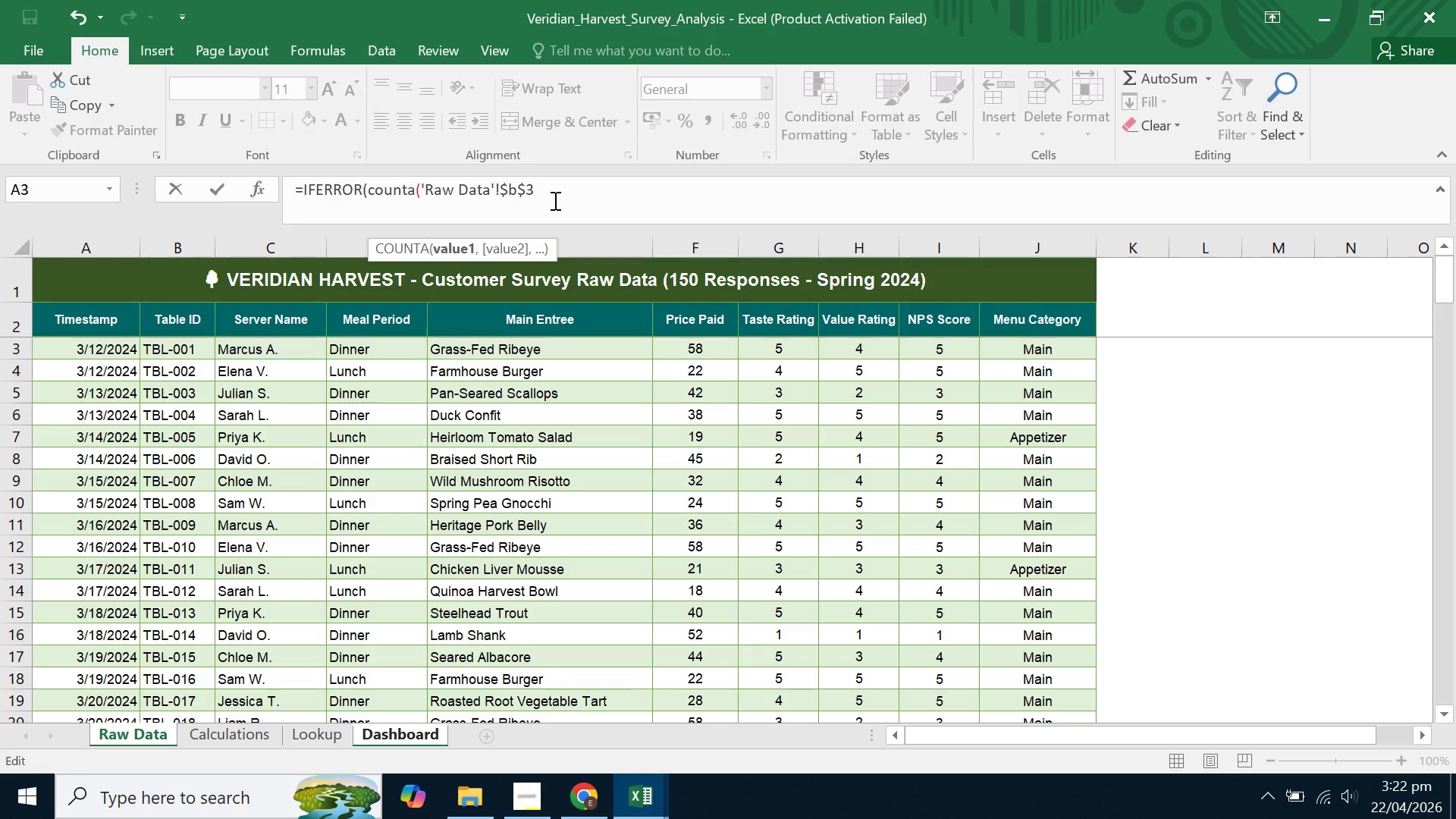 
hold_key(key=ShiftLeft, duration=0.56)
 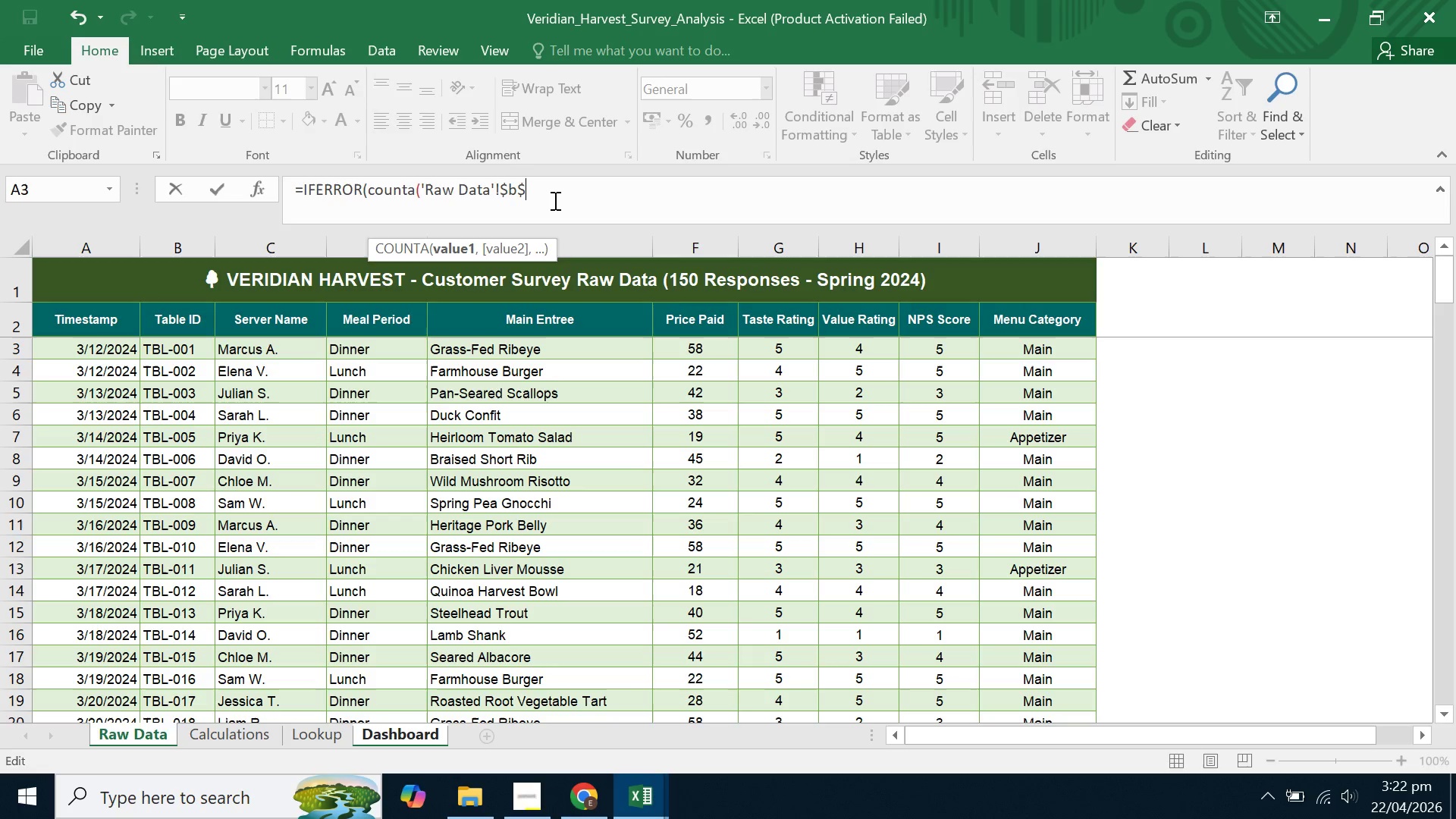 
key(Backspace)
key(Backspace)
key(Backspace)
type(B)
key(Backspace)
key(Backspace)
type(B:B))
 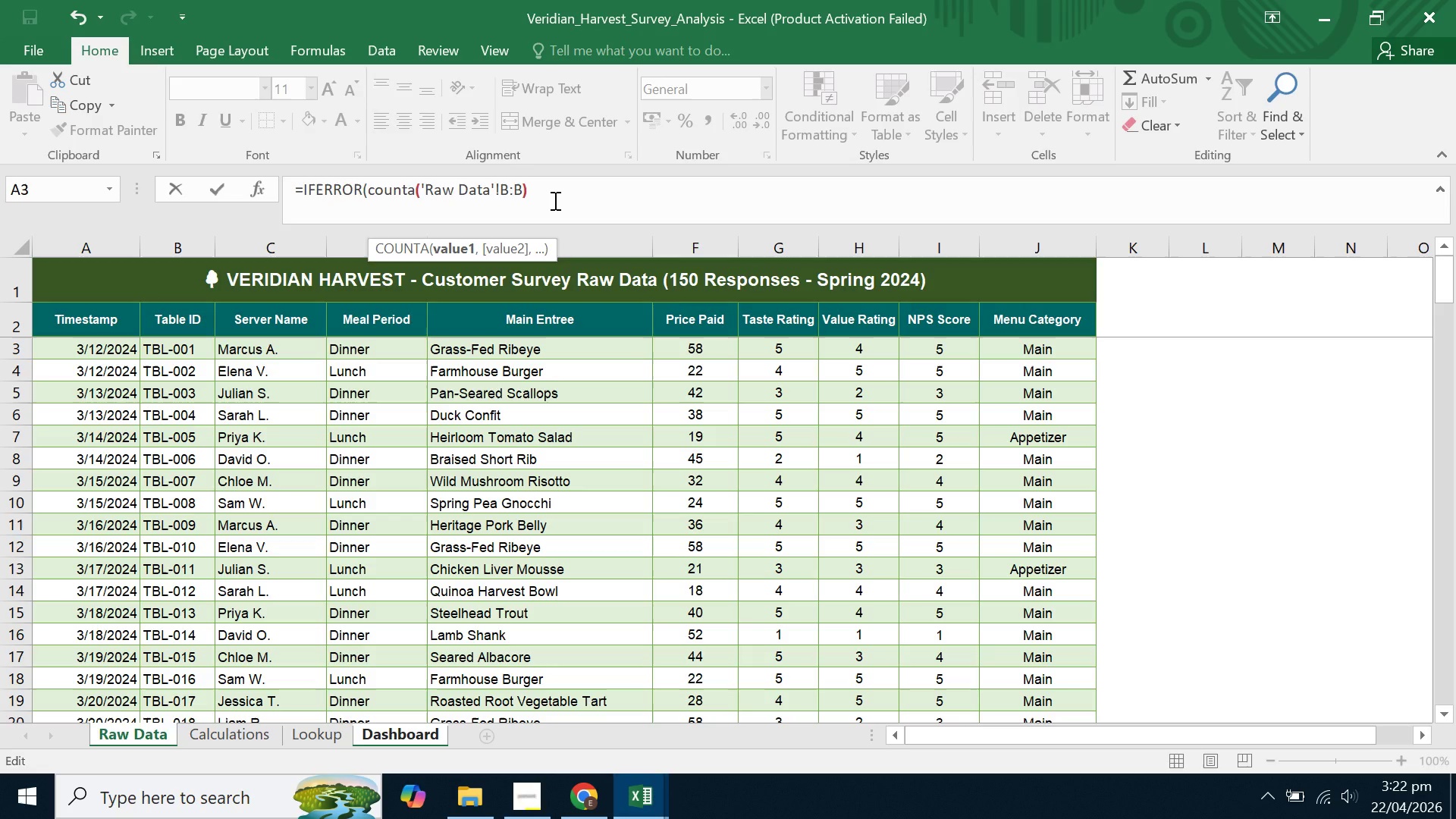 
key(Enter)
 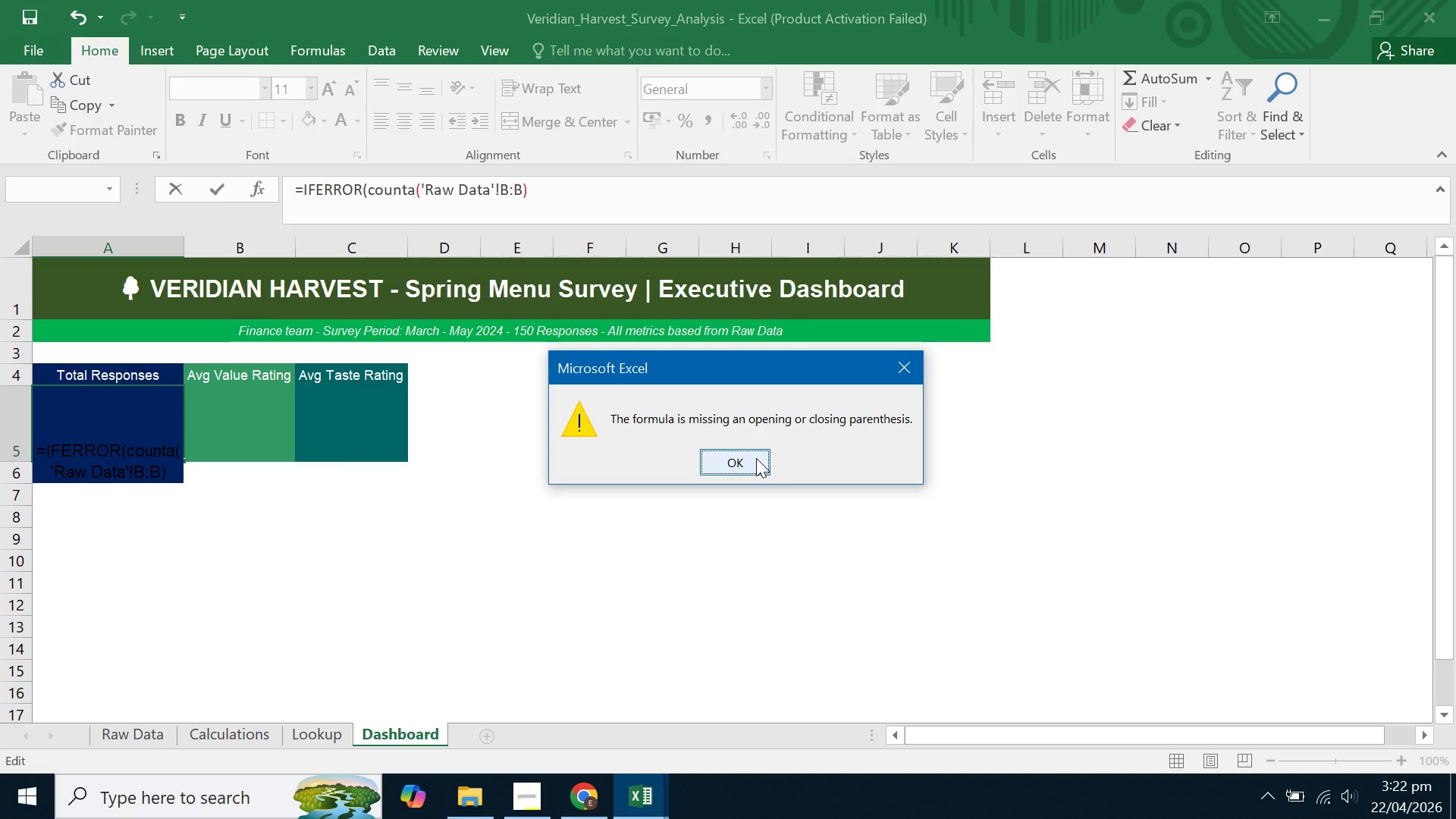 
wait(10.31)
 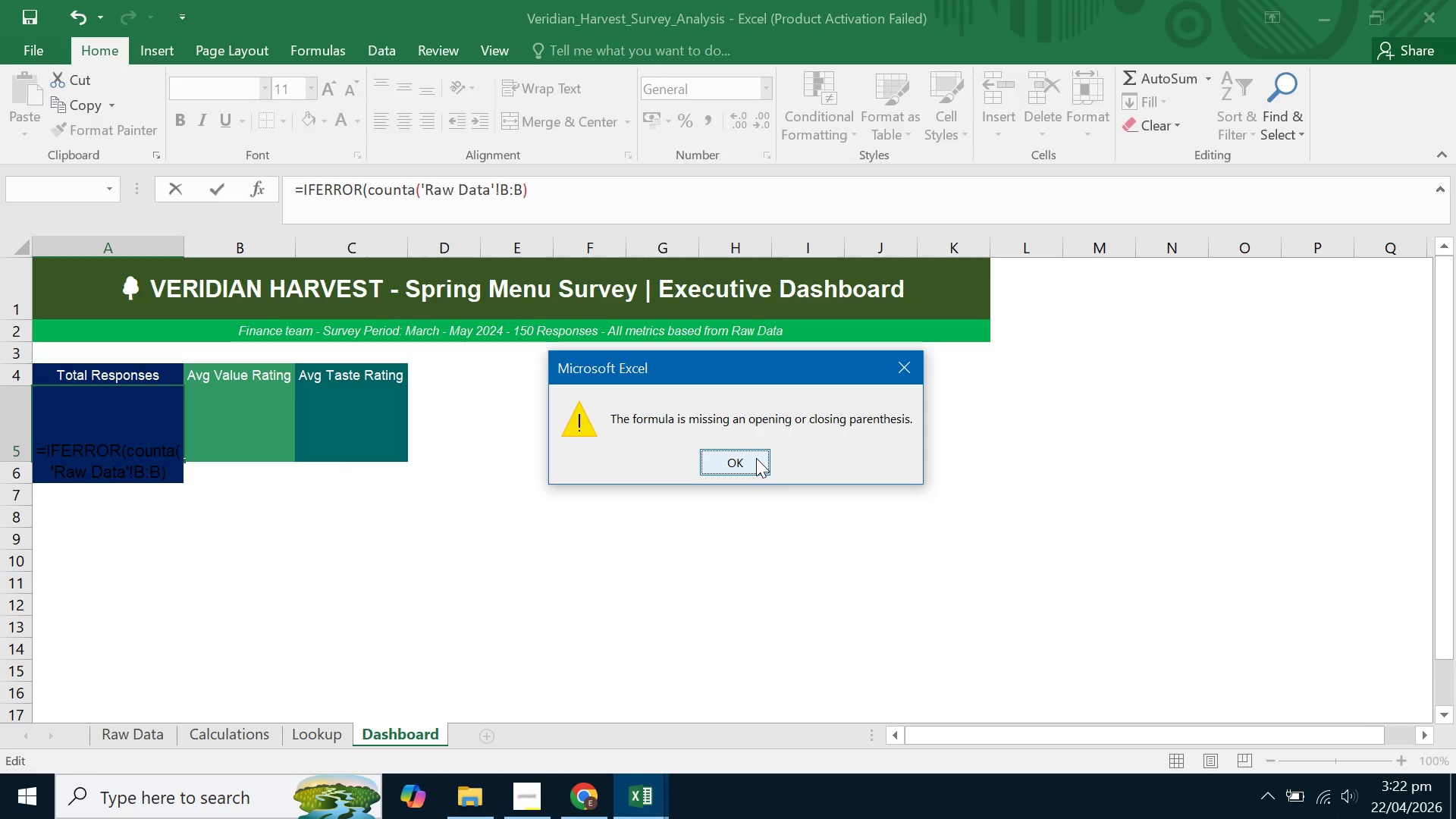 
left_click([756, 458])
 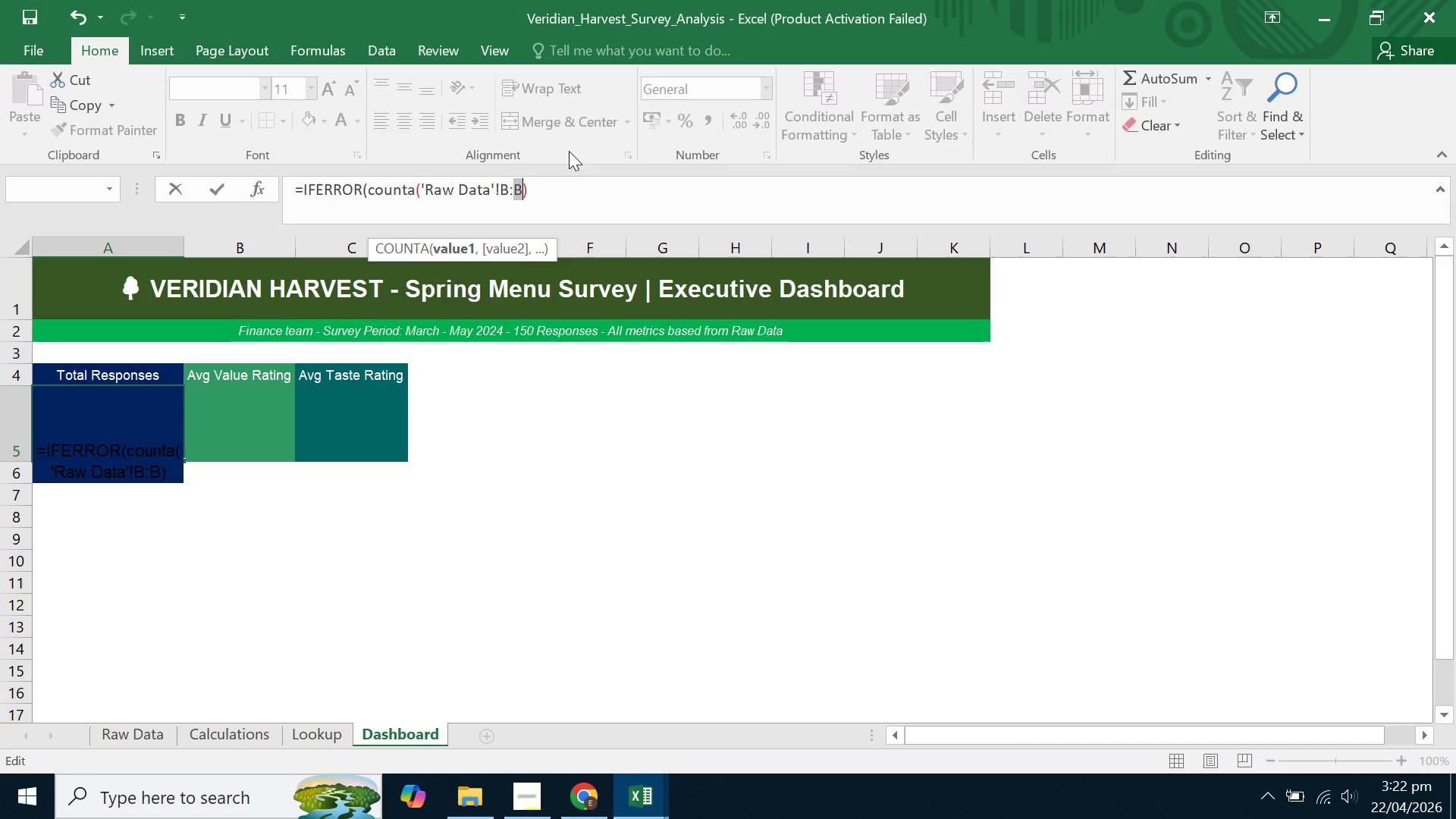 
left_click([545, 196])
 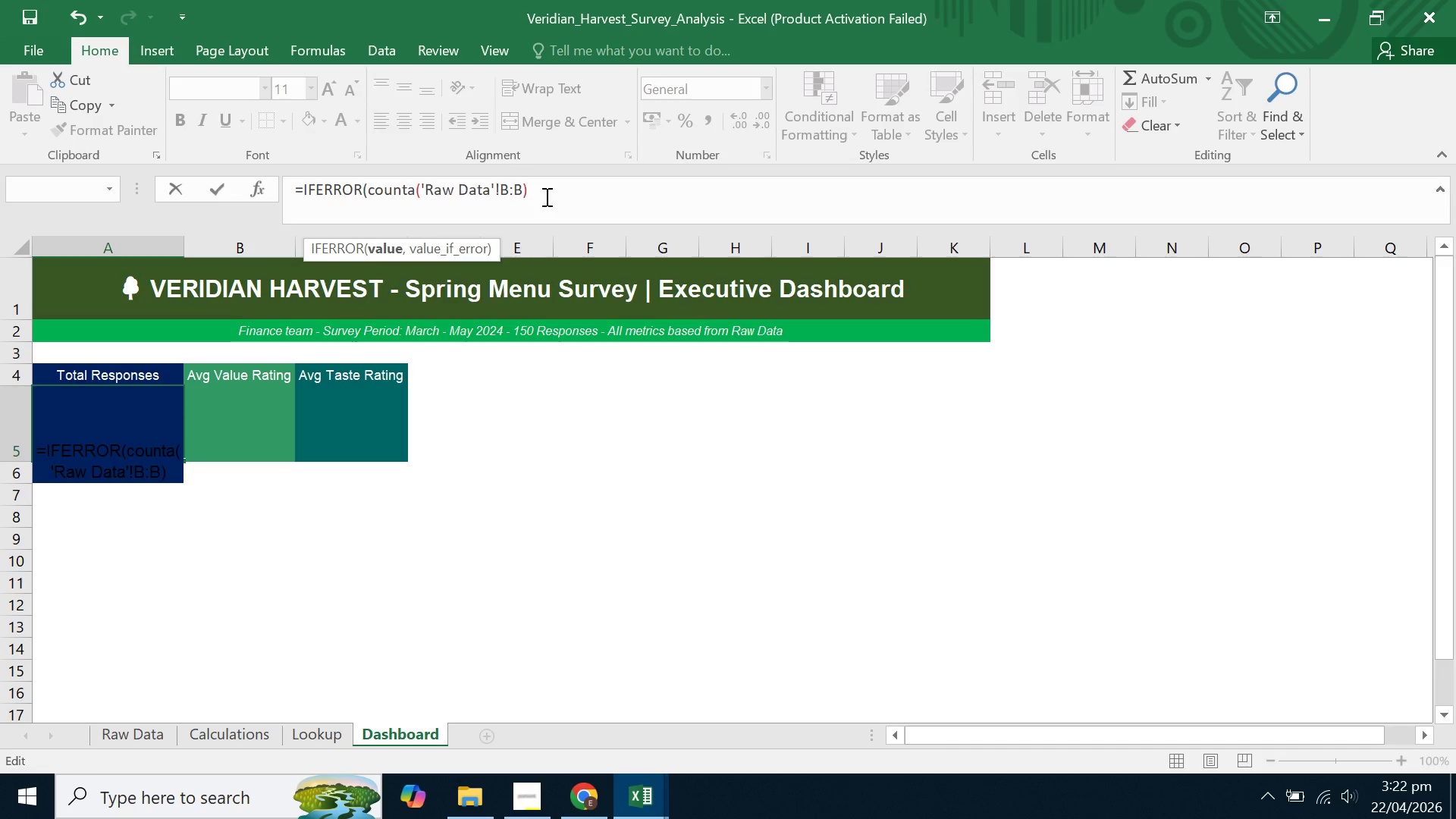 
wait(8.95)
 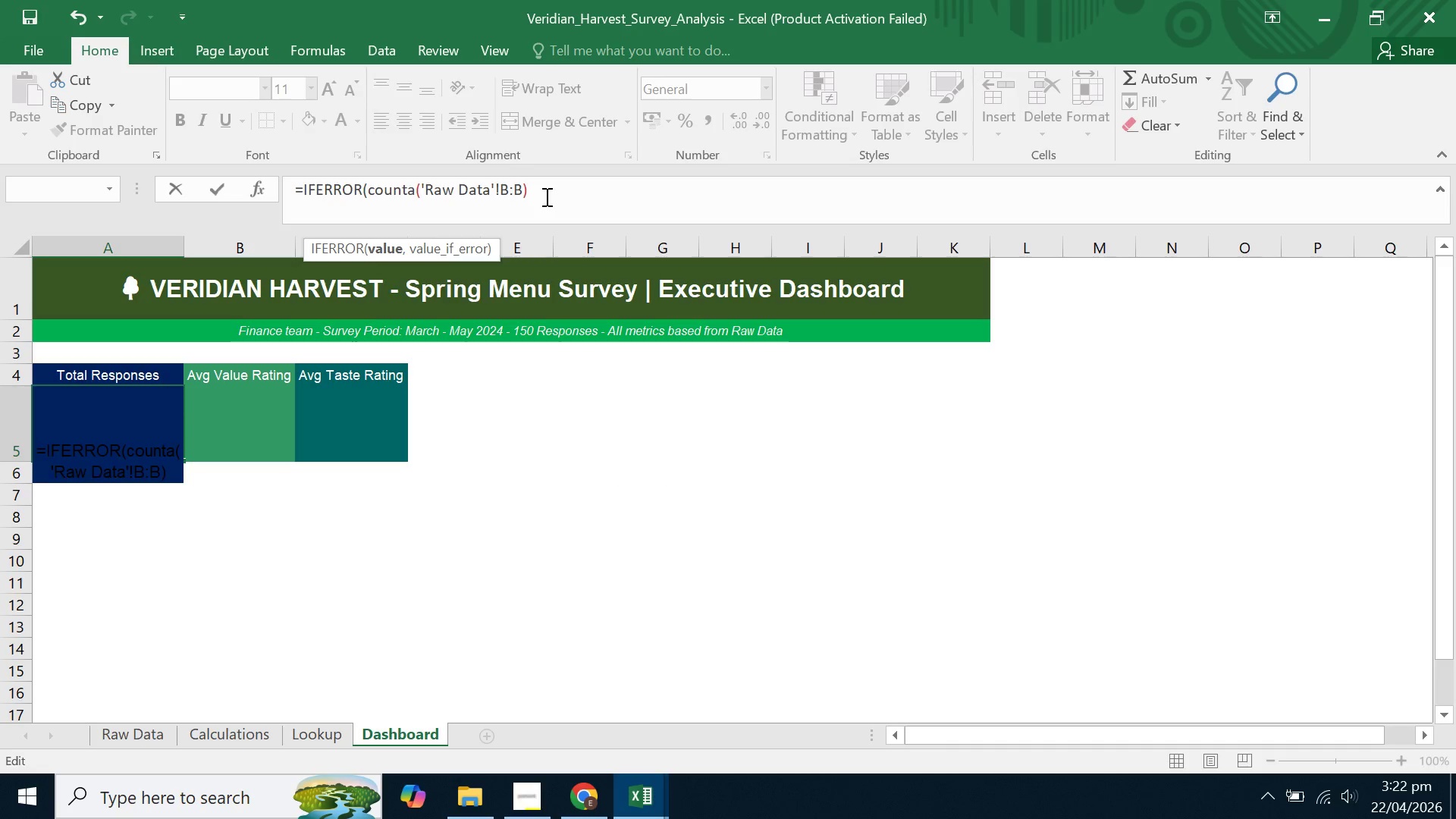 
key(Shift+ShiftLeft)
 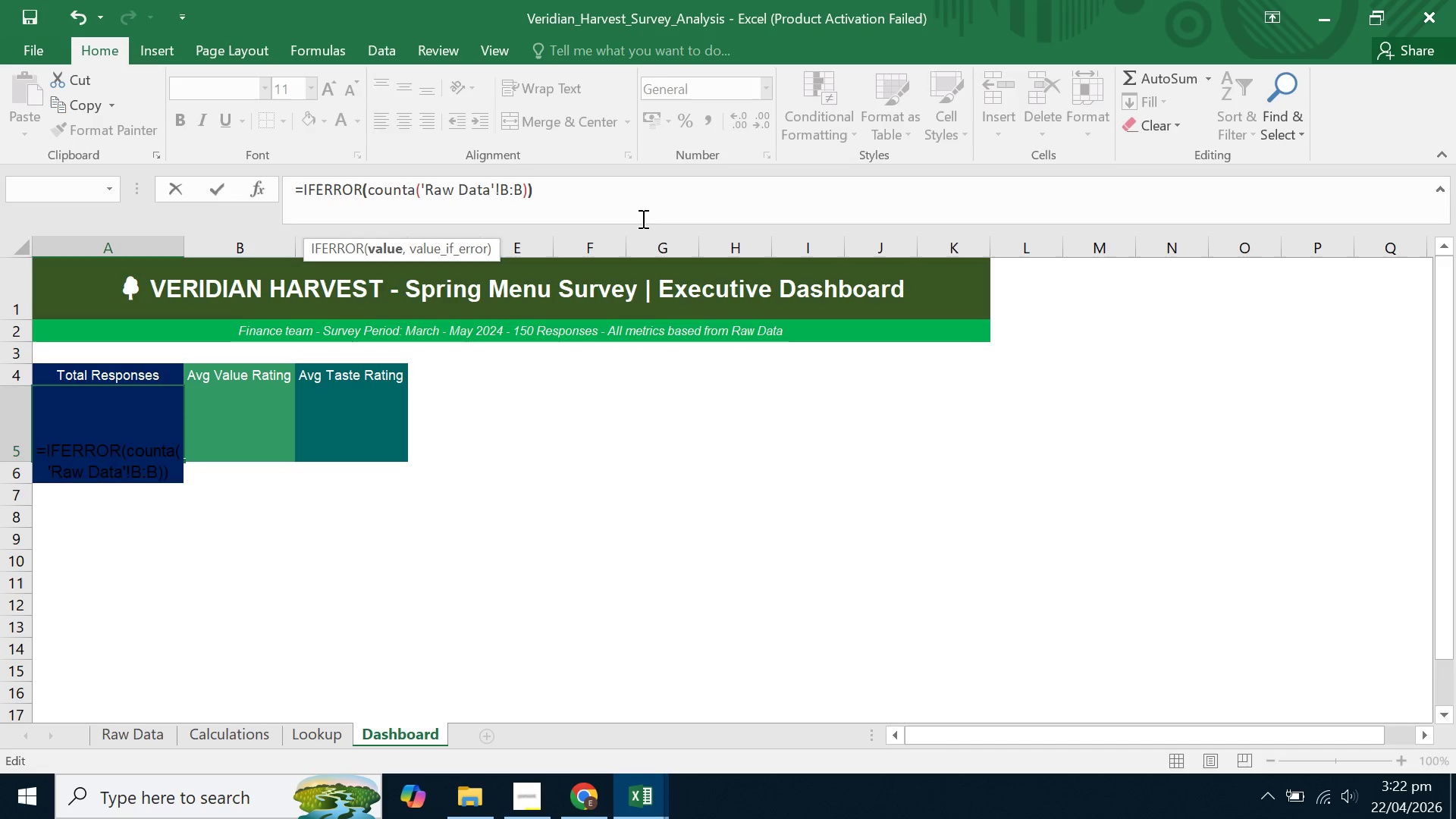 
key(Shift+0)
 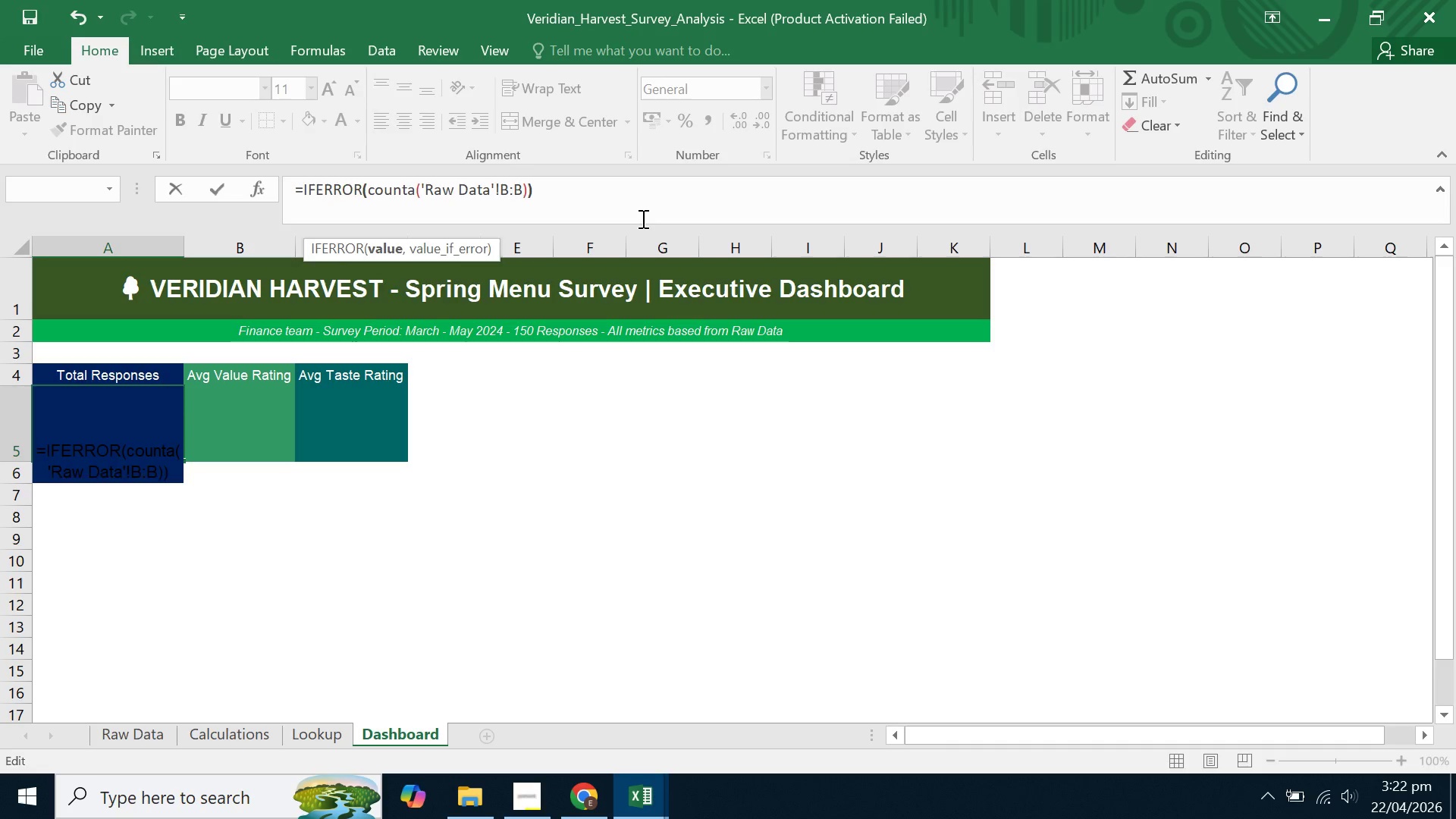 
key(Enter)
 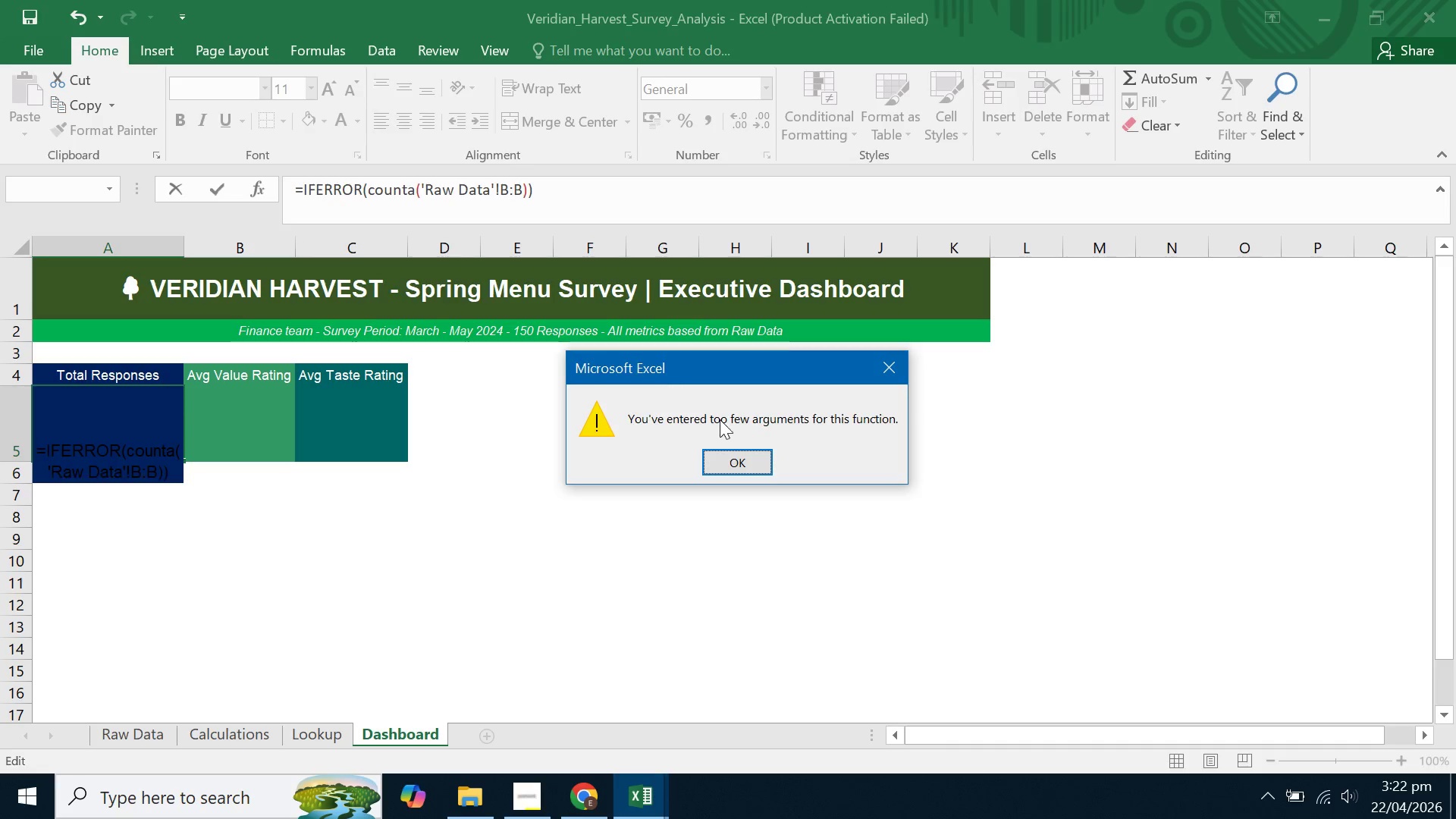 
left_click([751, 453])
 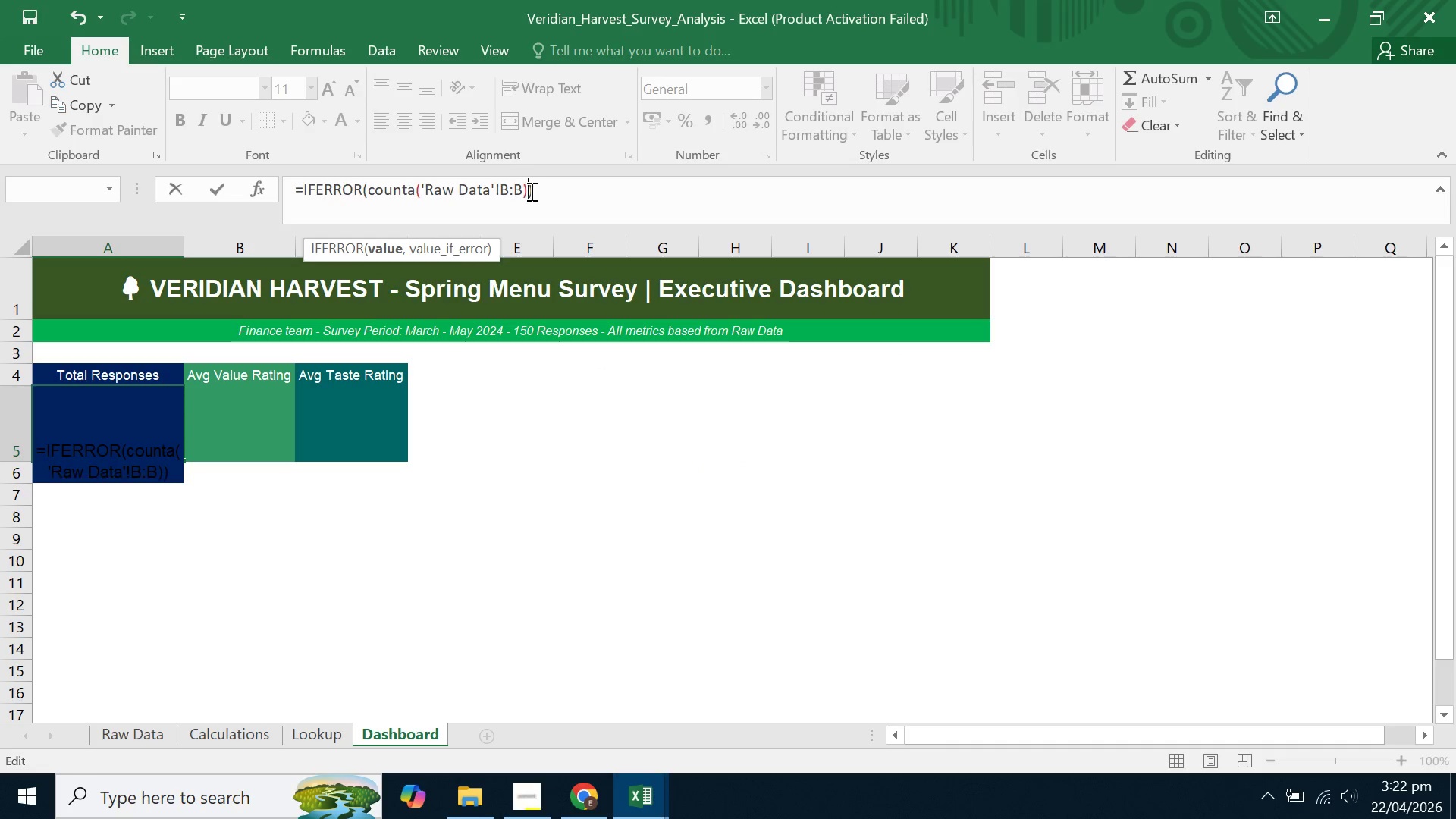 
left_click([530, 191])
 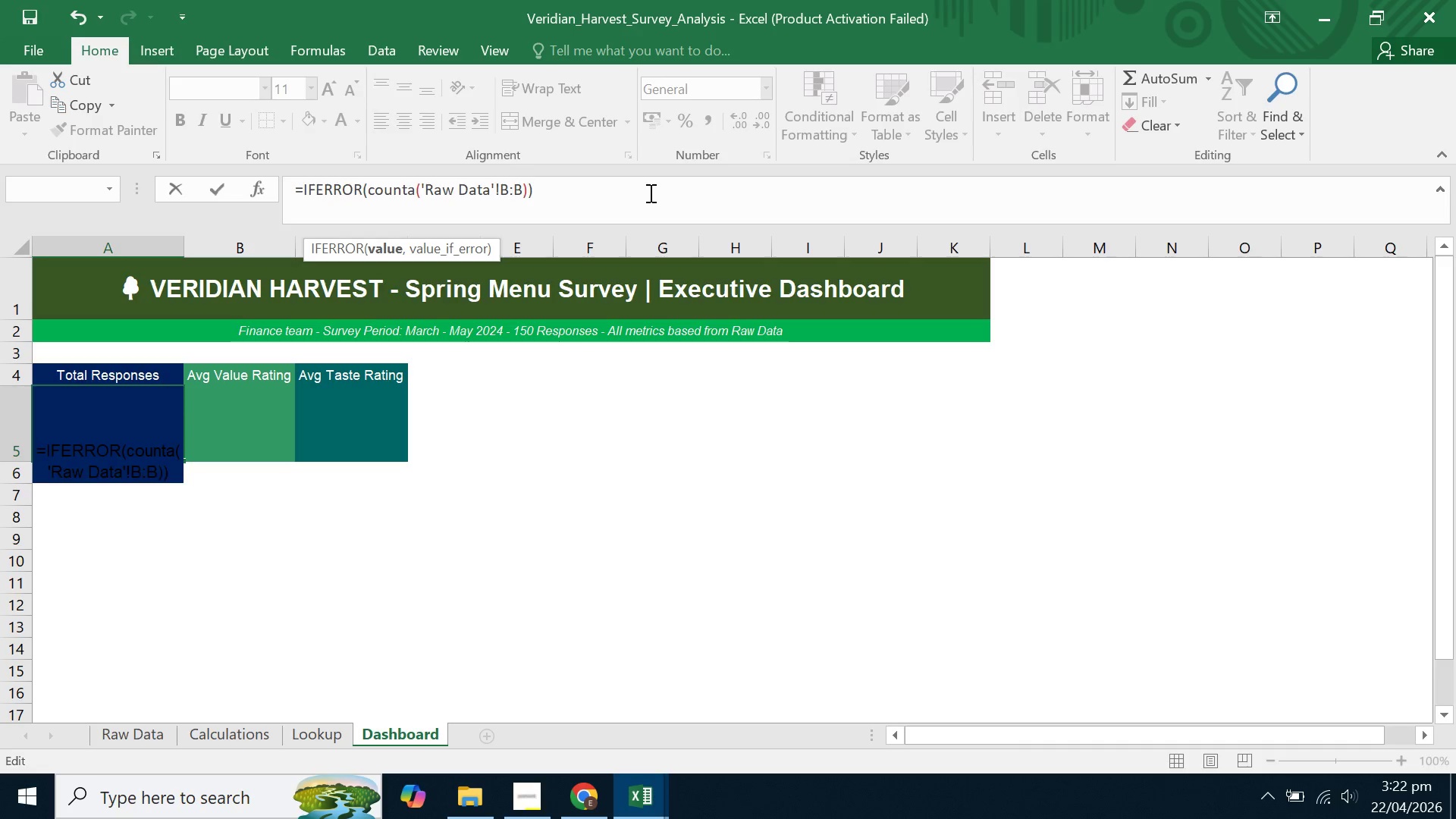 
wait(6.55)
 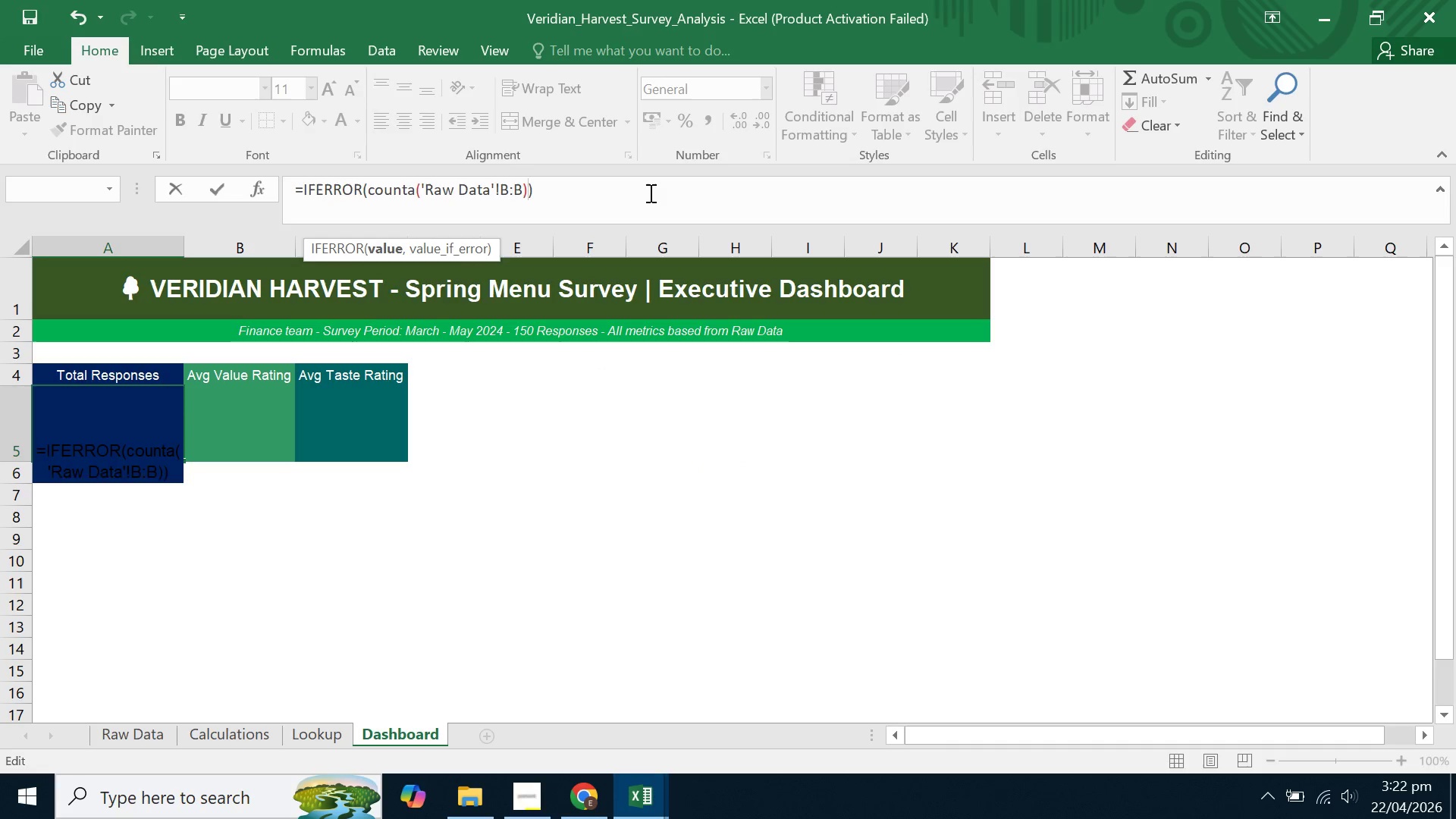 
type(-count)
 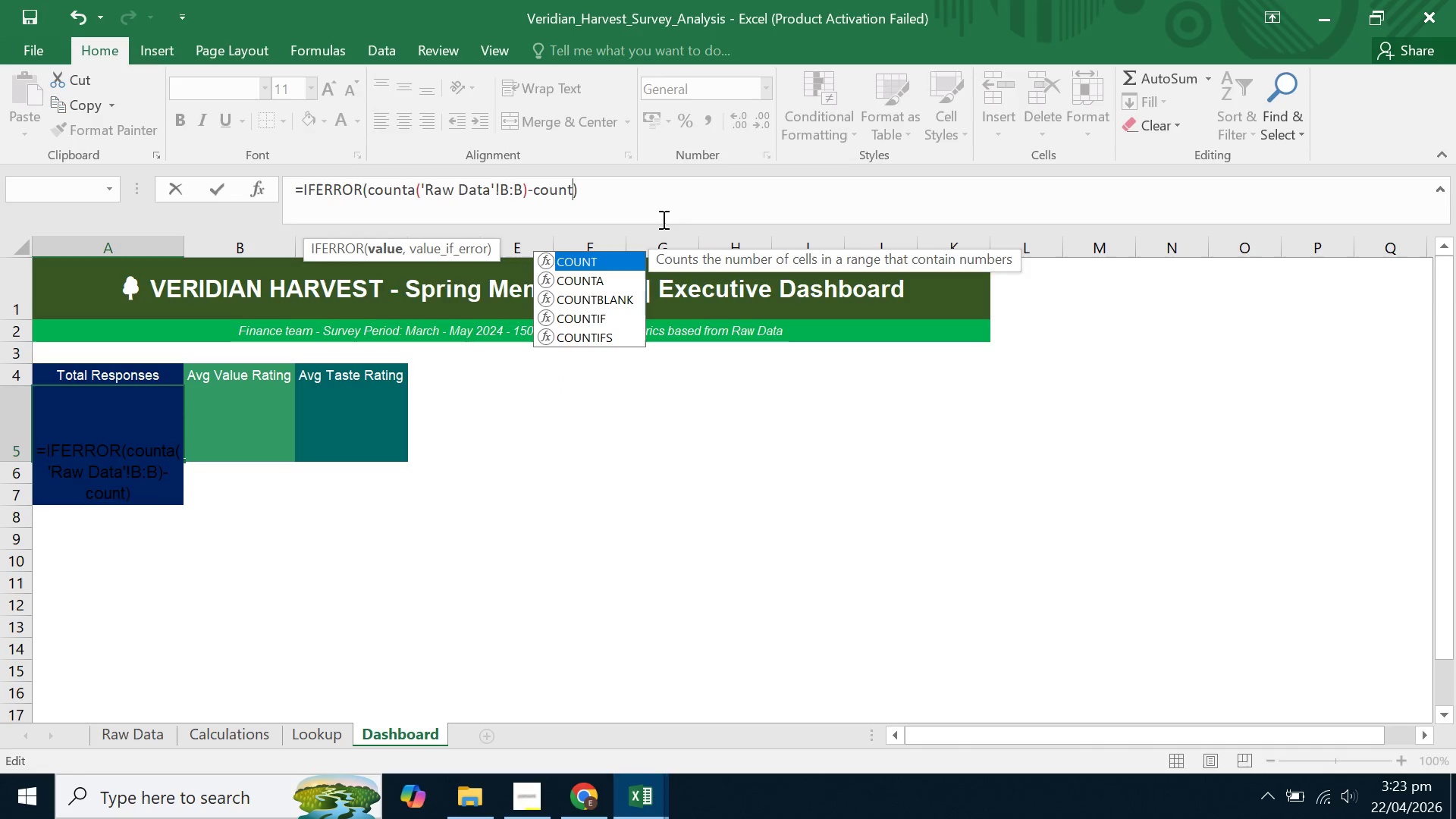 
wait(5.49)
 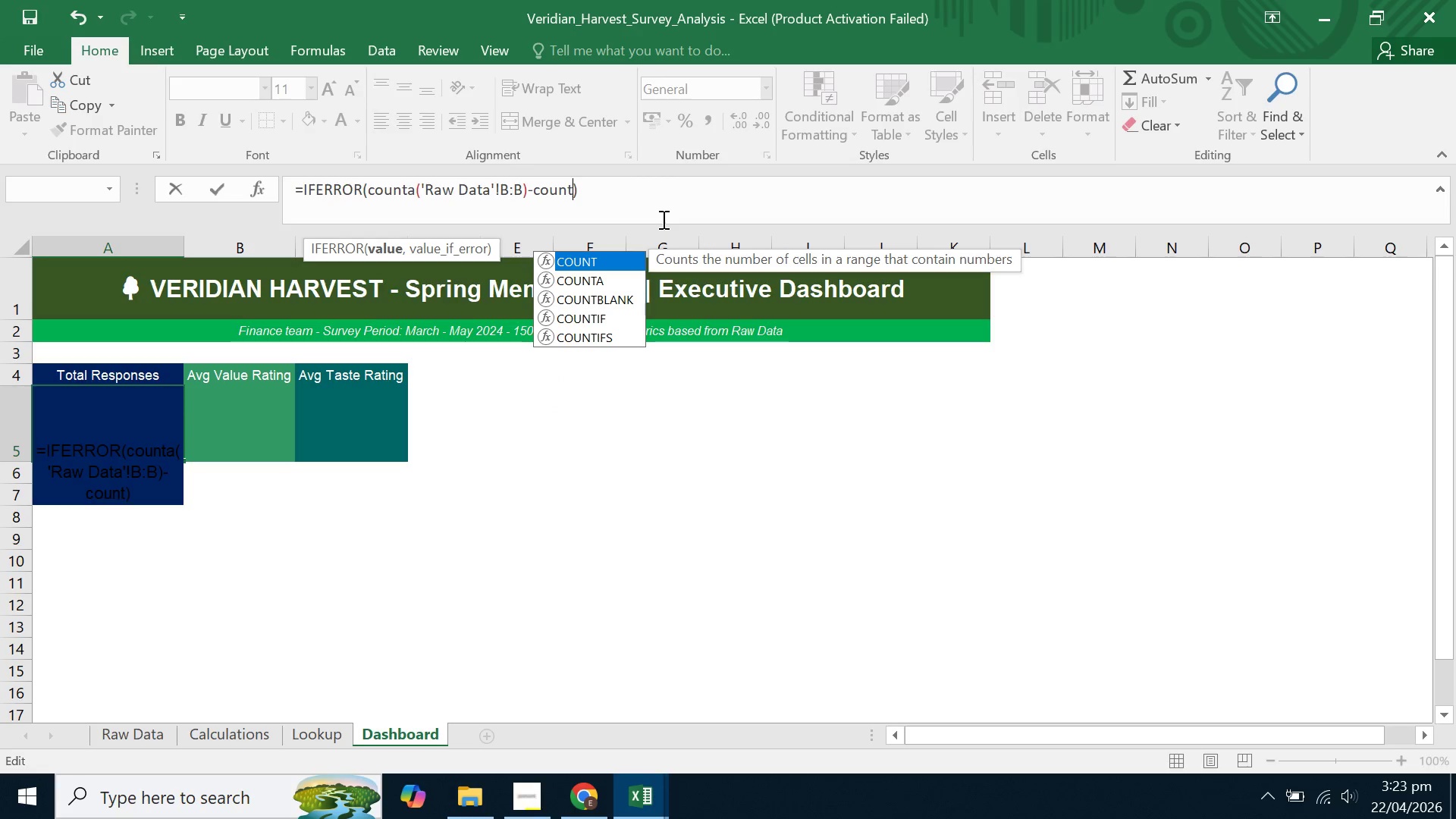 
key(Backspace)
 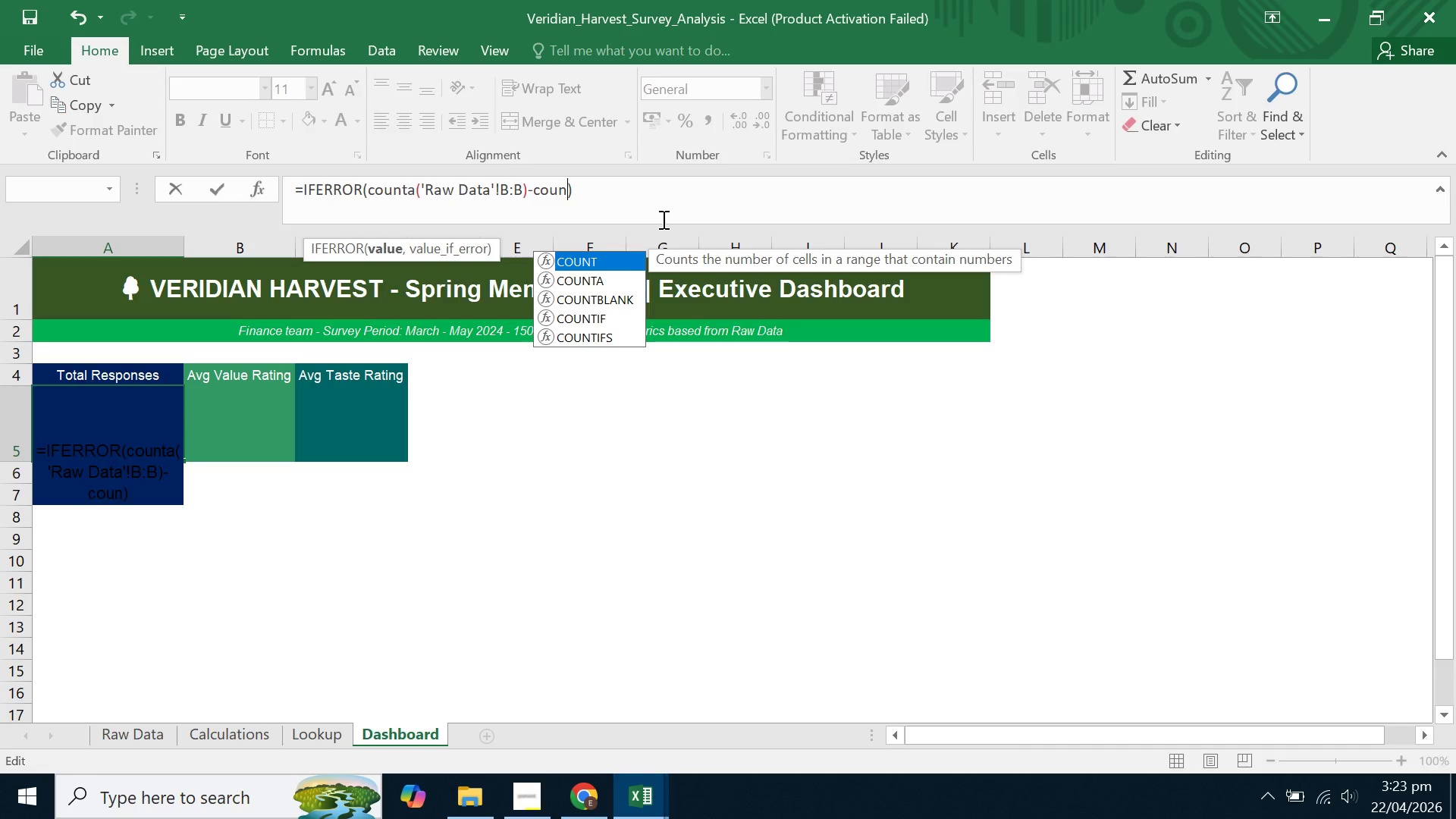 
key(Backspace)
 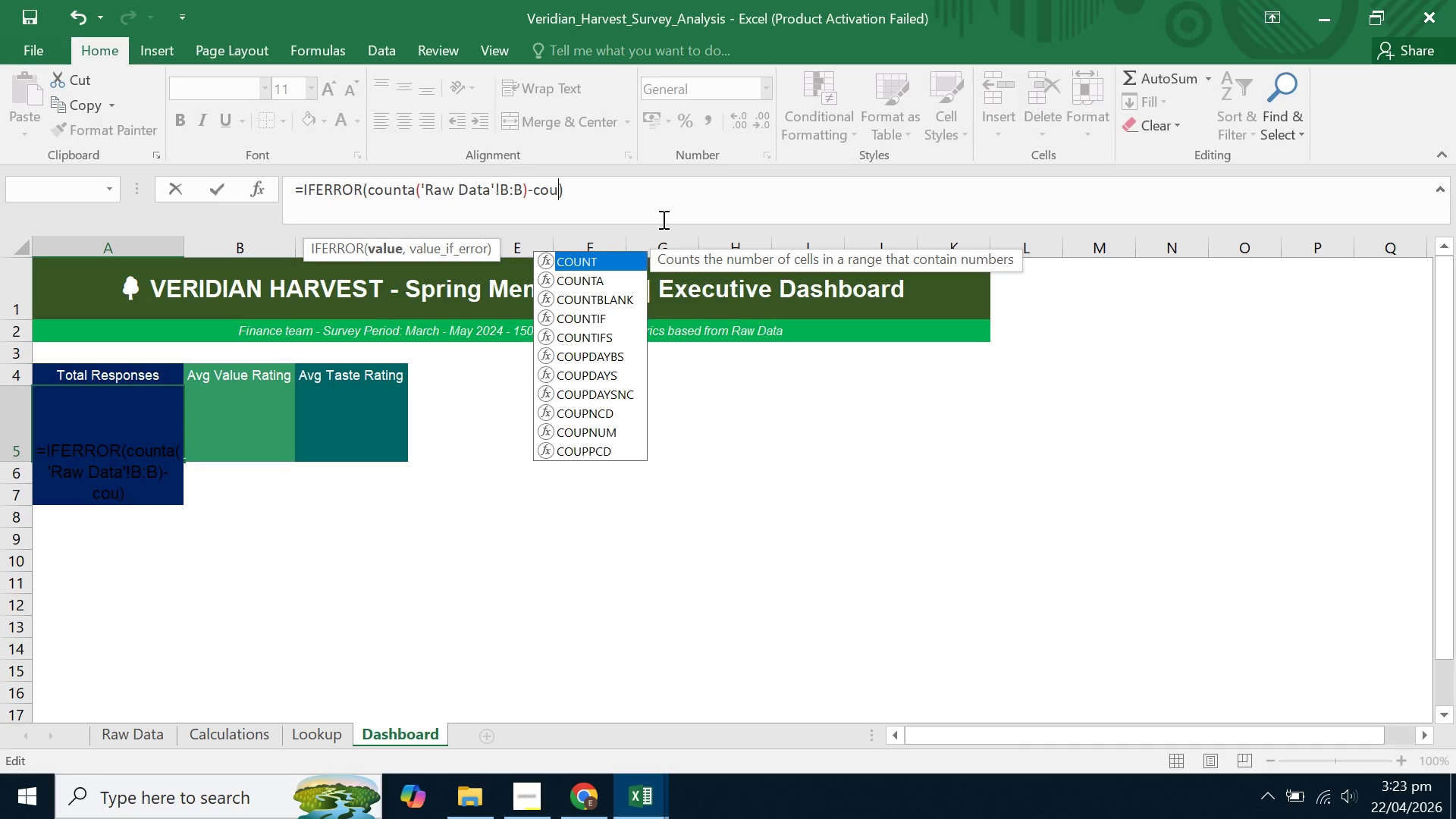 
key(Backspace)
 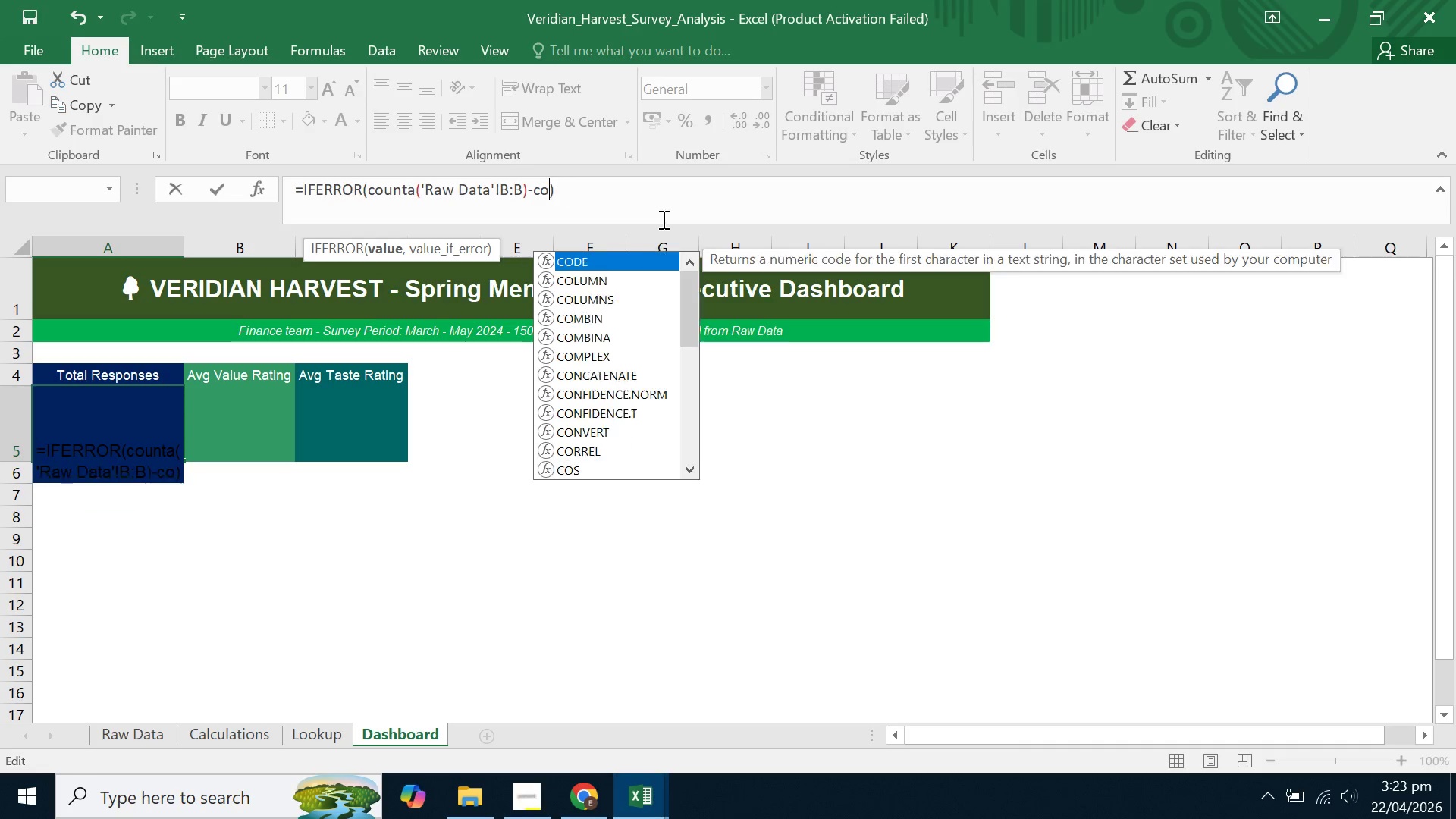 
key(Backspace)
 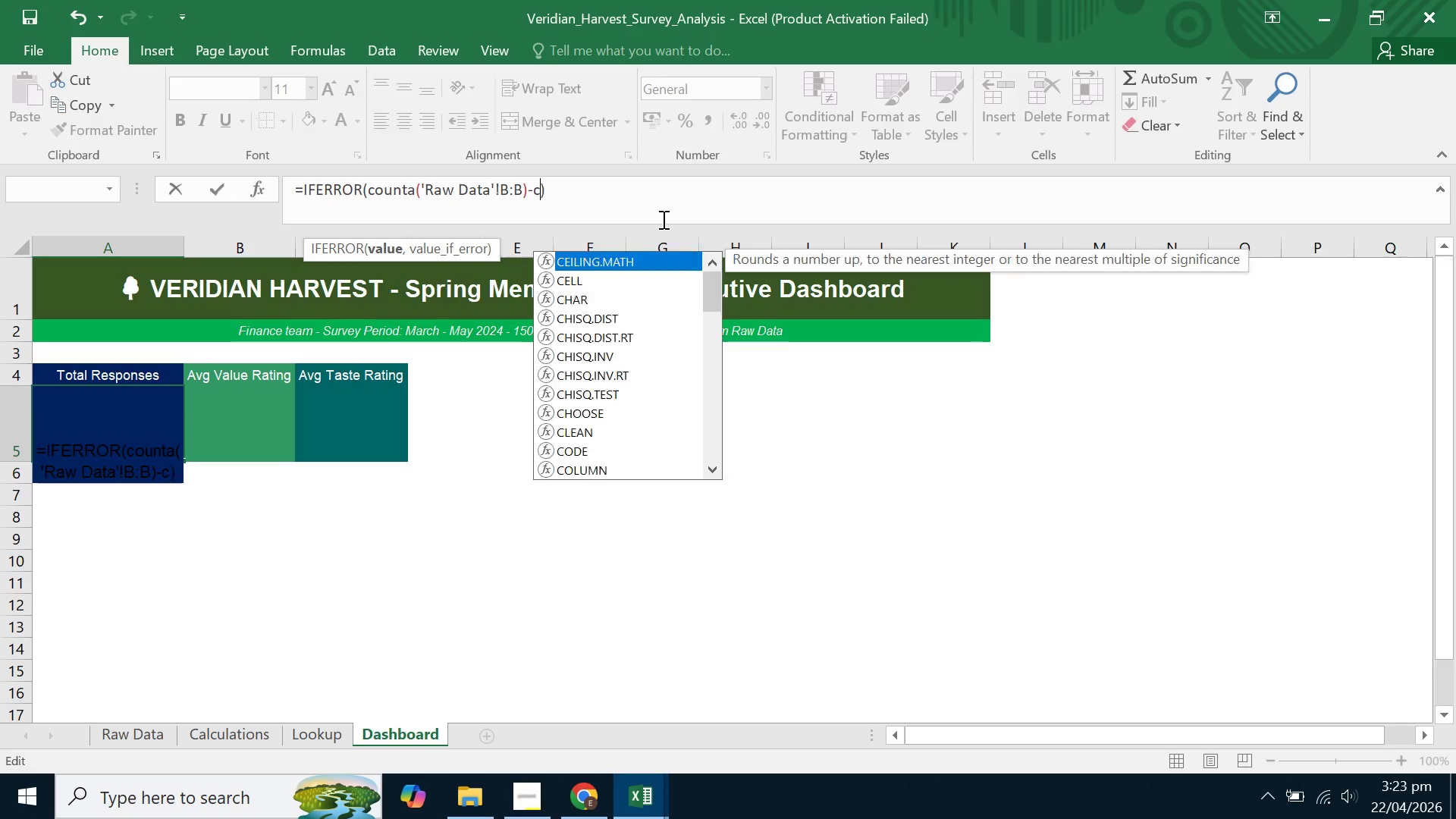 
key(Backspace)
 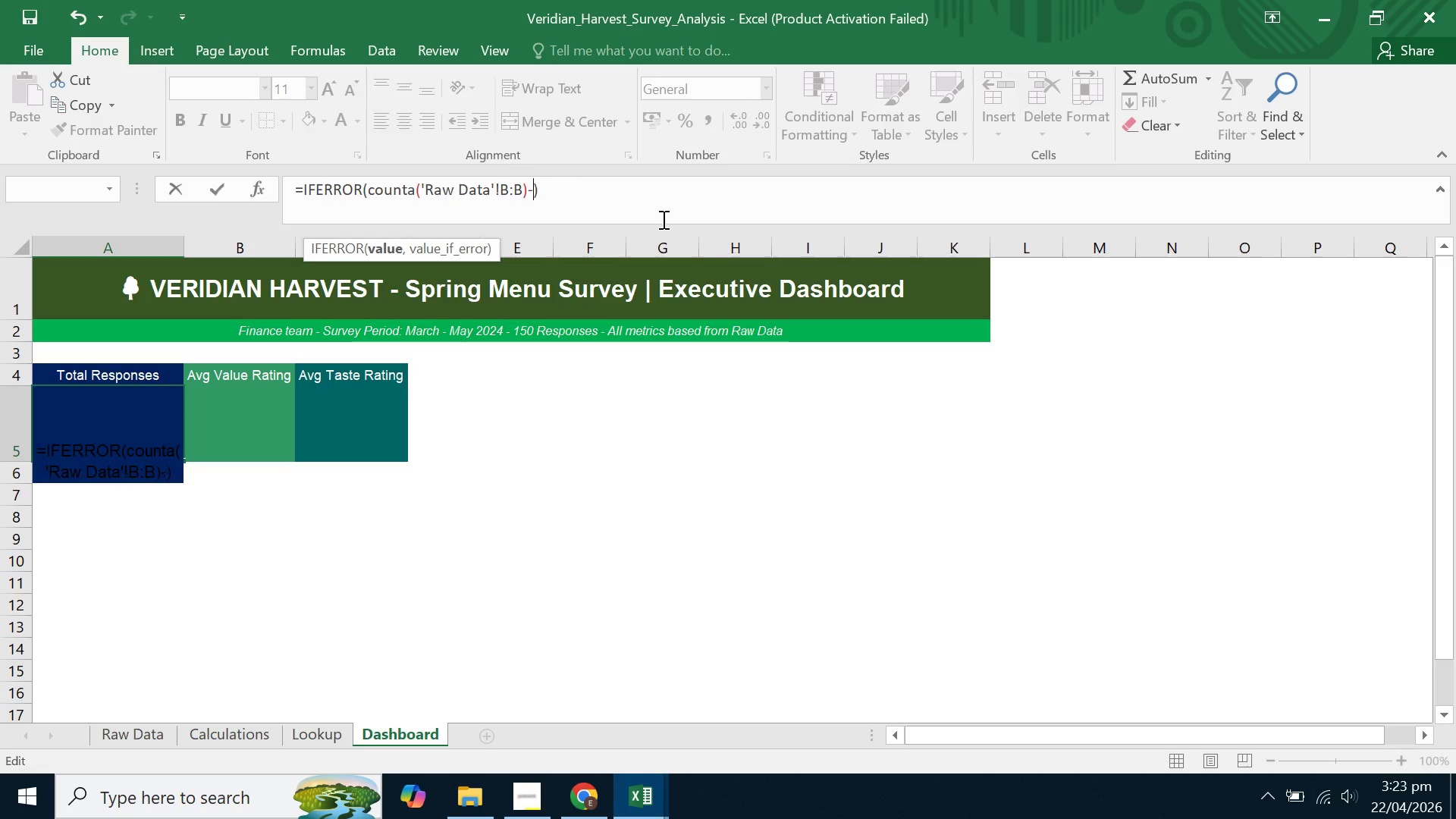 
key(Backspace)
 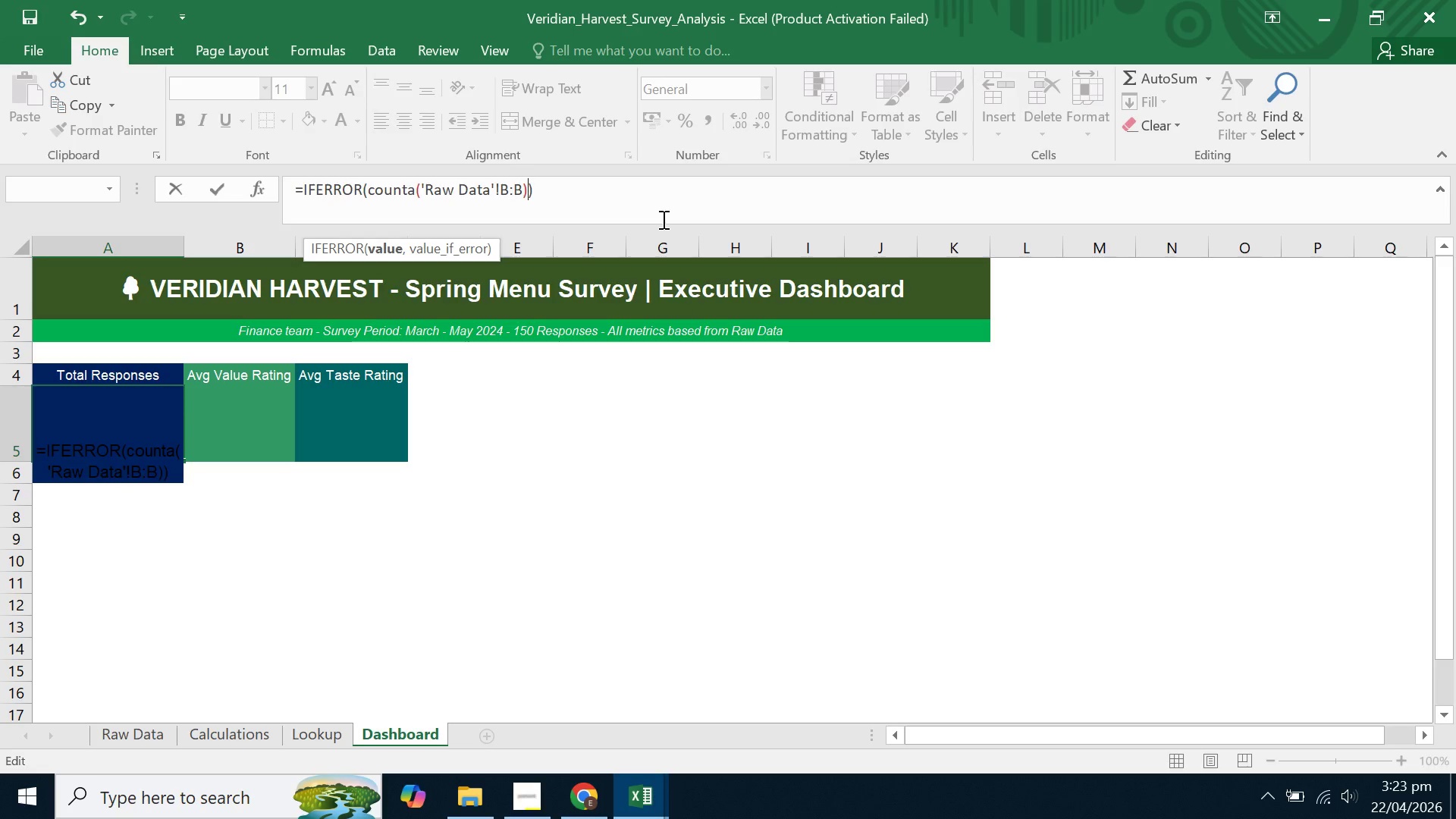 
key(ArrowRight)
 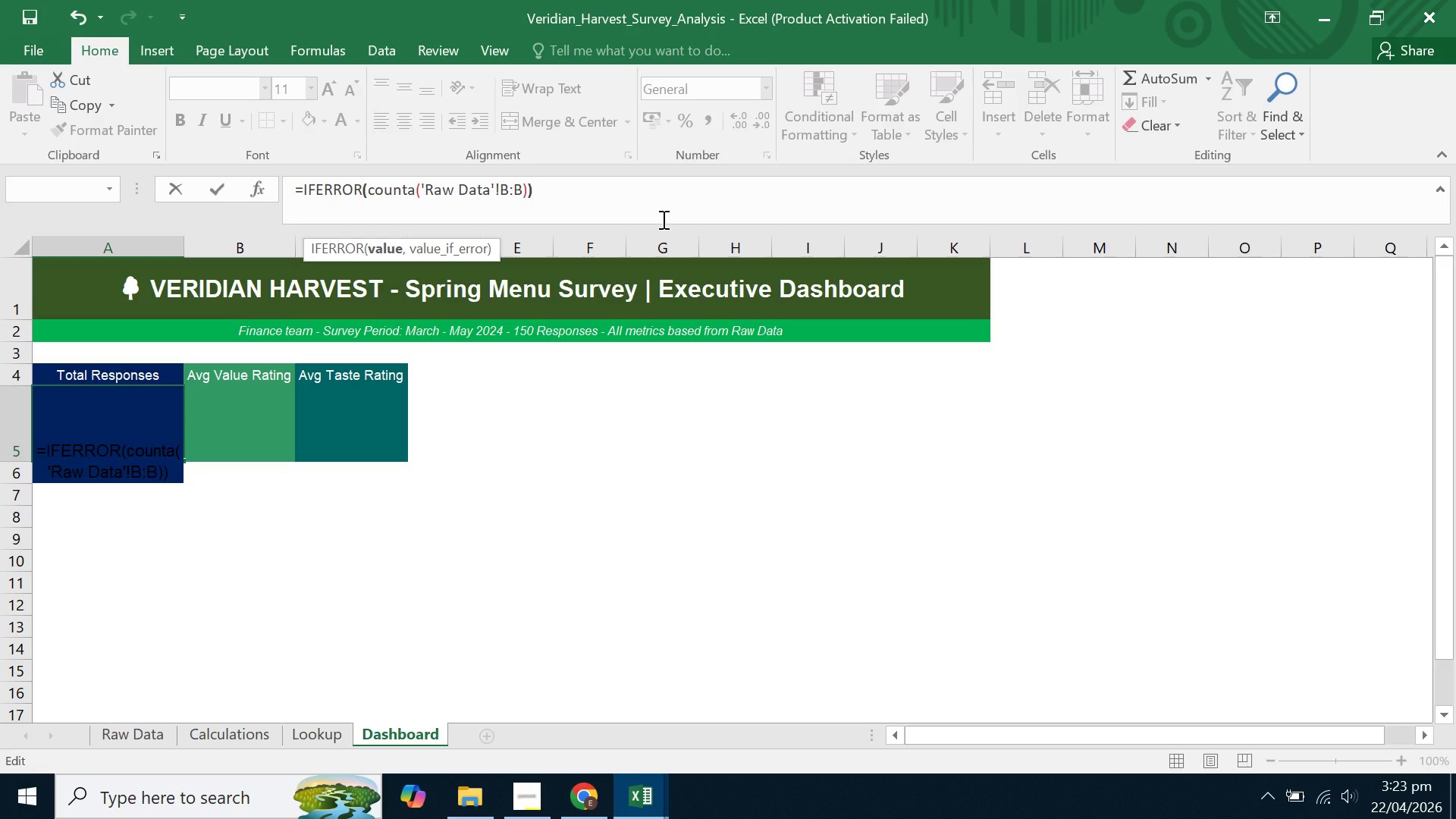 
key(ArrowRight)
 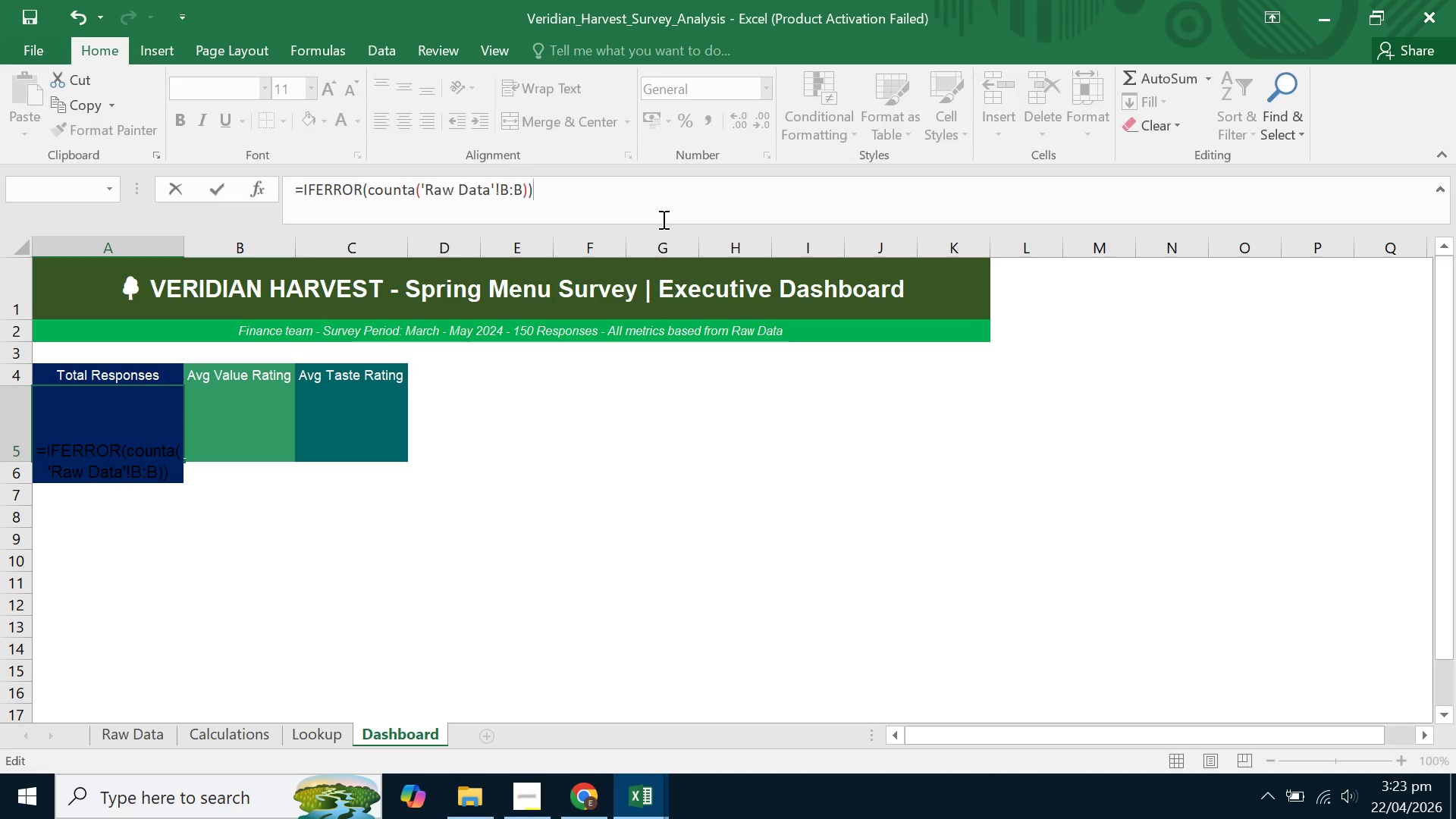 
key(Backspace)
 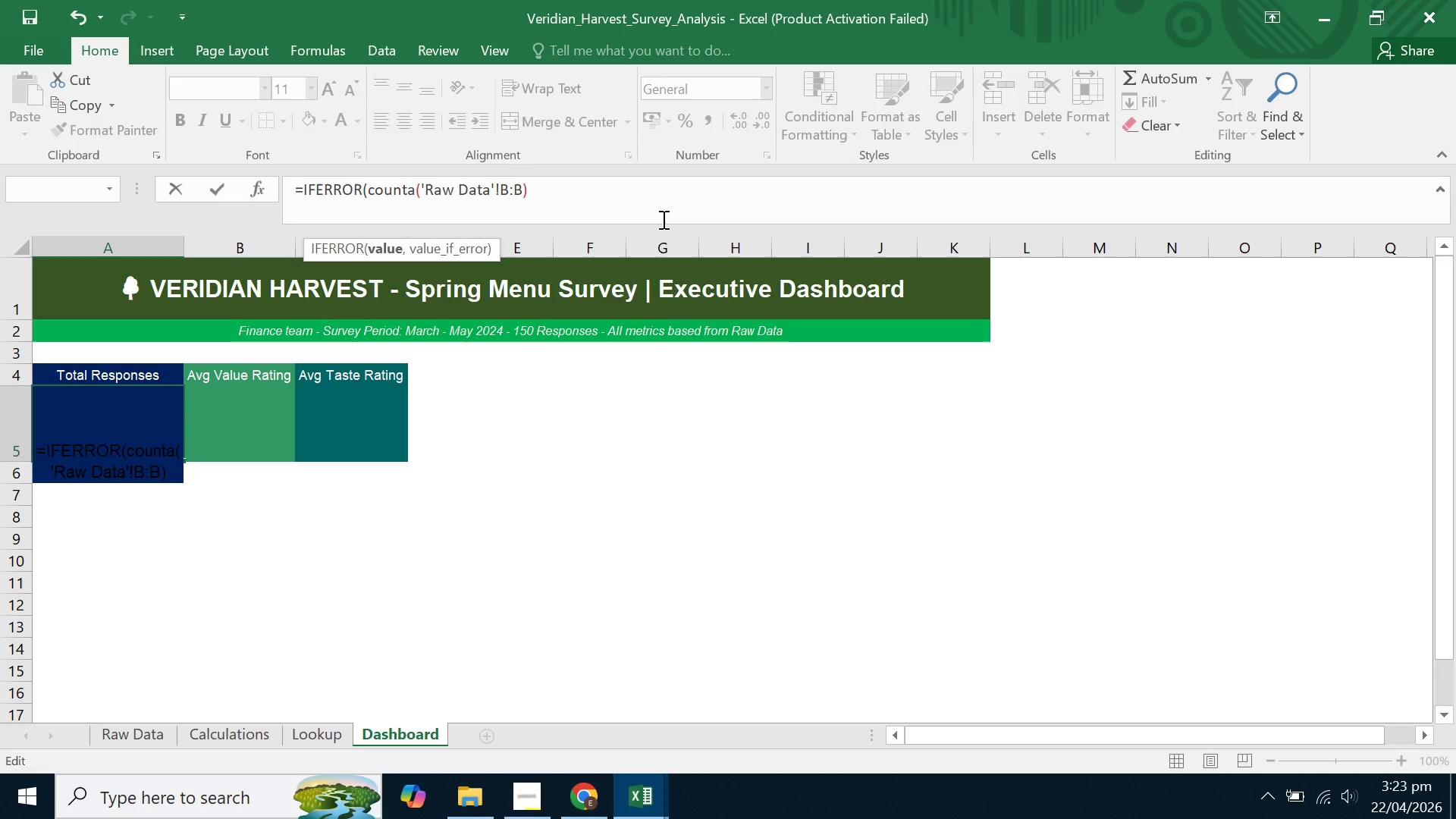 
hold_key(key=ArrowLeft, duration=1.22)
 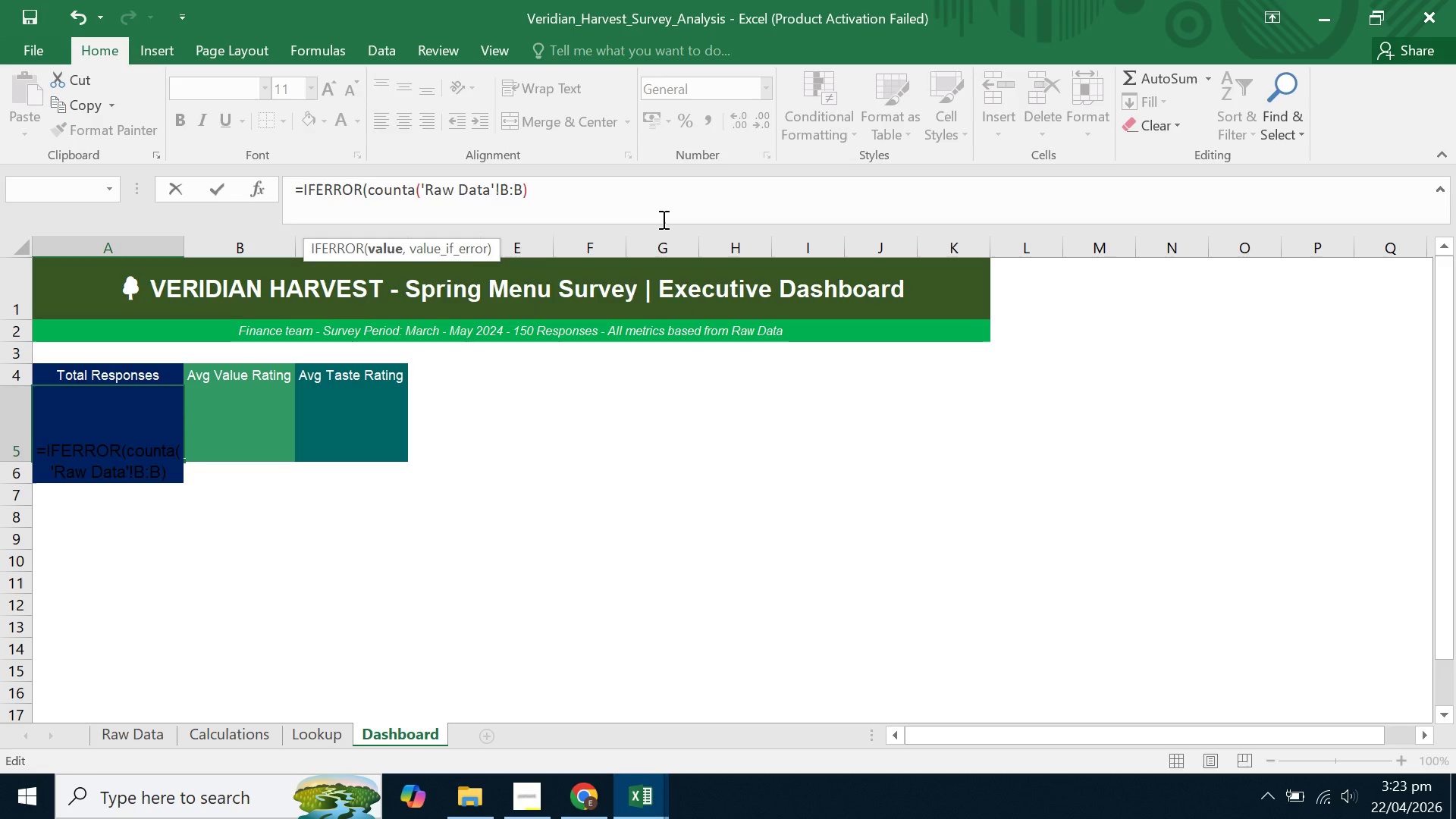 
key(Backspace)
 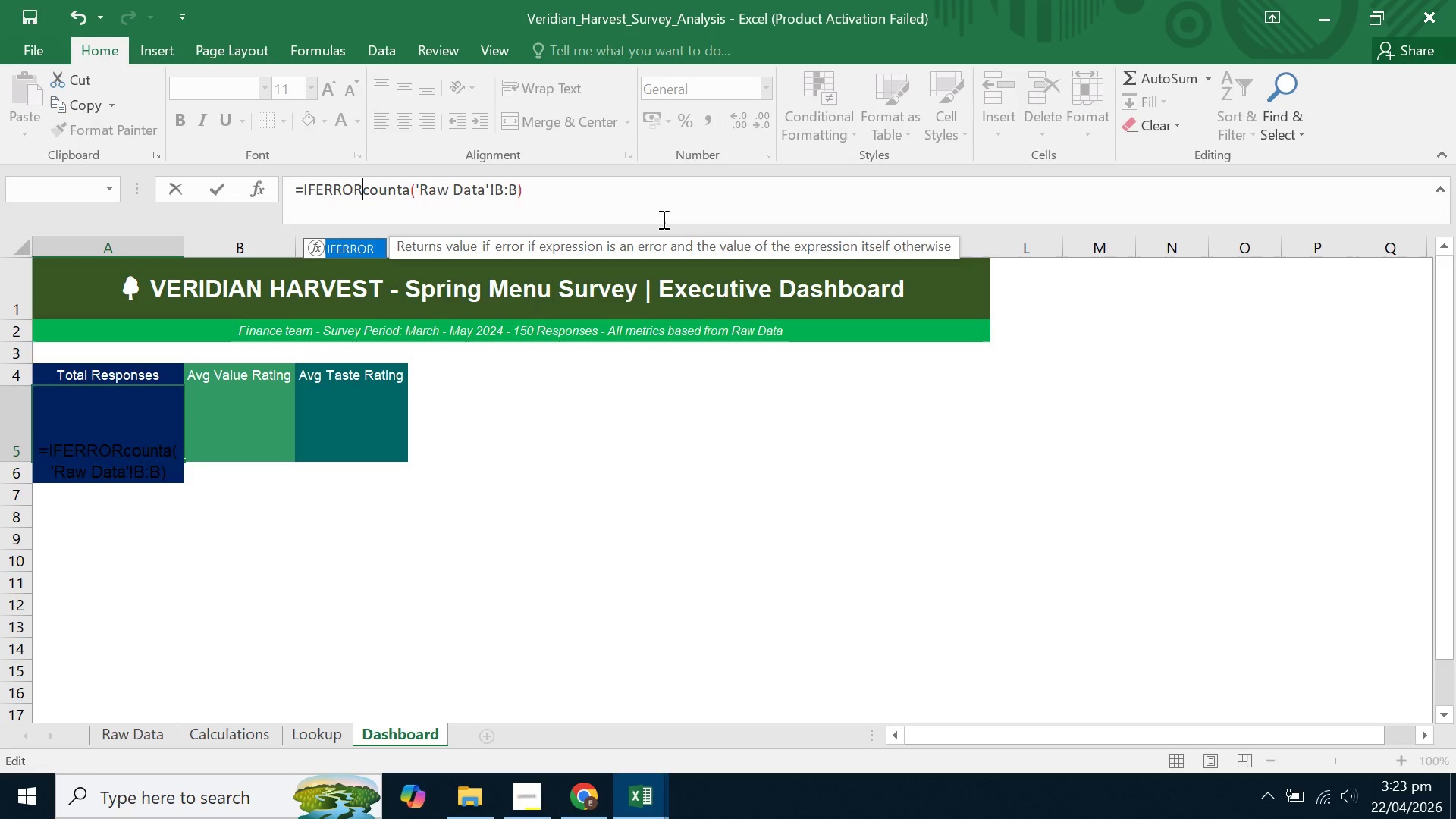 
key(Backspace)
 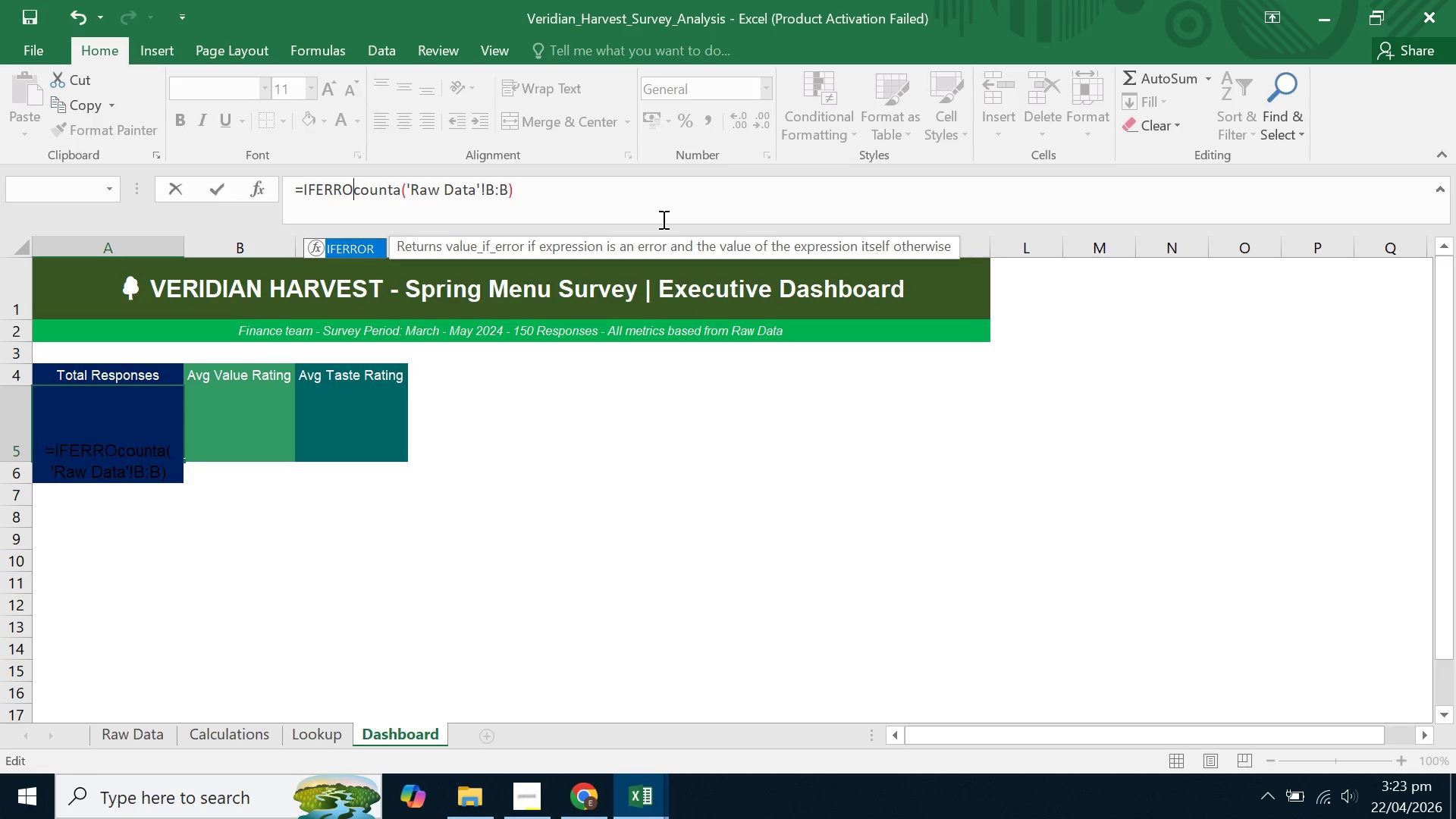 
key(Backspace)
 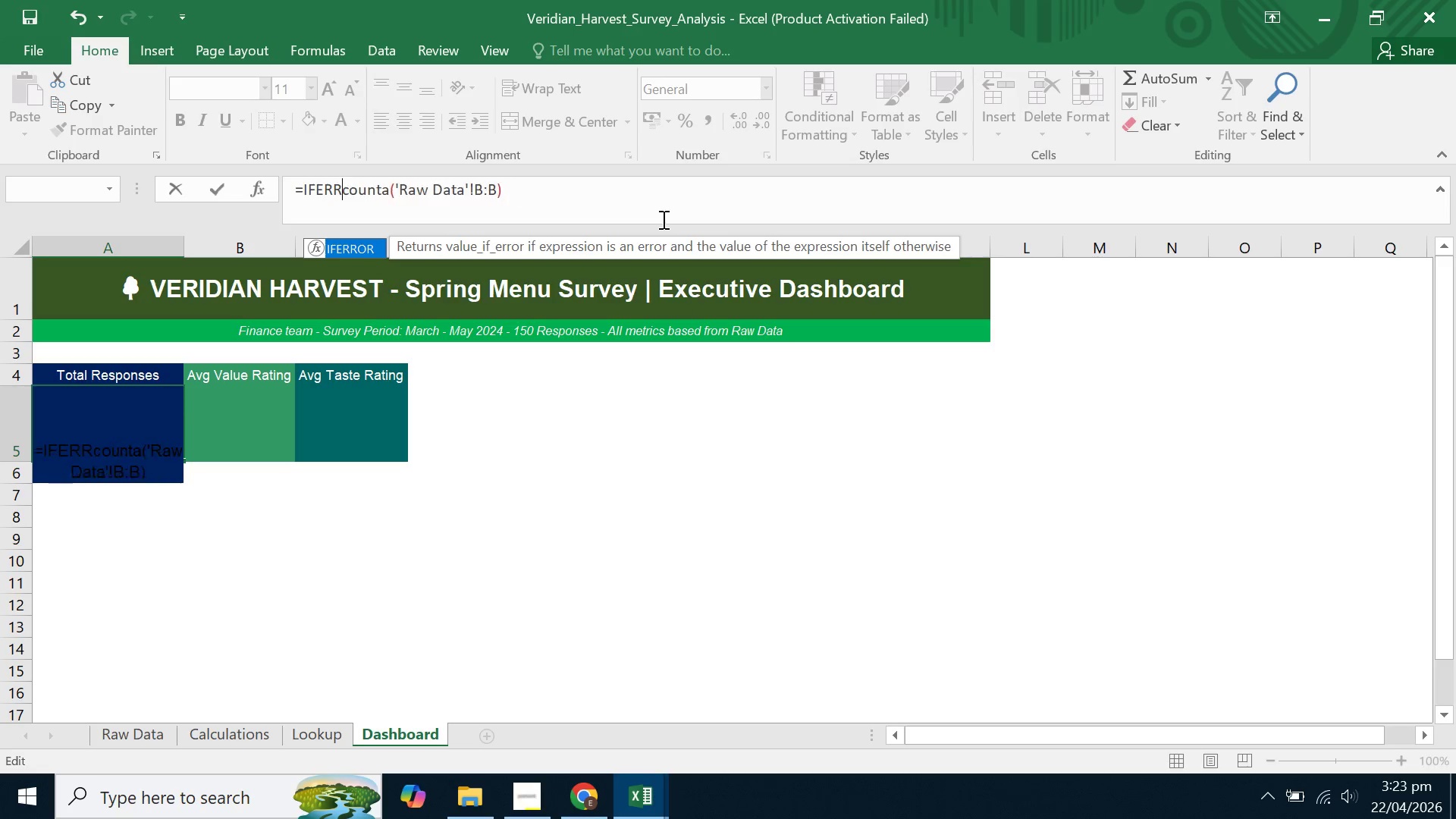 
key(Backspace)
 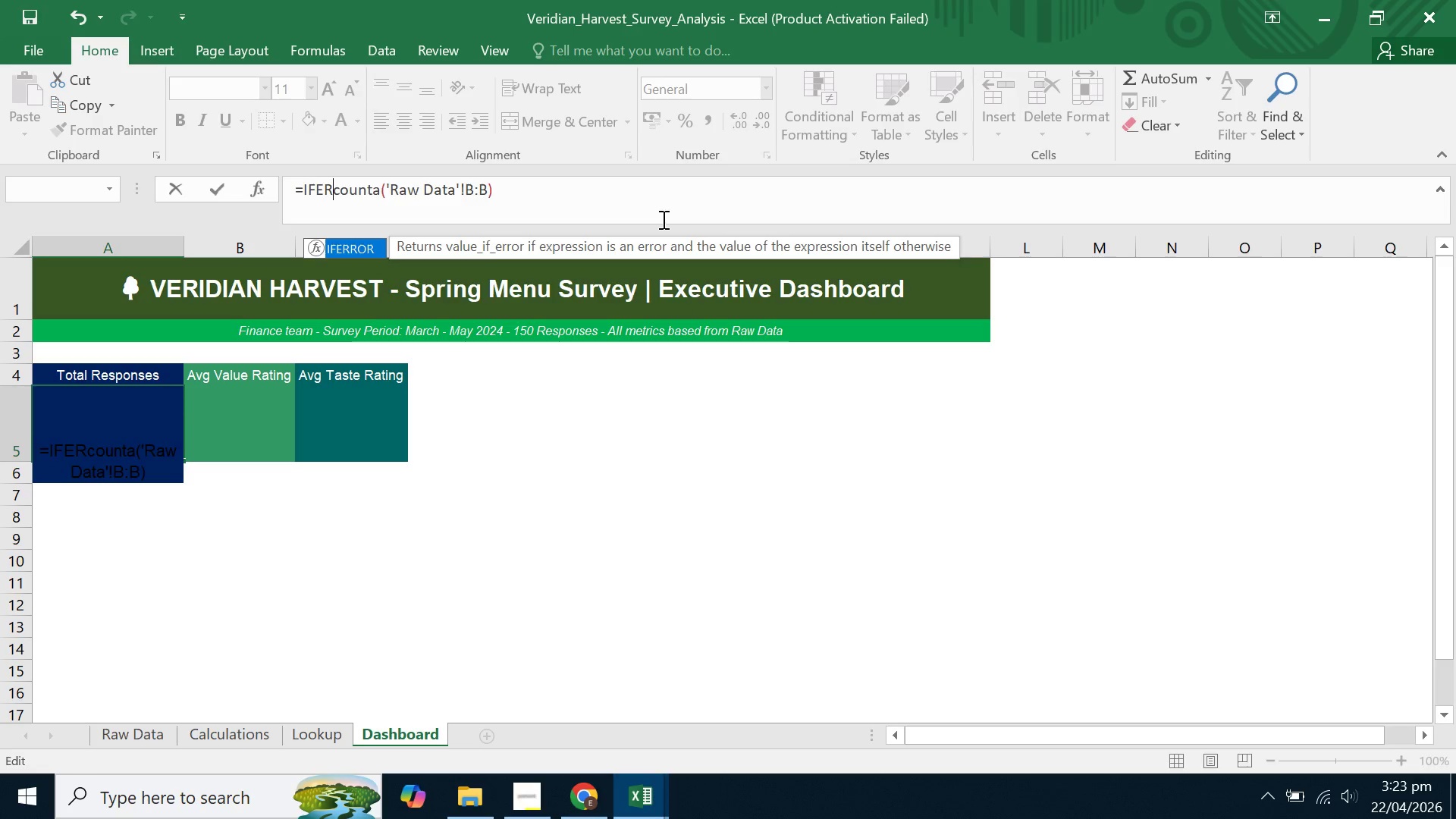 
key(Backspace)
 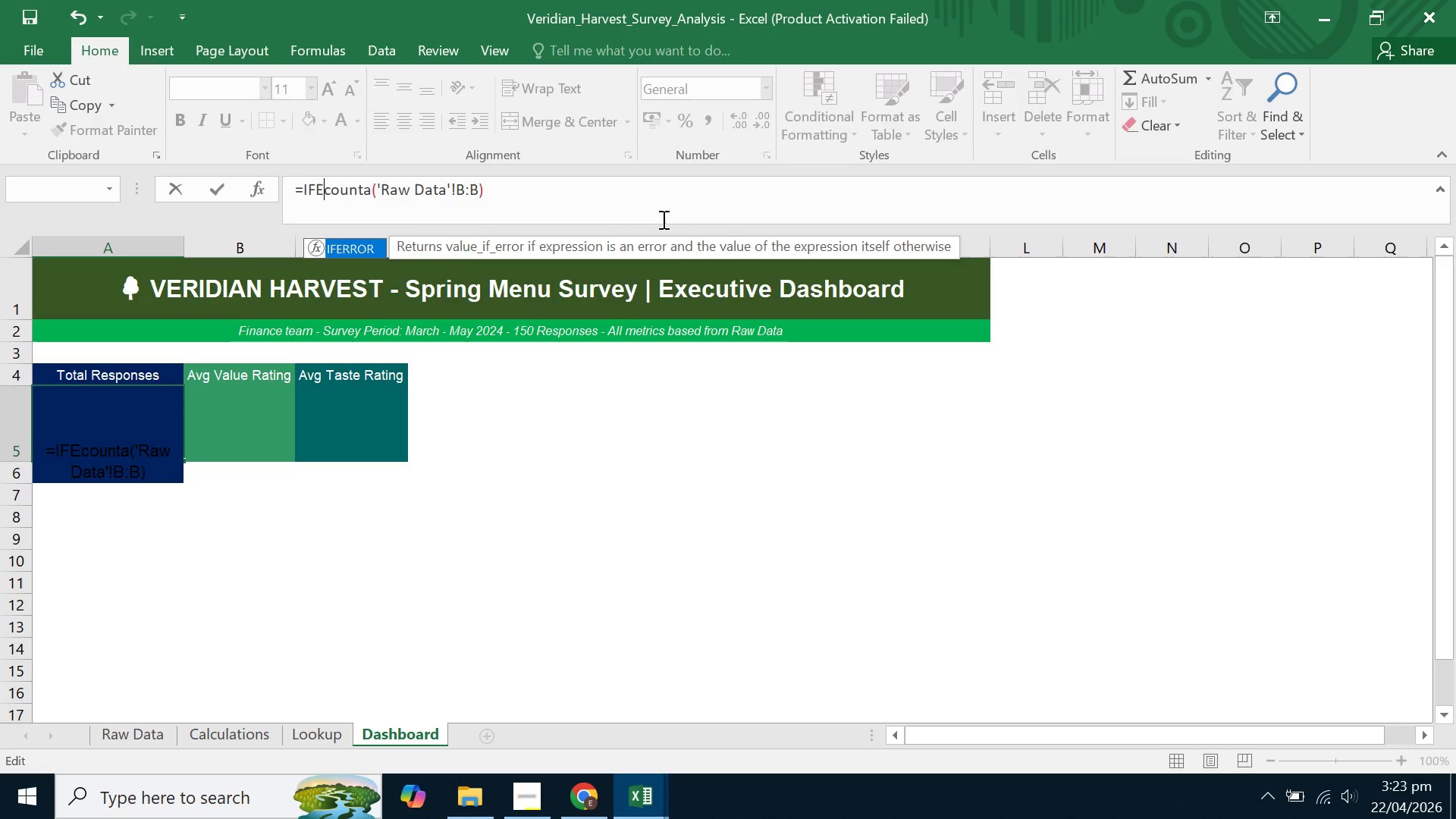 
key(Backspace)
 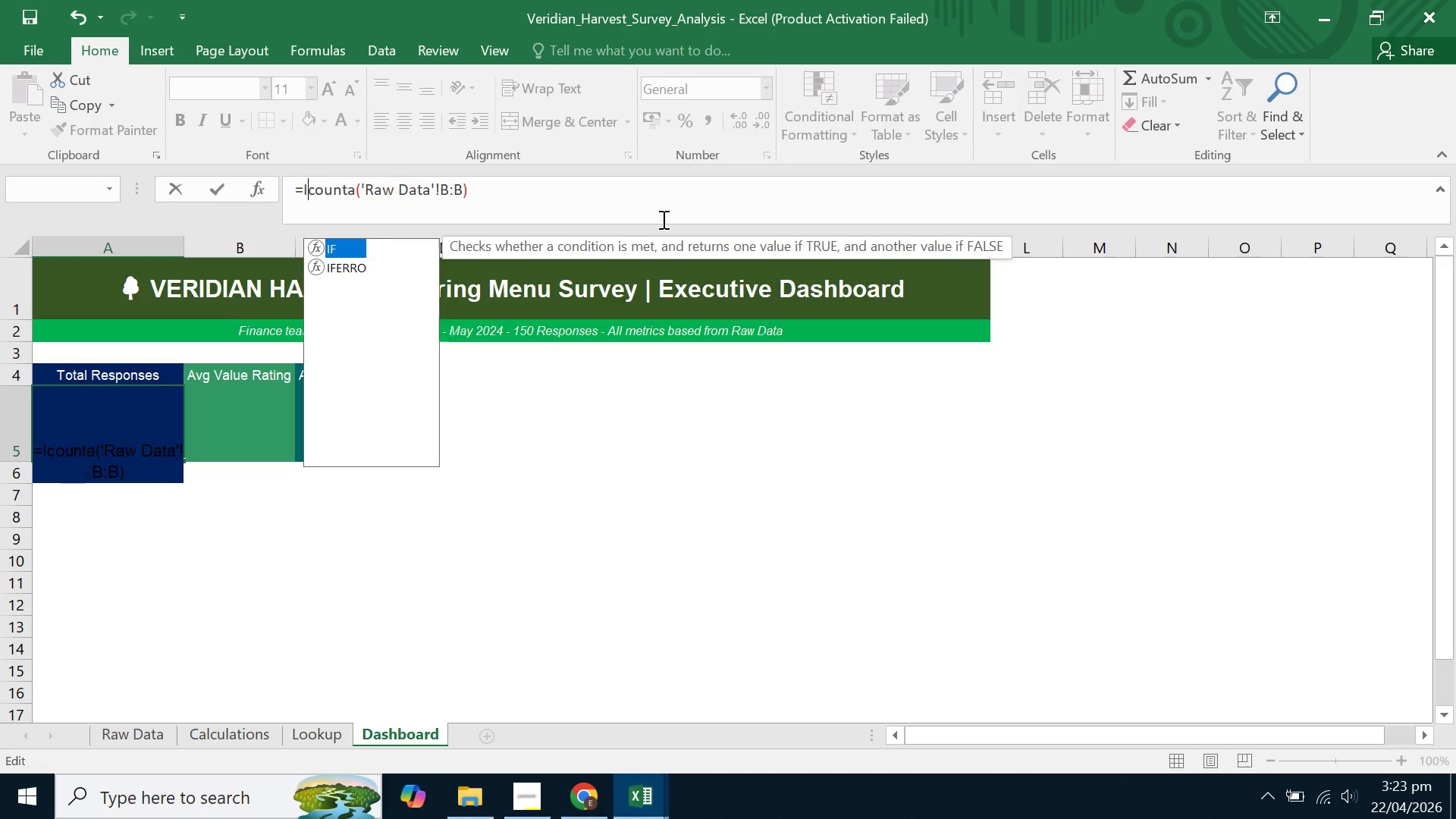 
key(Backspace)
 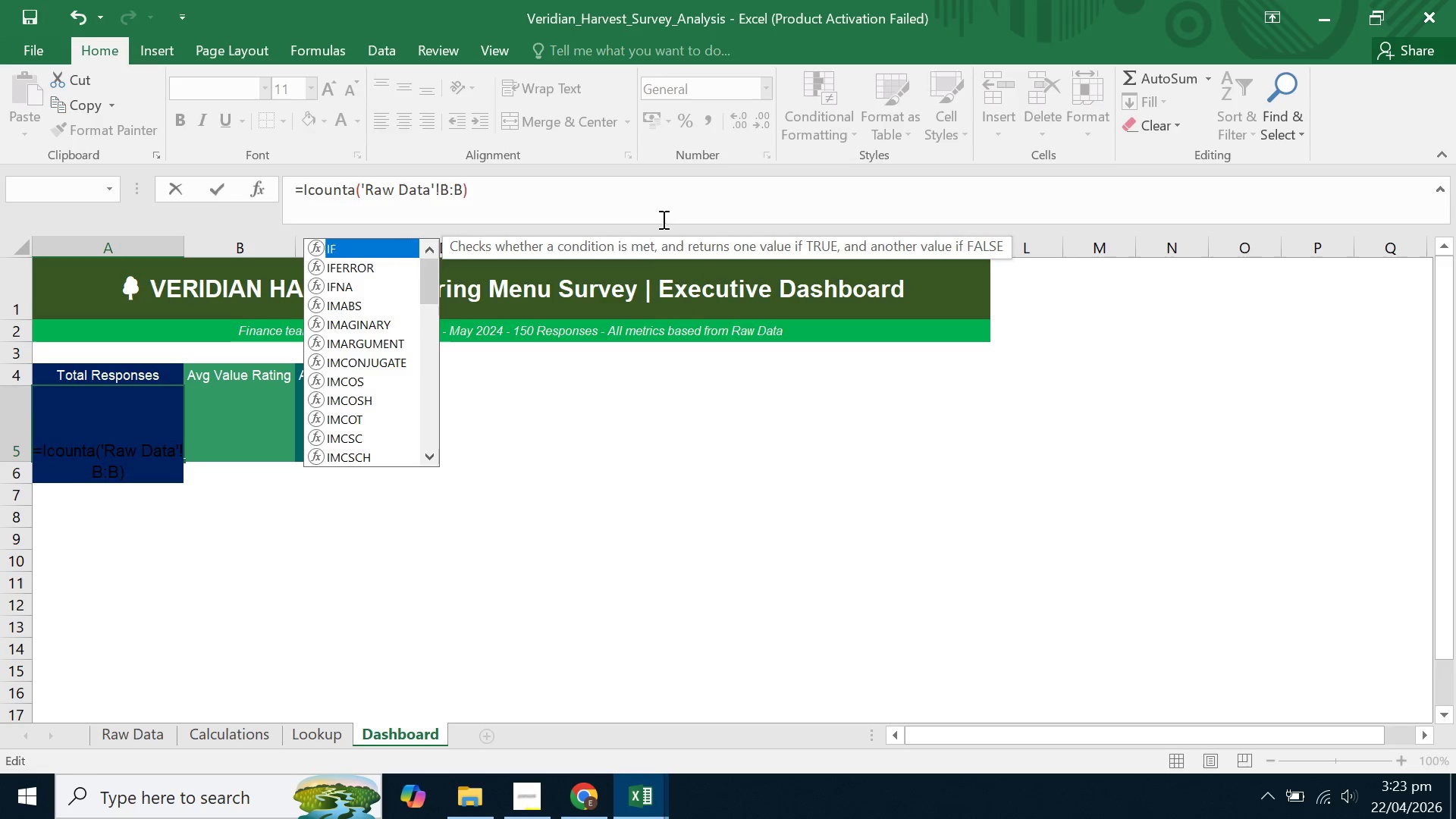 
key(Backspace)
 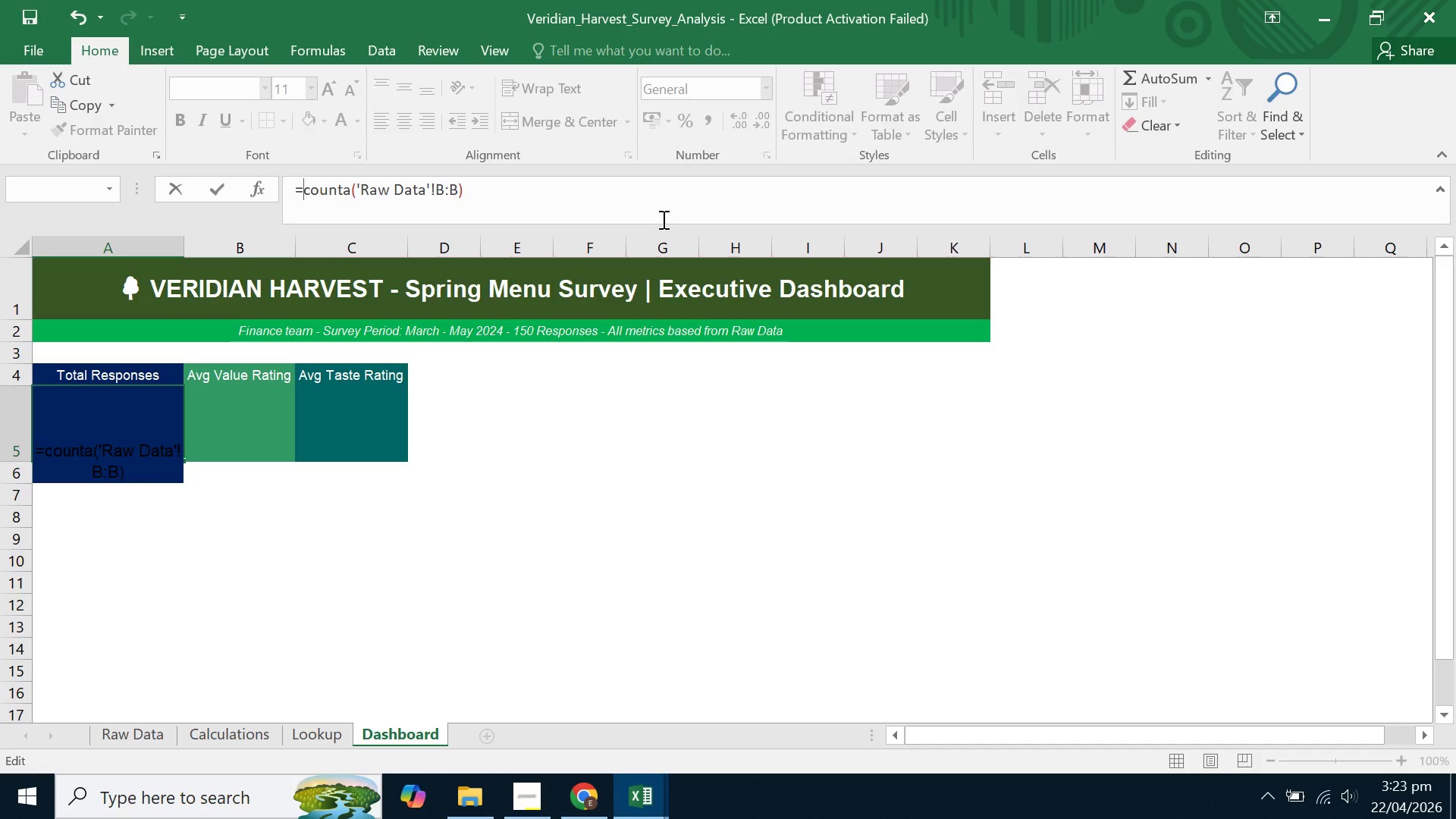 
key(Enter)
 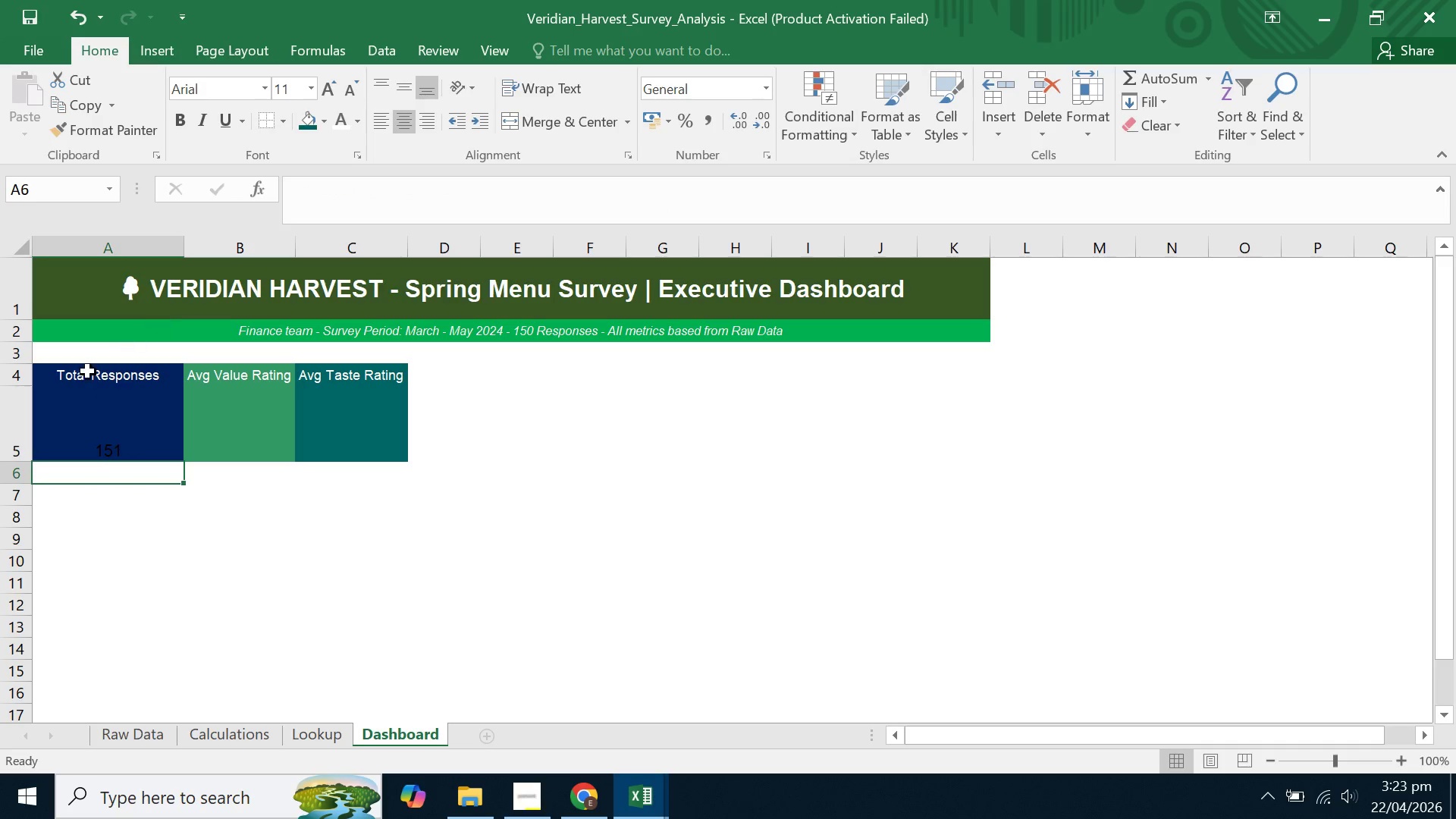 
left_click([102, 390])
 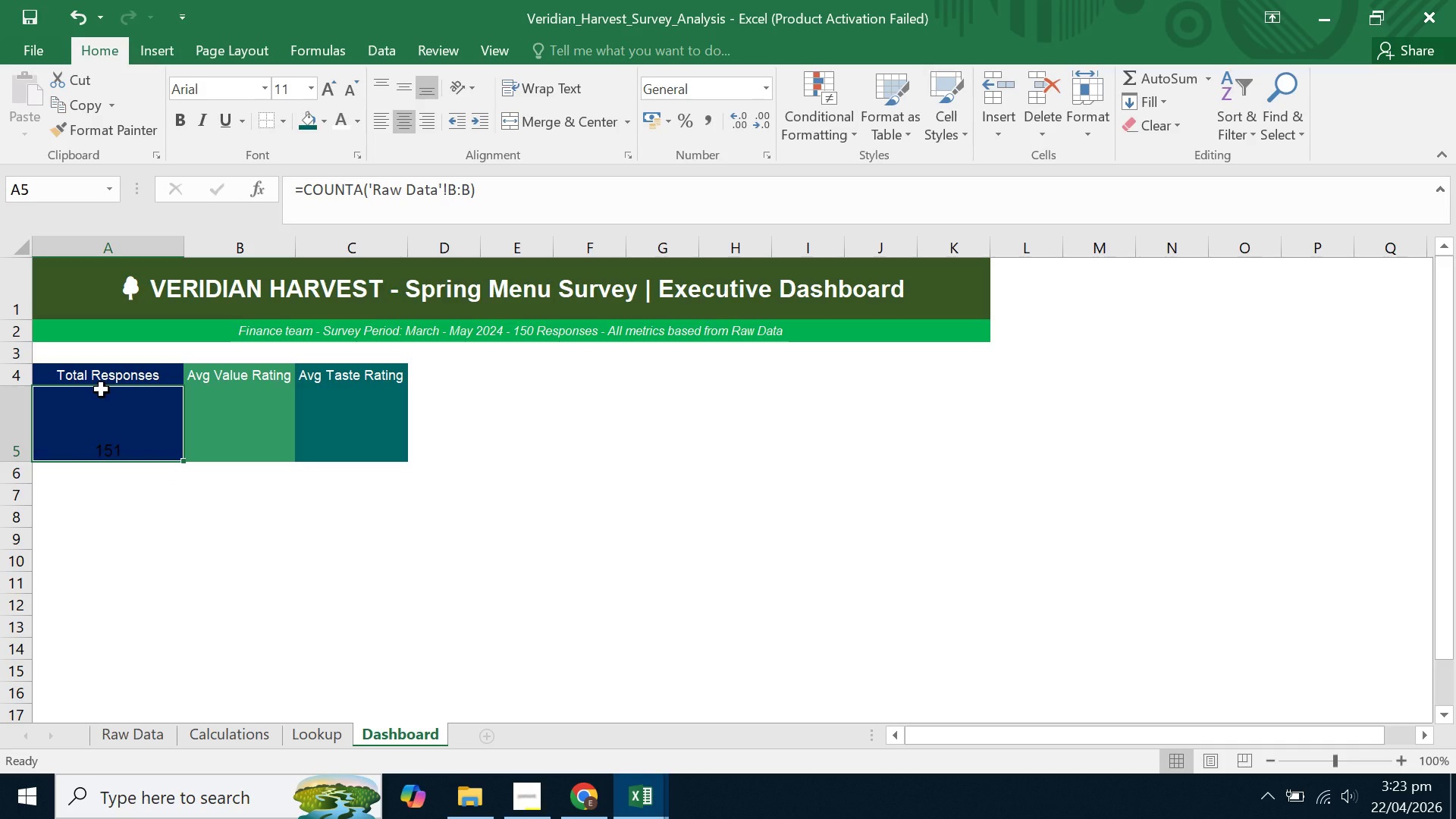 
left_click([139, 726])
 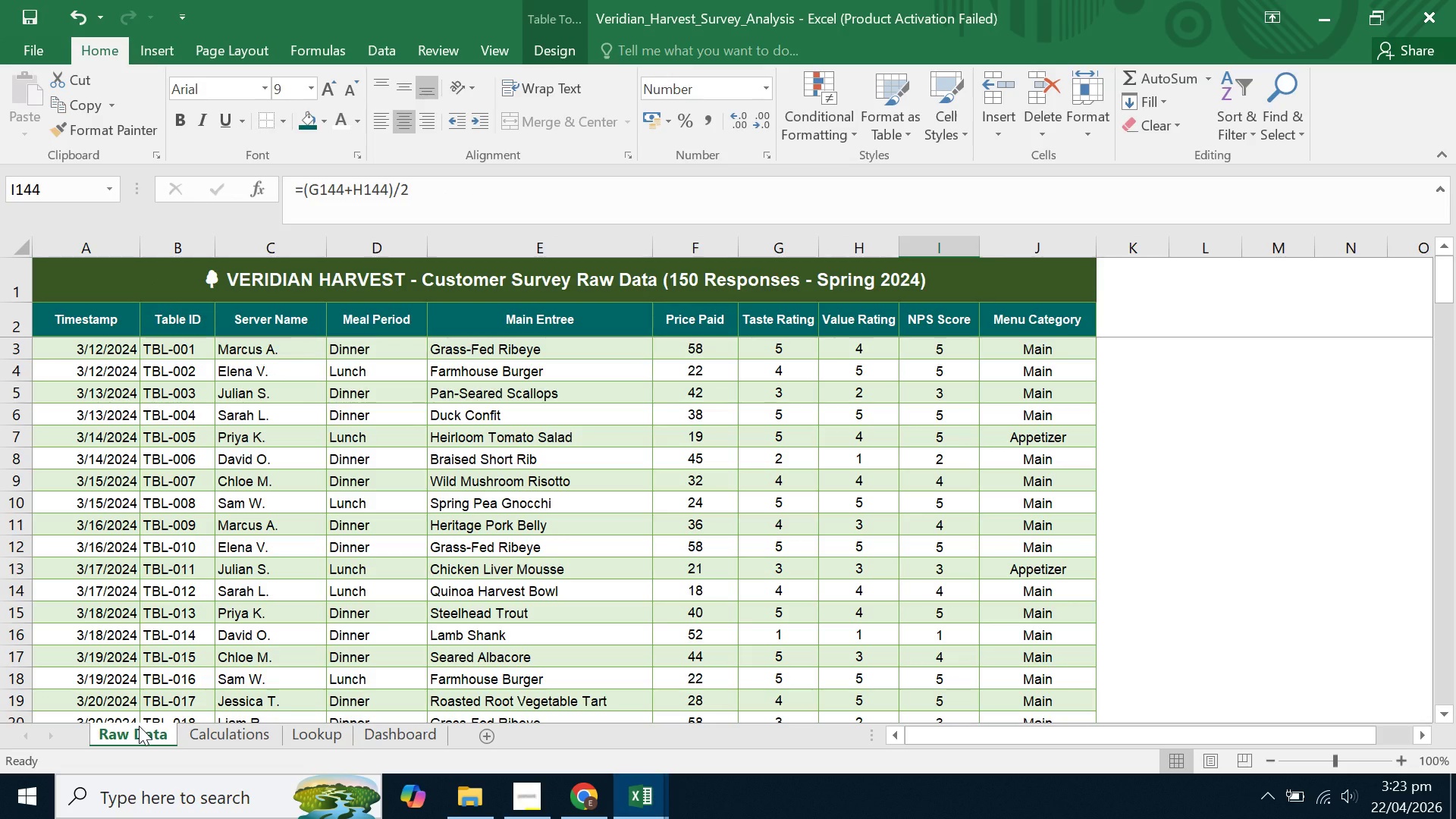 
left_click([208, 736])
 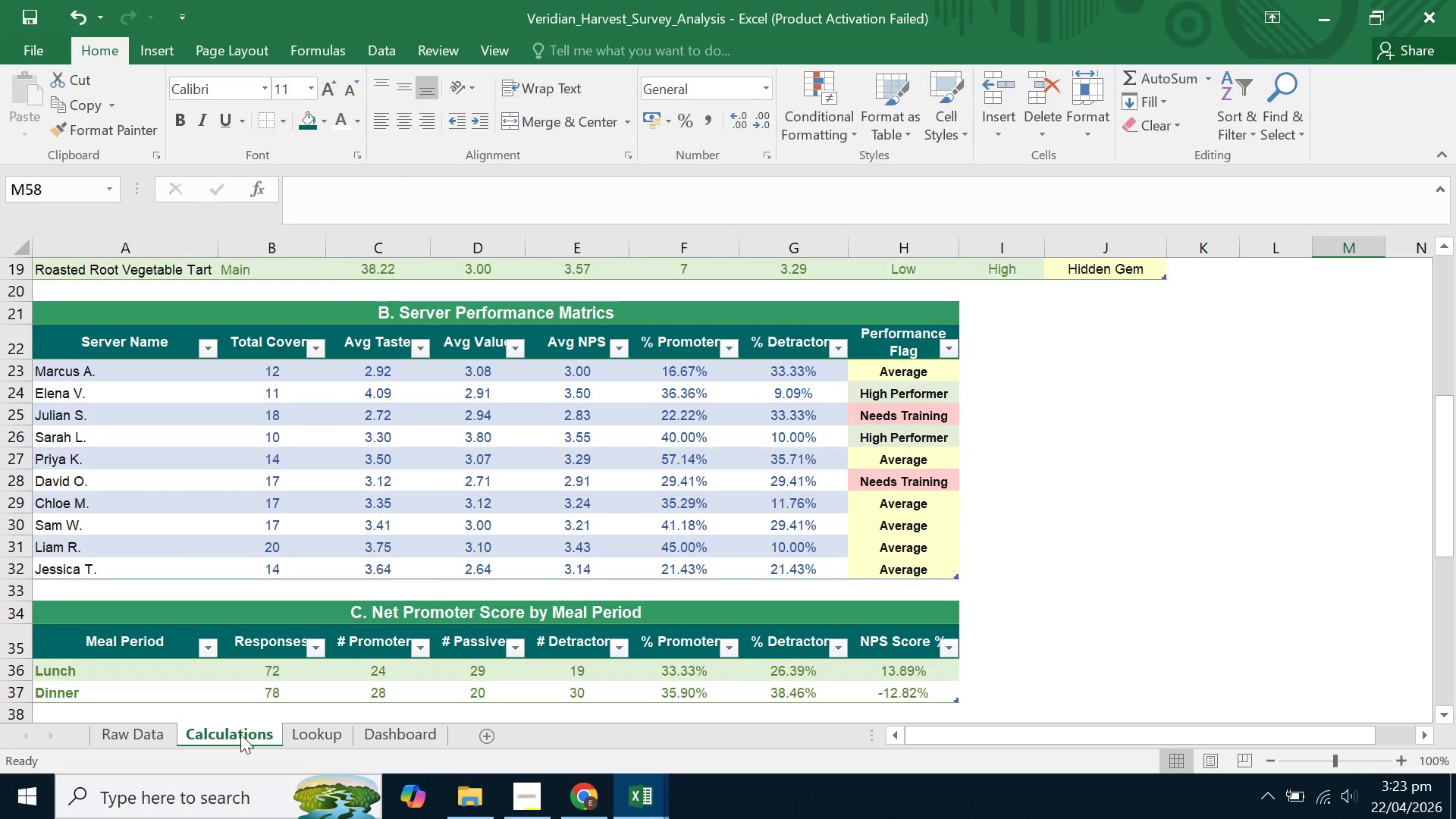 
left_click([440, 727])
 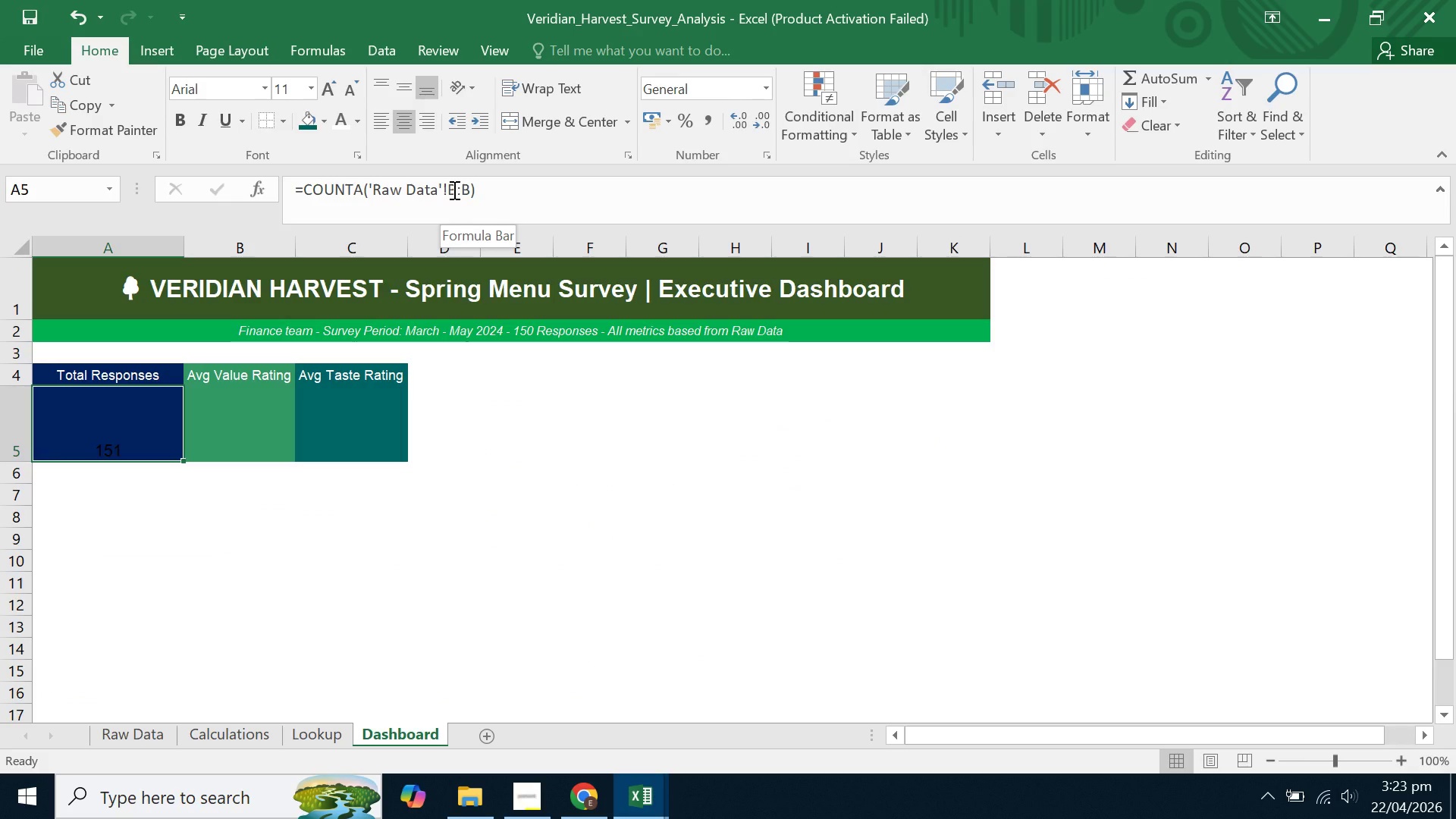 
left_click([450, 190])
 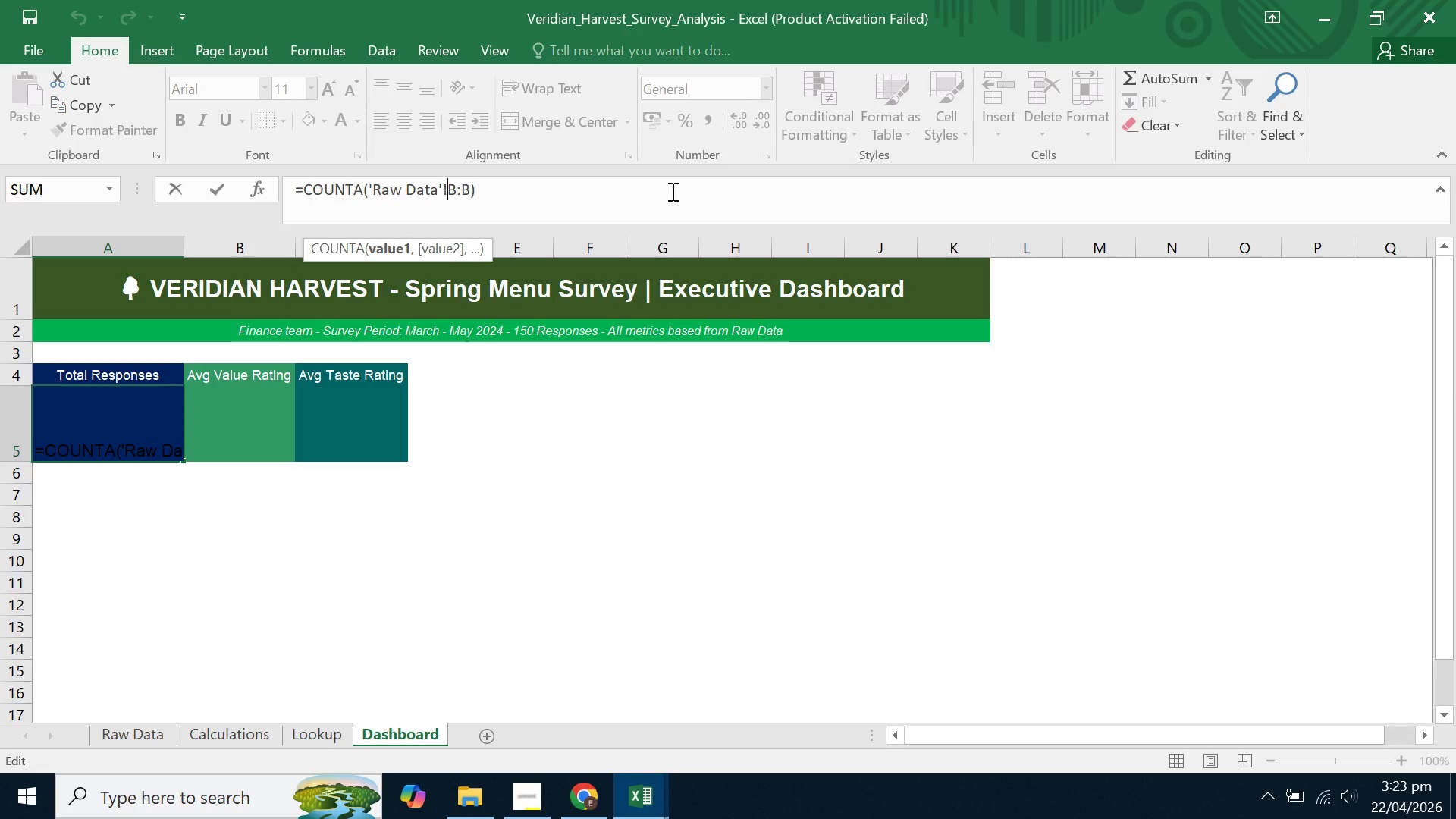 
key(Shift+4)
 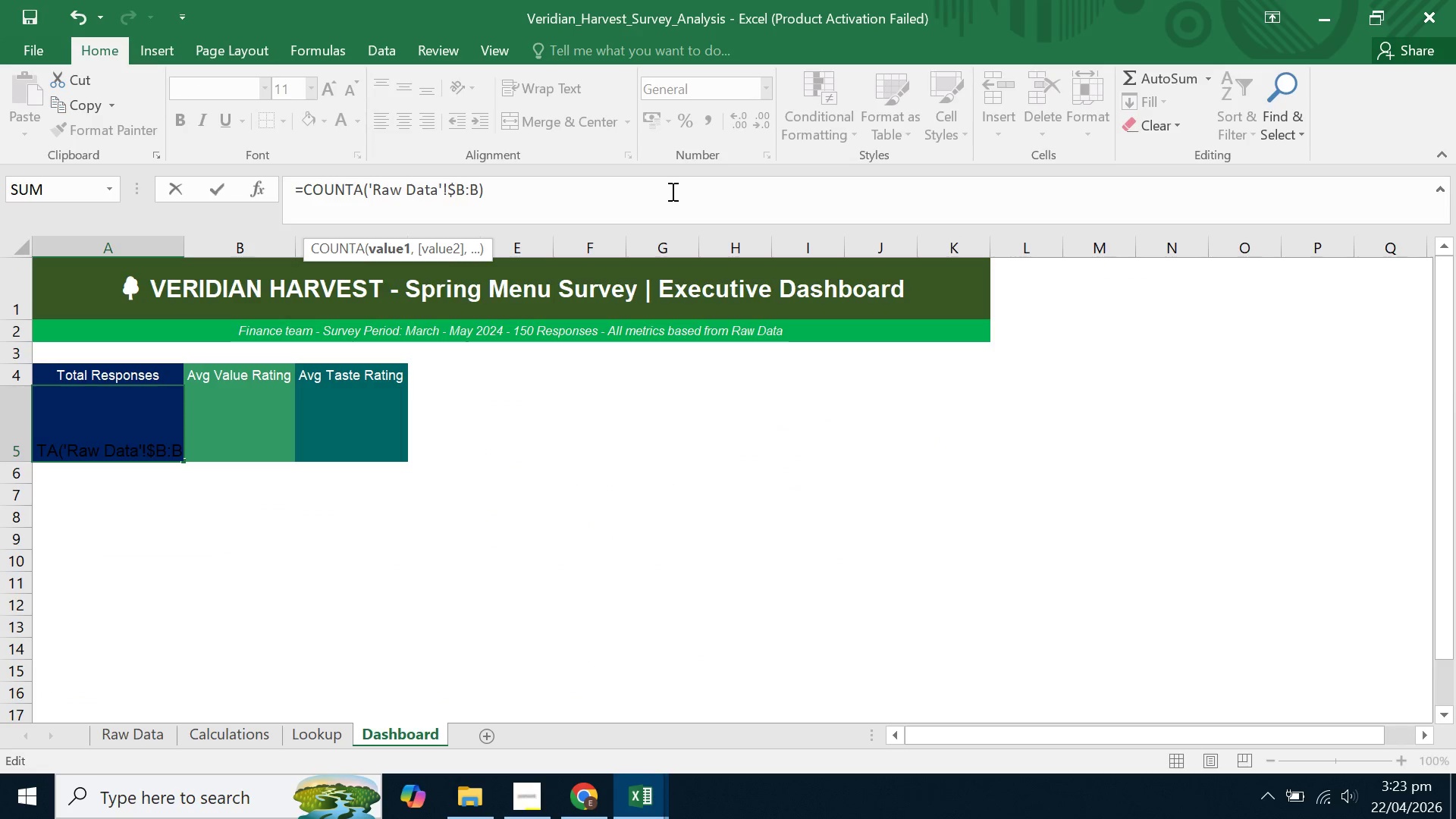 
key(ArrowRight)
 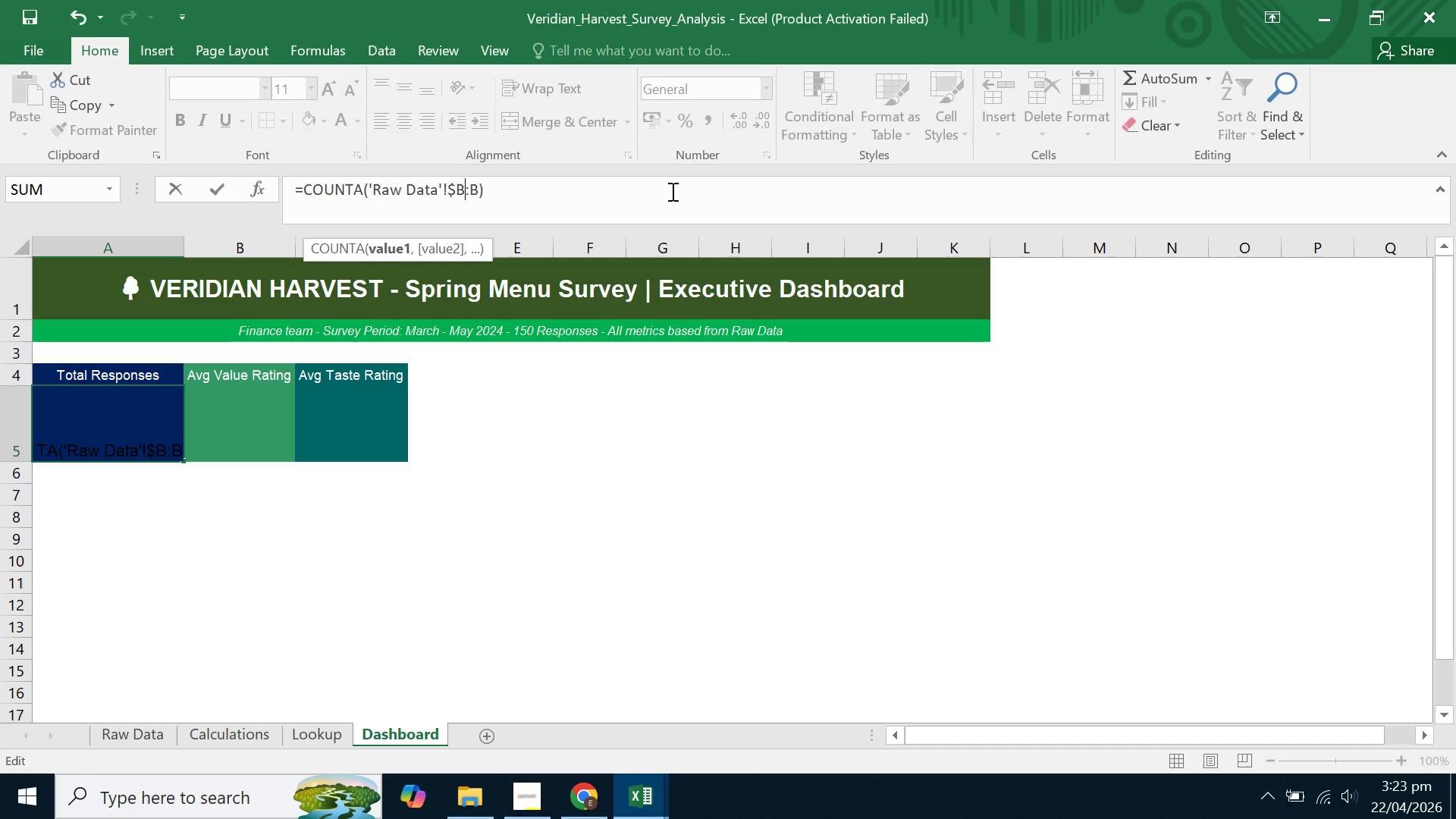 
key(3)
 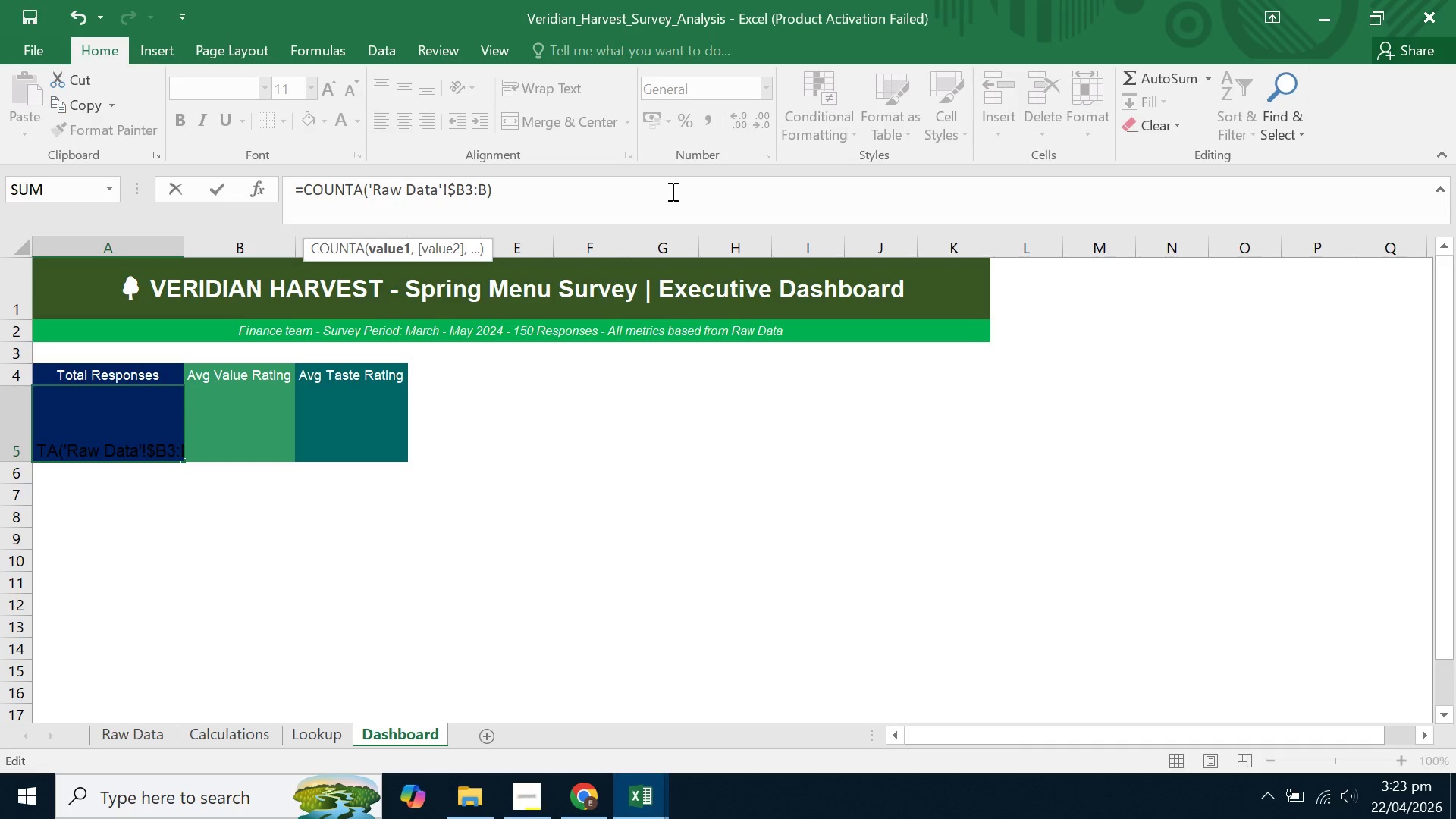 
key(ArrowLeft)
 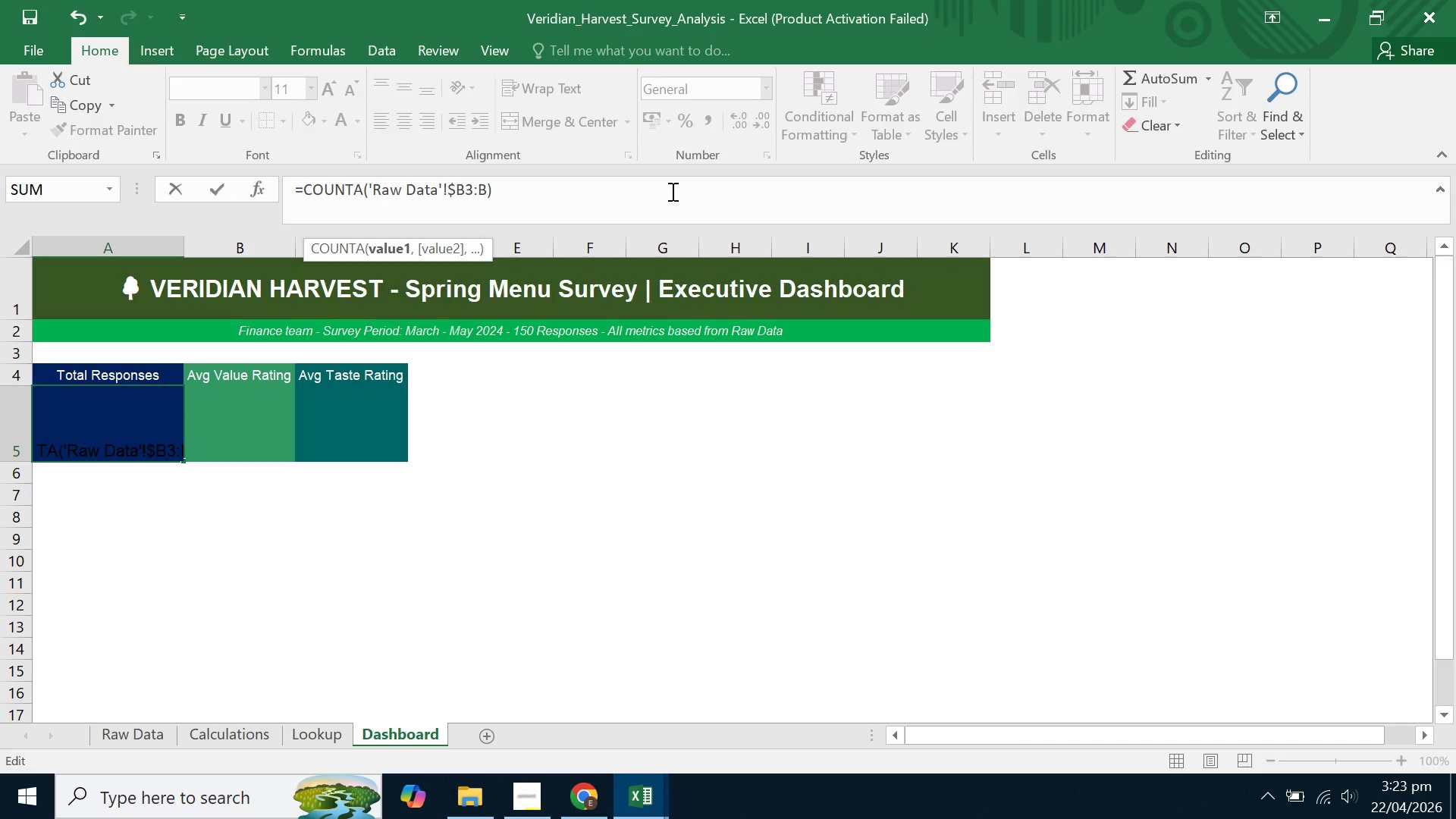 
key(Shift+4)
 